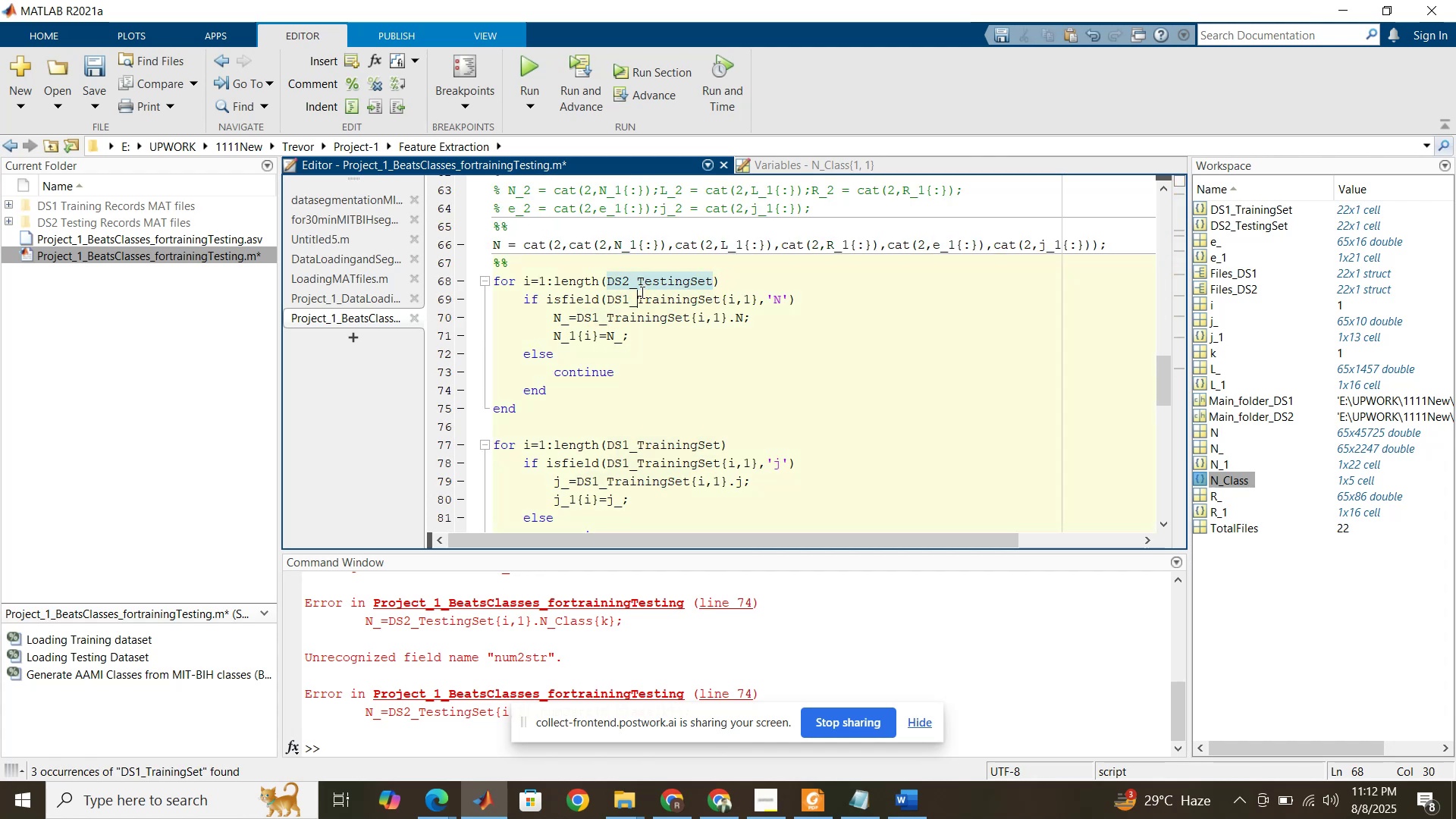 
double_click([641, 292])
 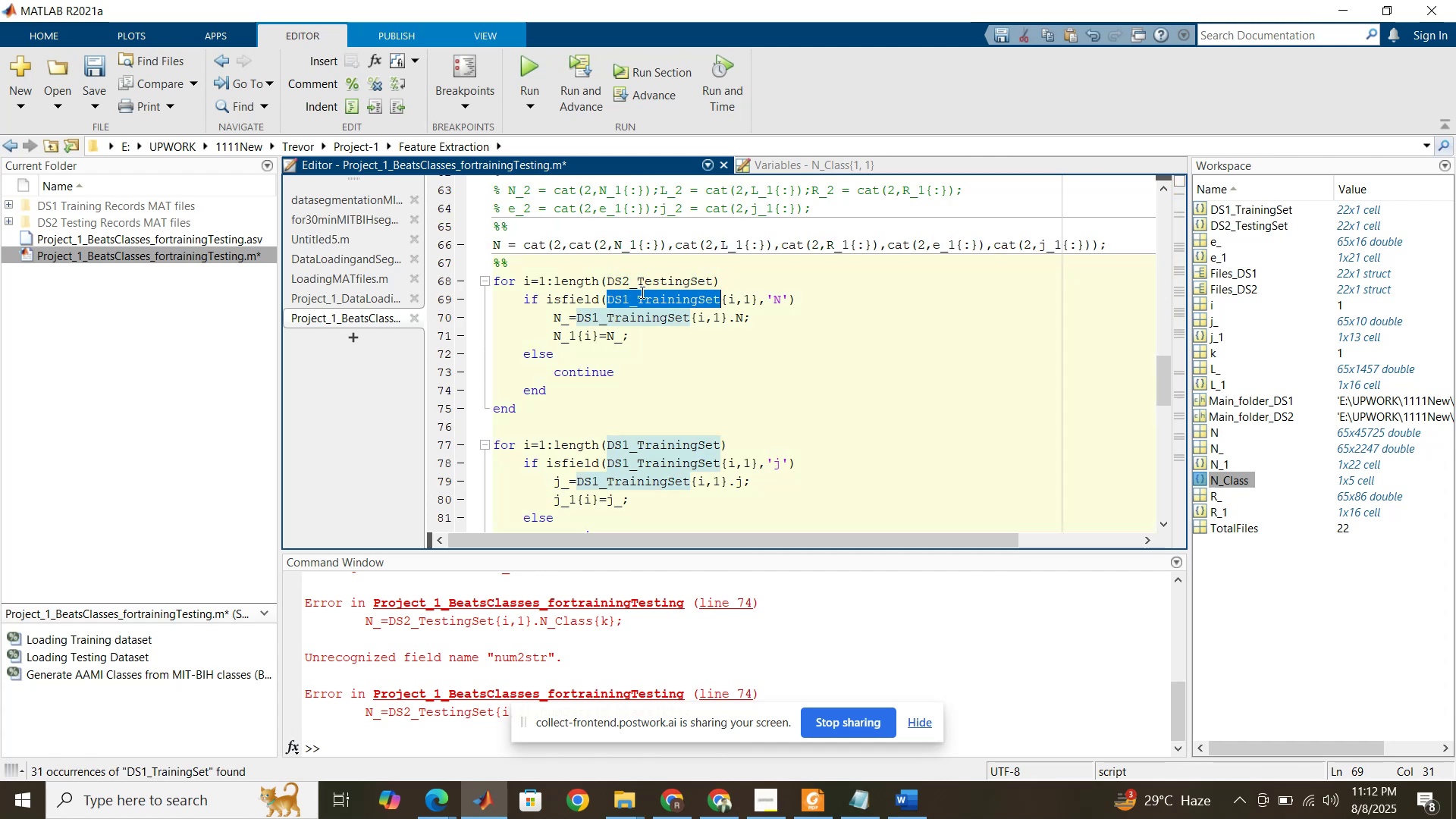 
key(Control+ControlLeft)
 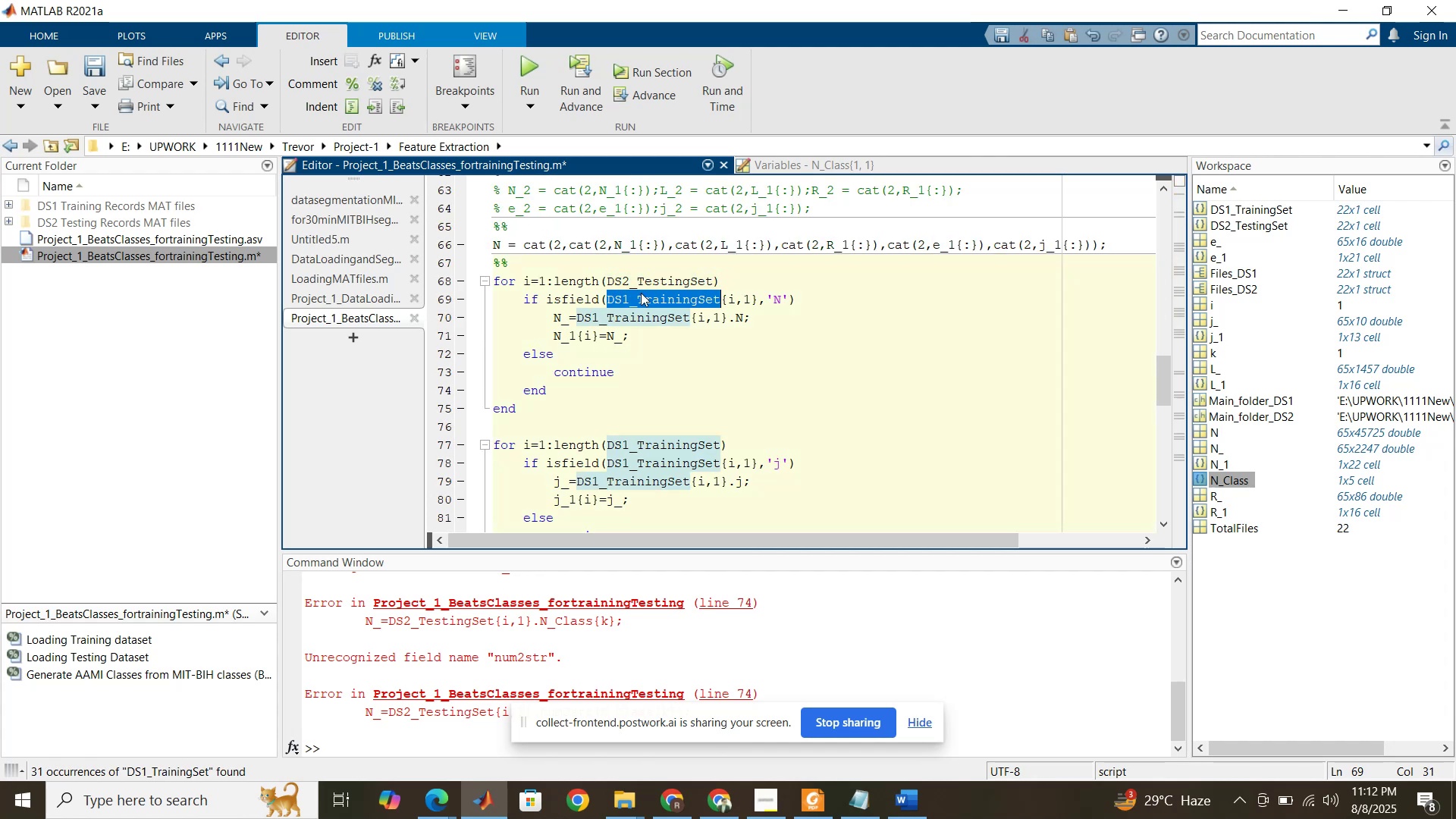 
key(Control+V)
 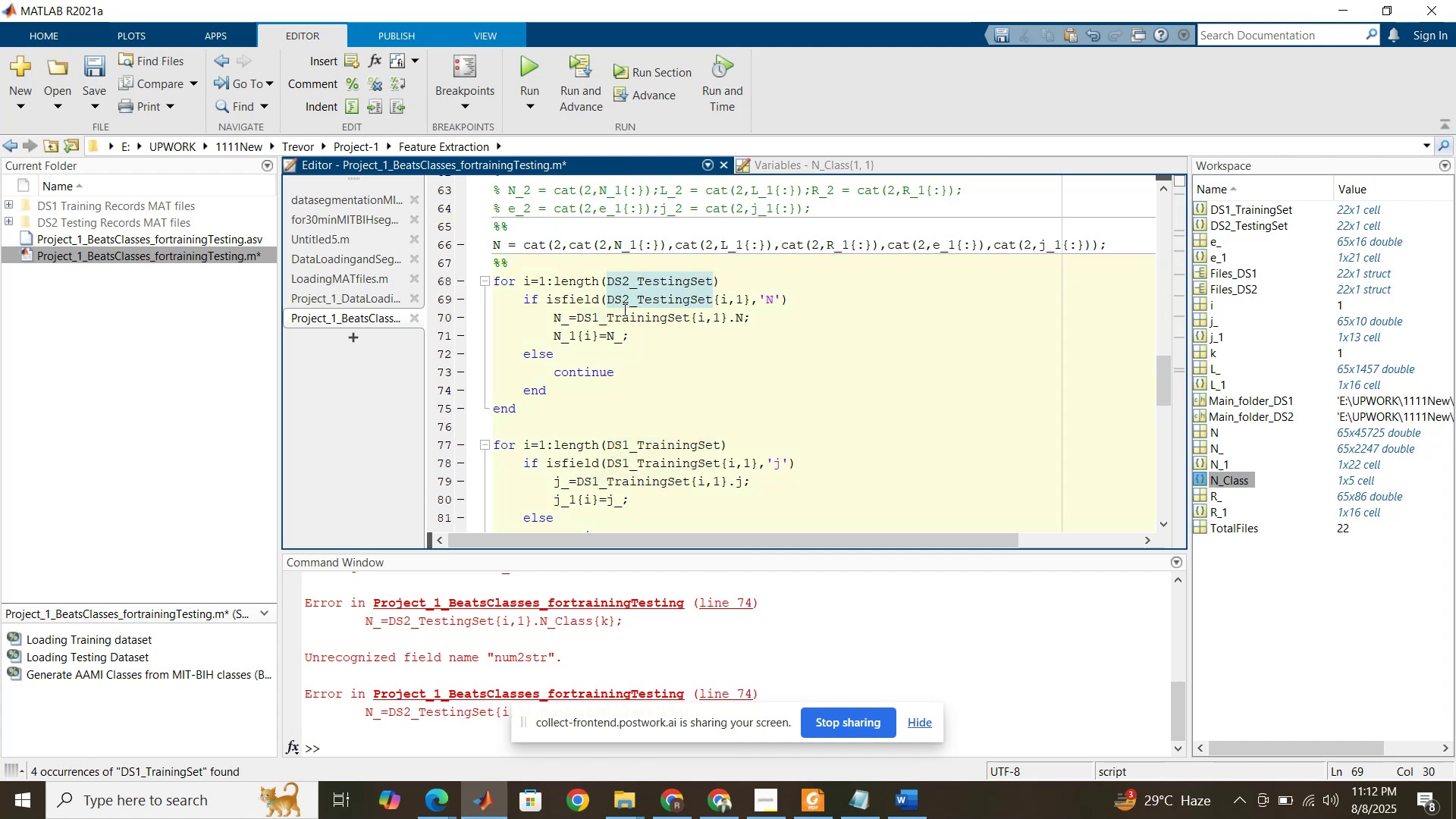 
double_click([623, 309])
 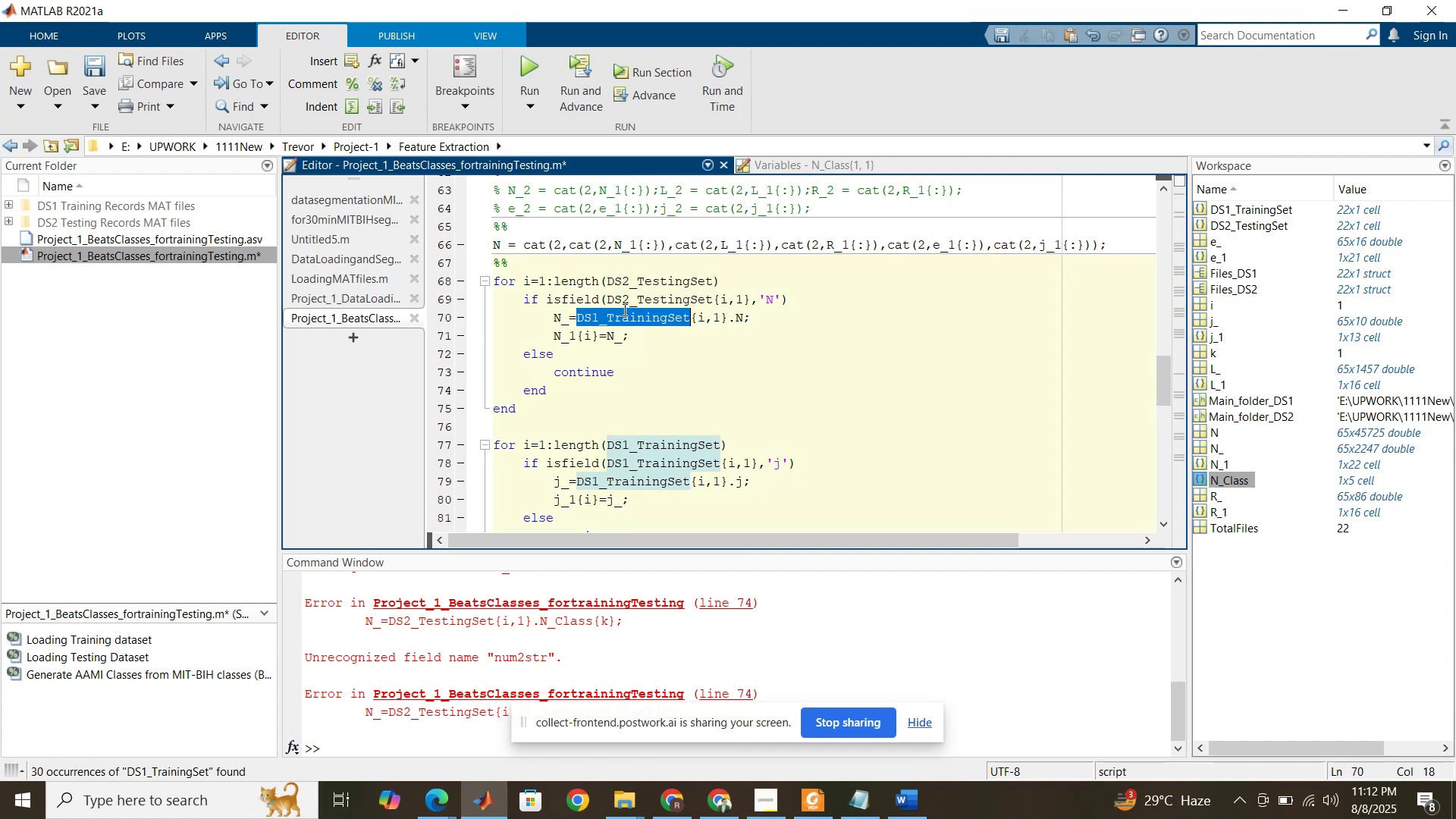 
key(Control+ControlLeft)
 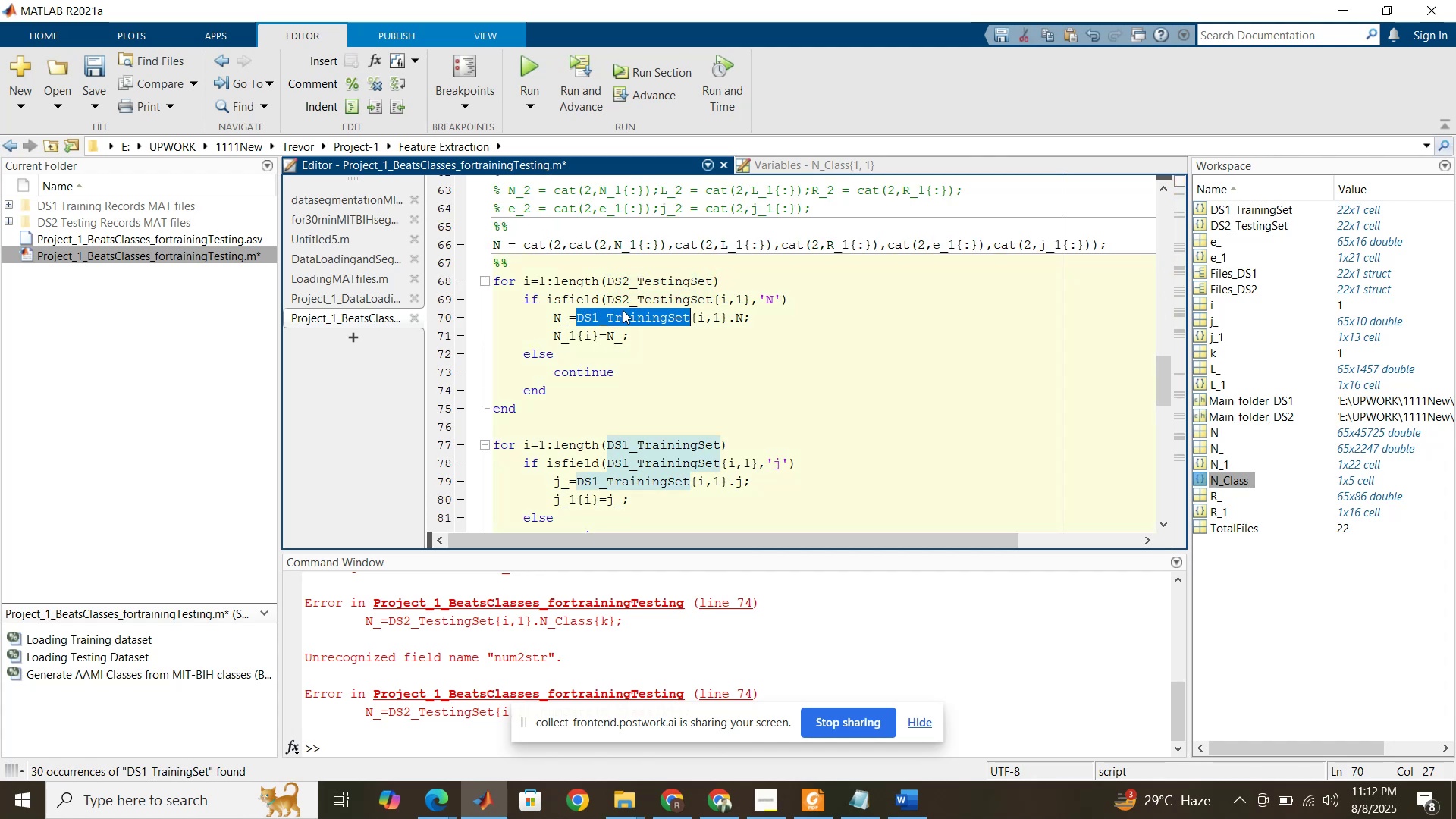 
key(Control+V)
 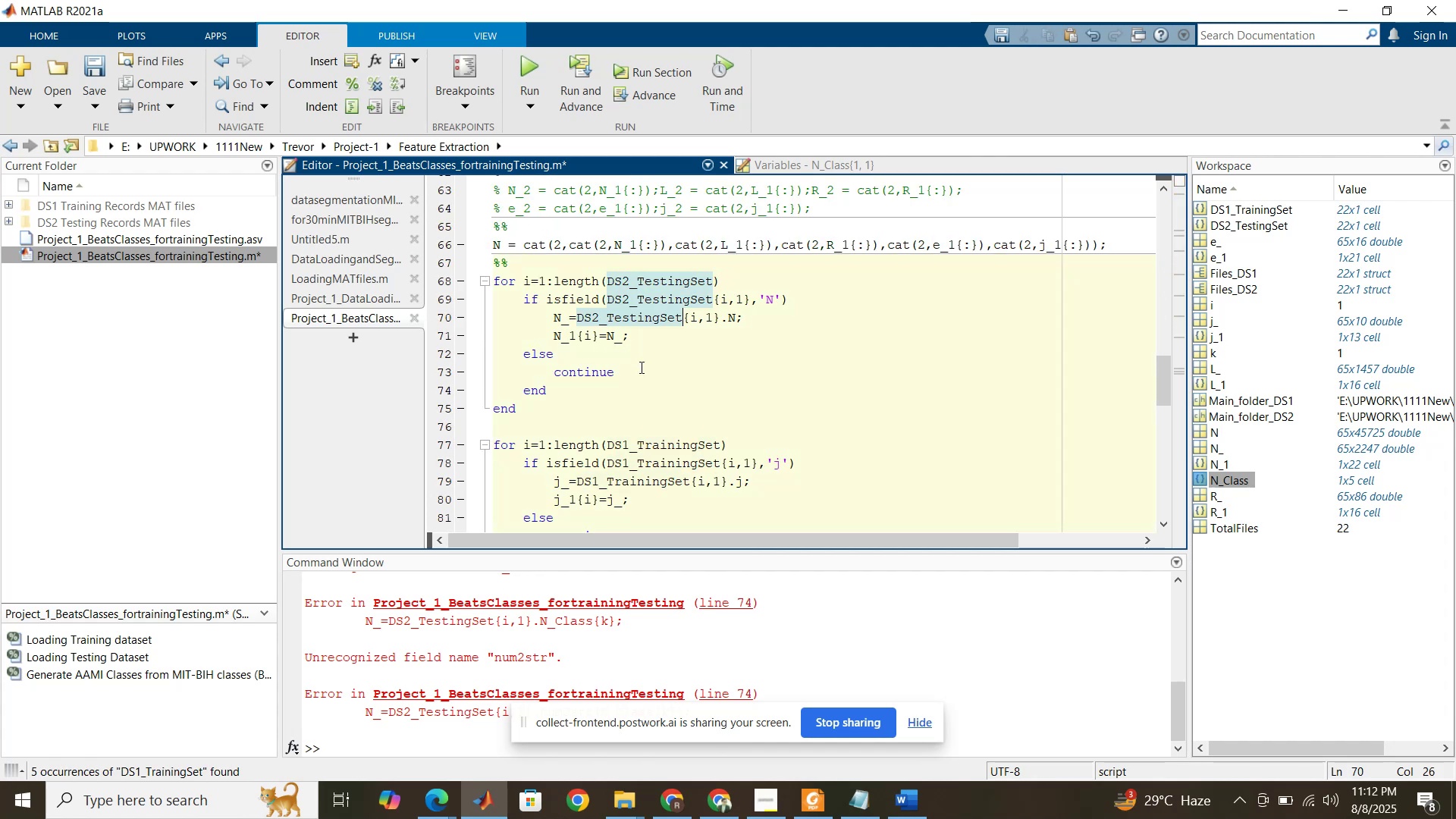 
scroll: coordinate [640, 368], scroll_direction: down, amount: 2.0
 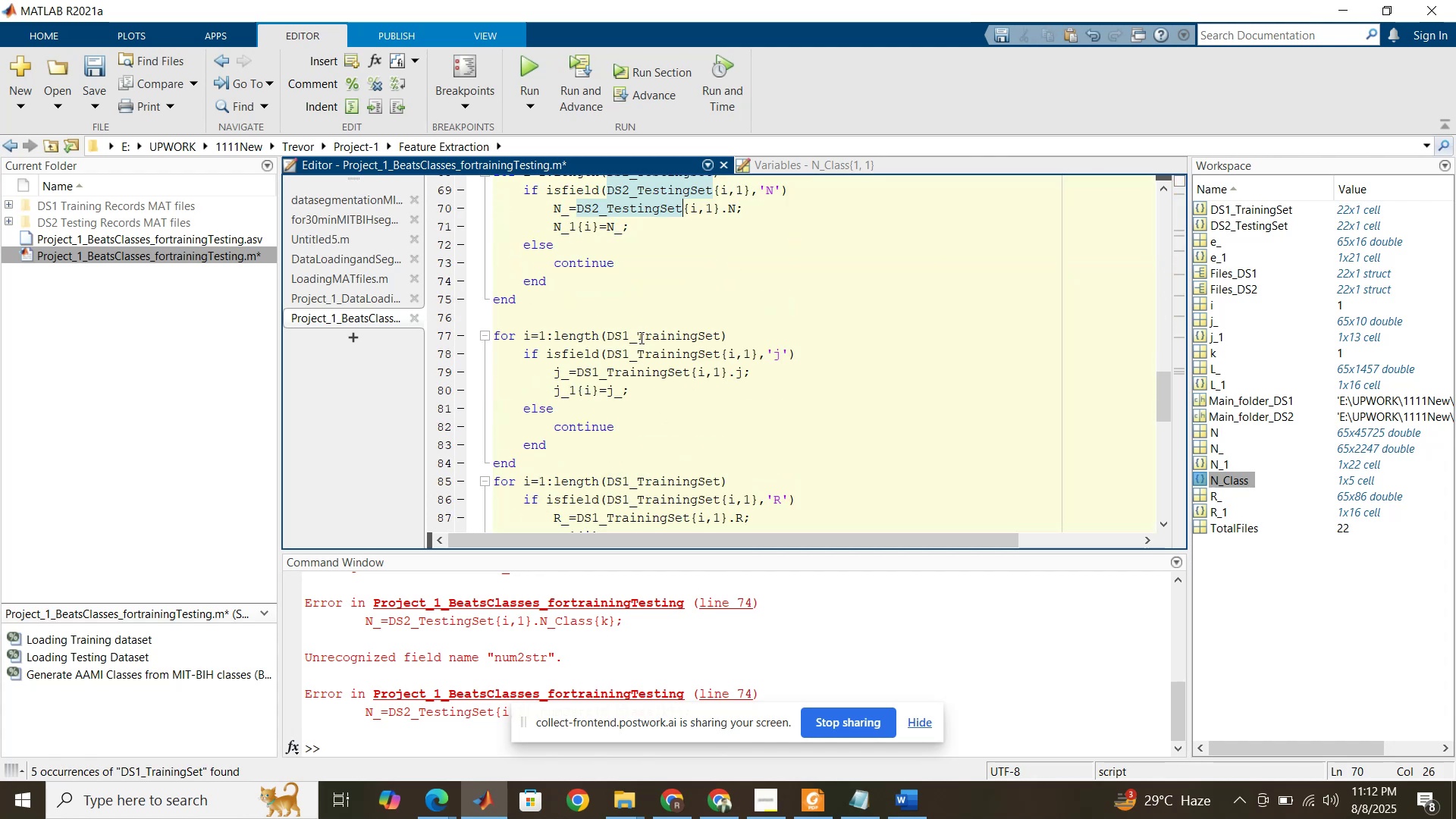 
double_click([640, 337])
 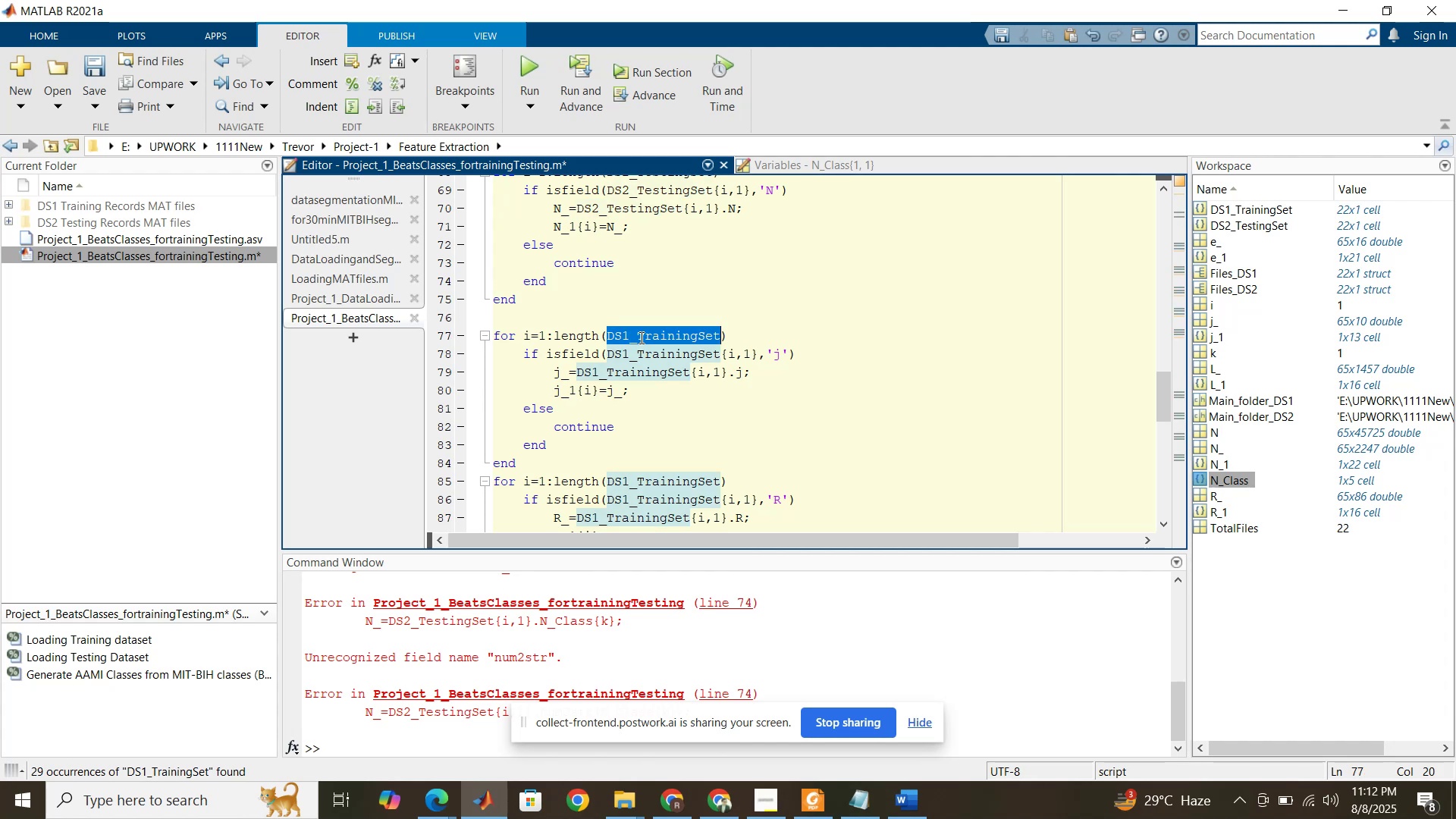 
key(Control+ControlLeft)
 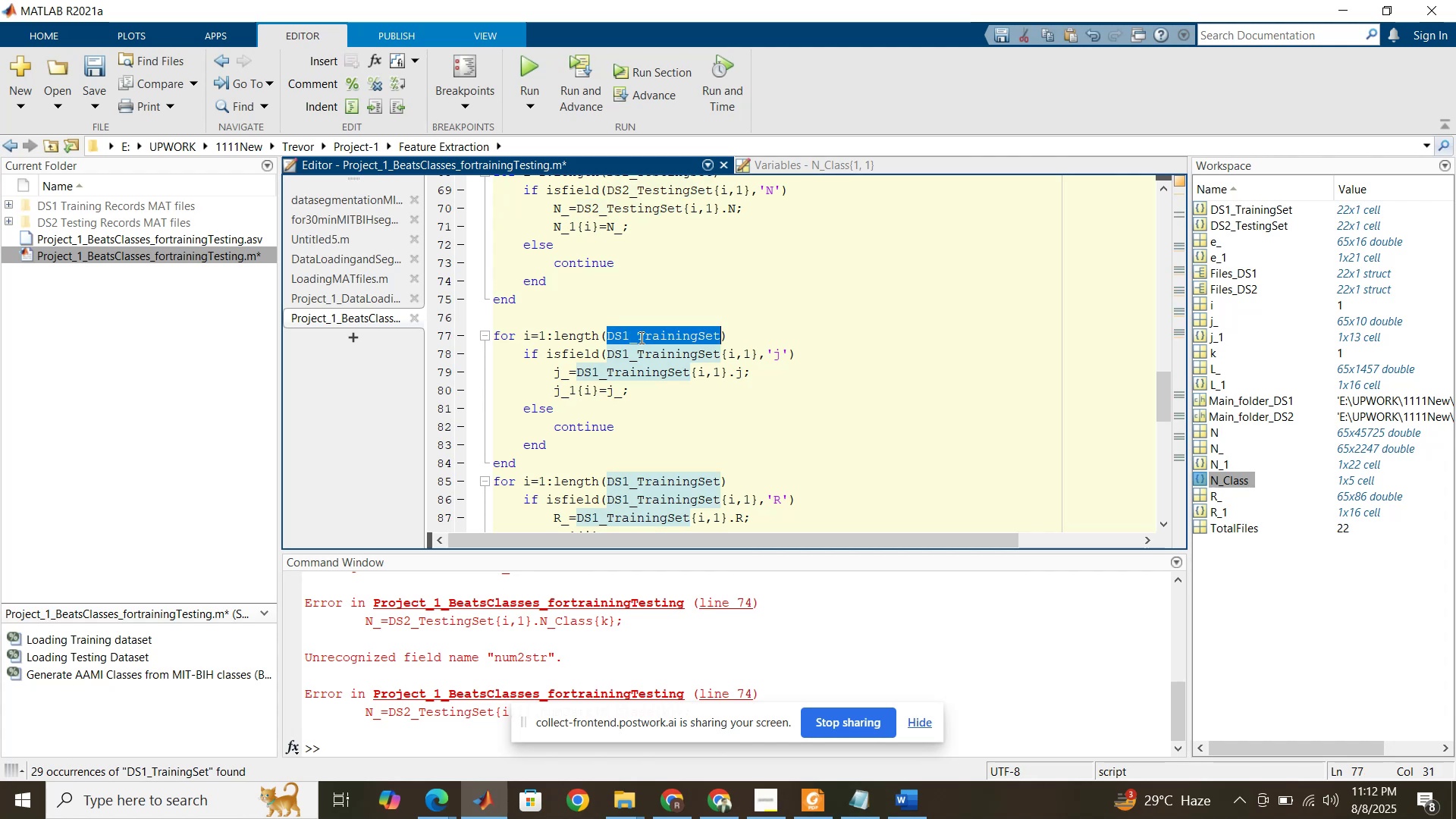 
key(Control+V)
 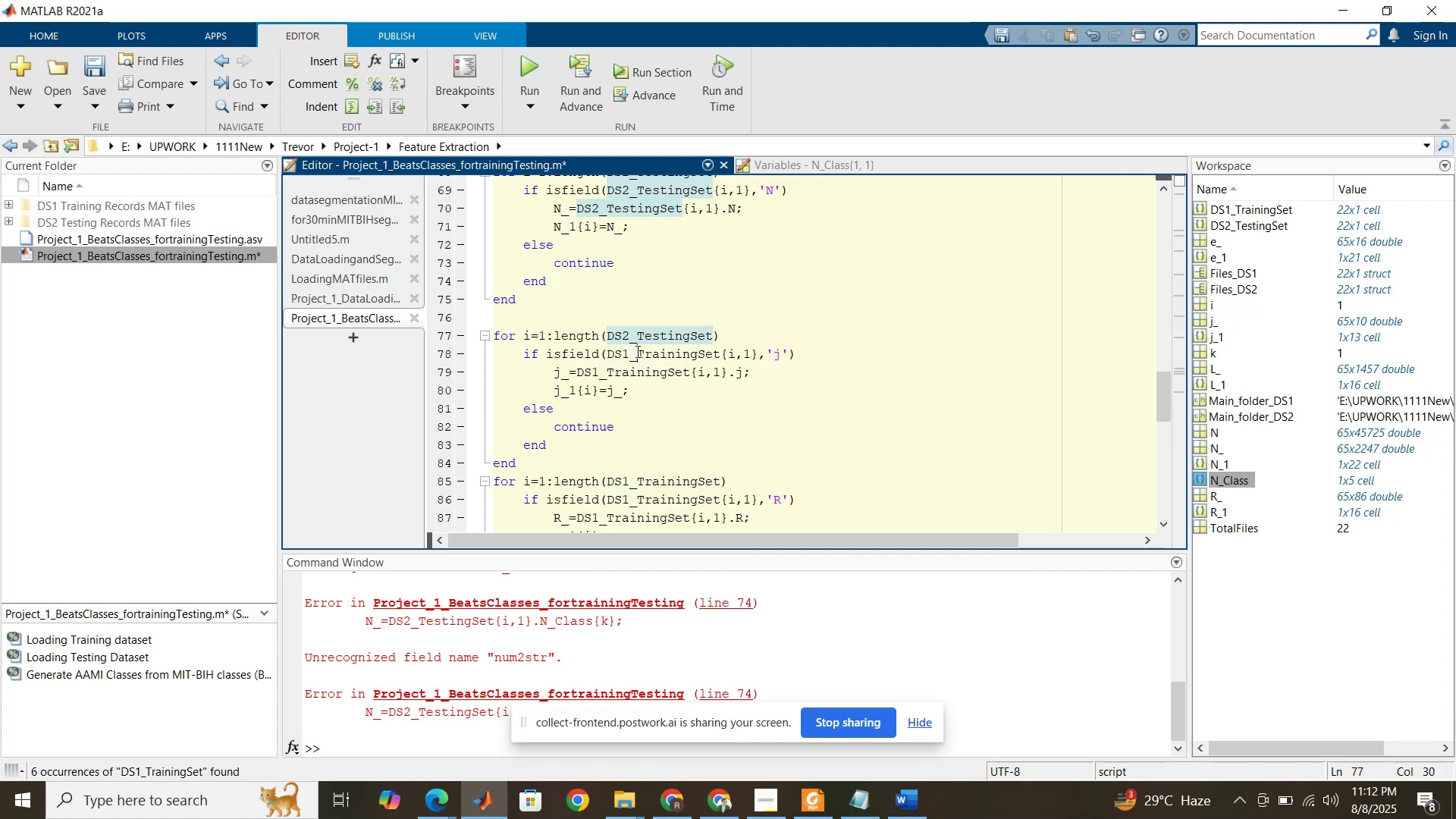 
double_click([636, 351])
 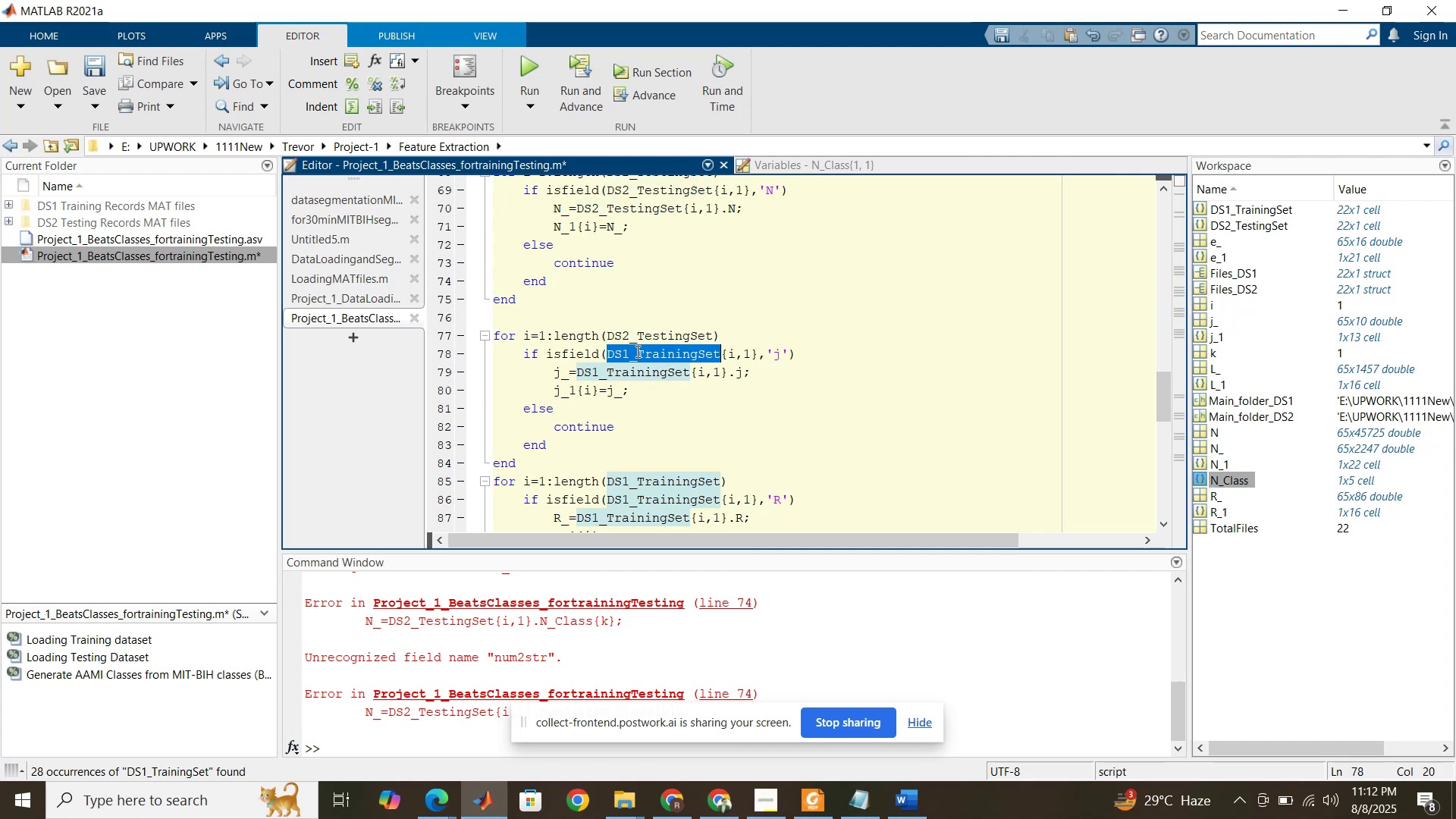 
key(Control+ControlLeft)
 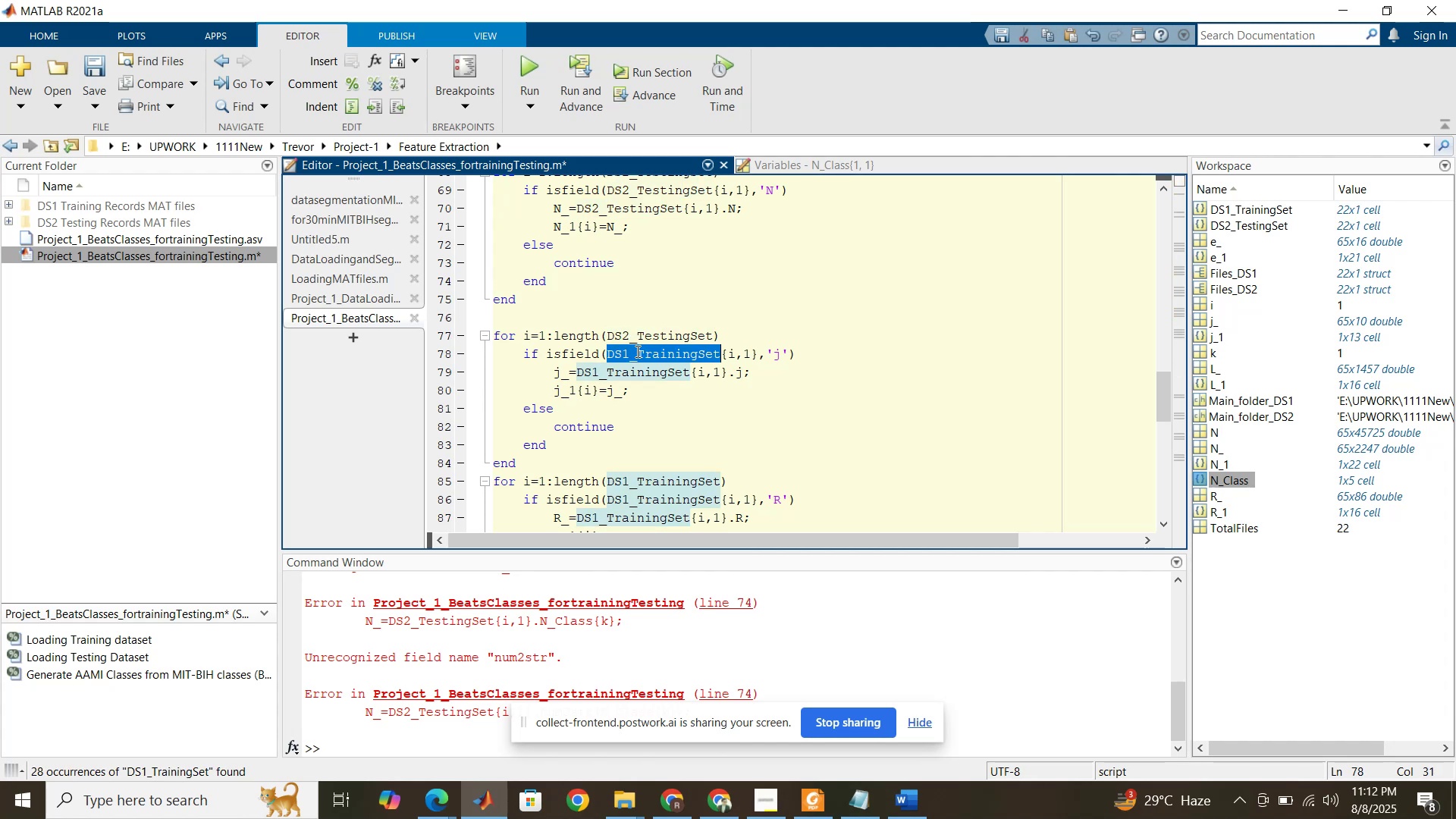 
key(Control+V)
 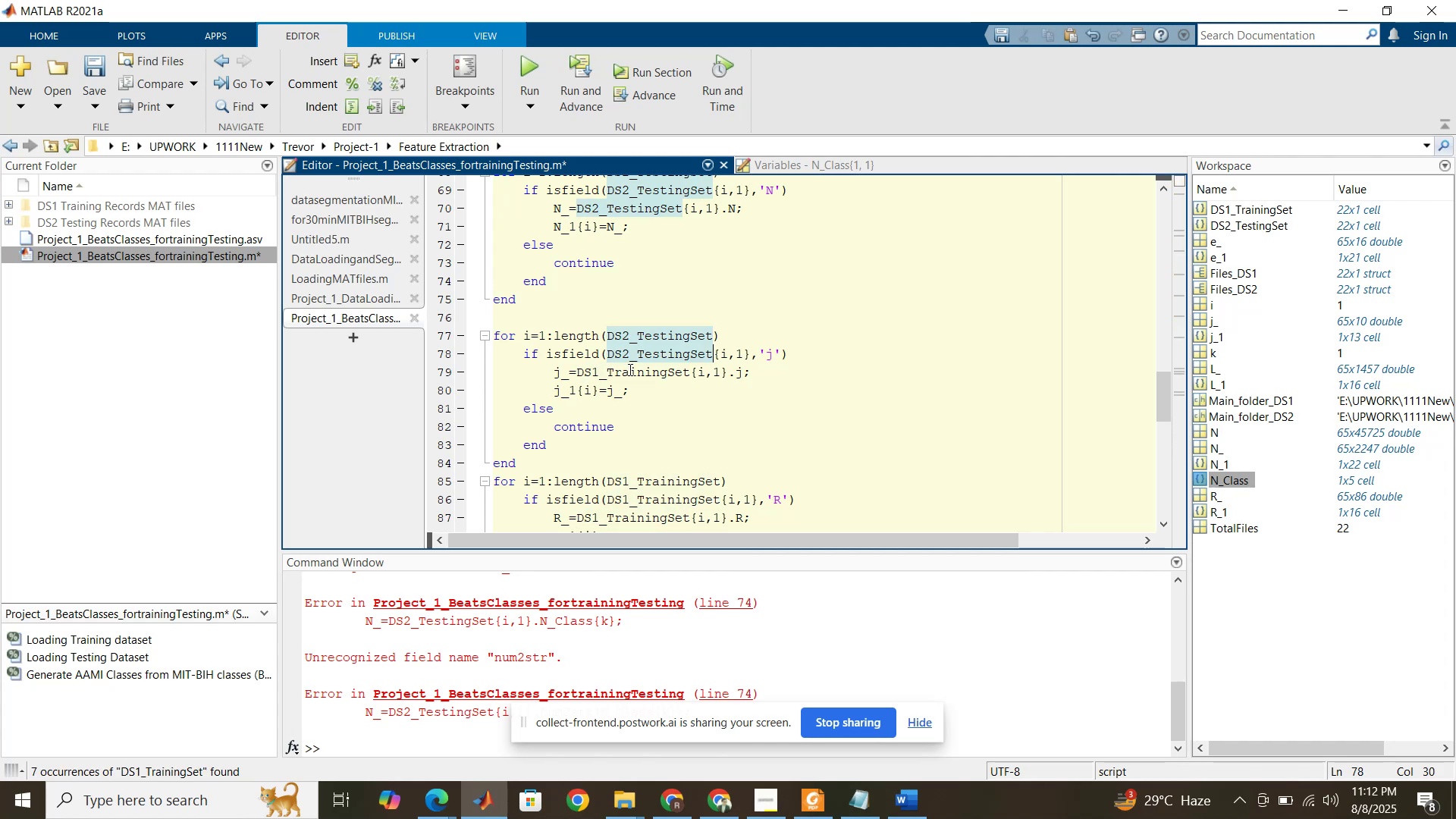 
left_click([629, 369])
 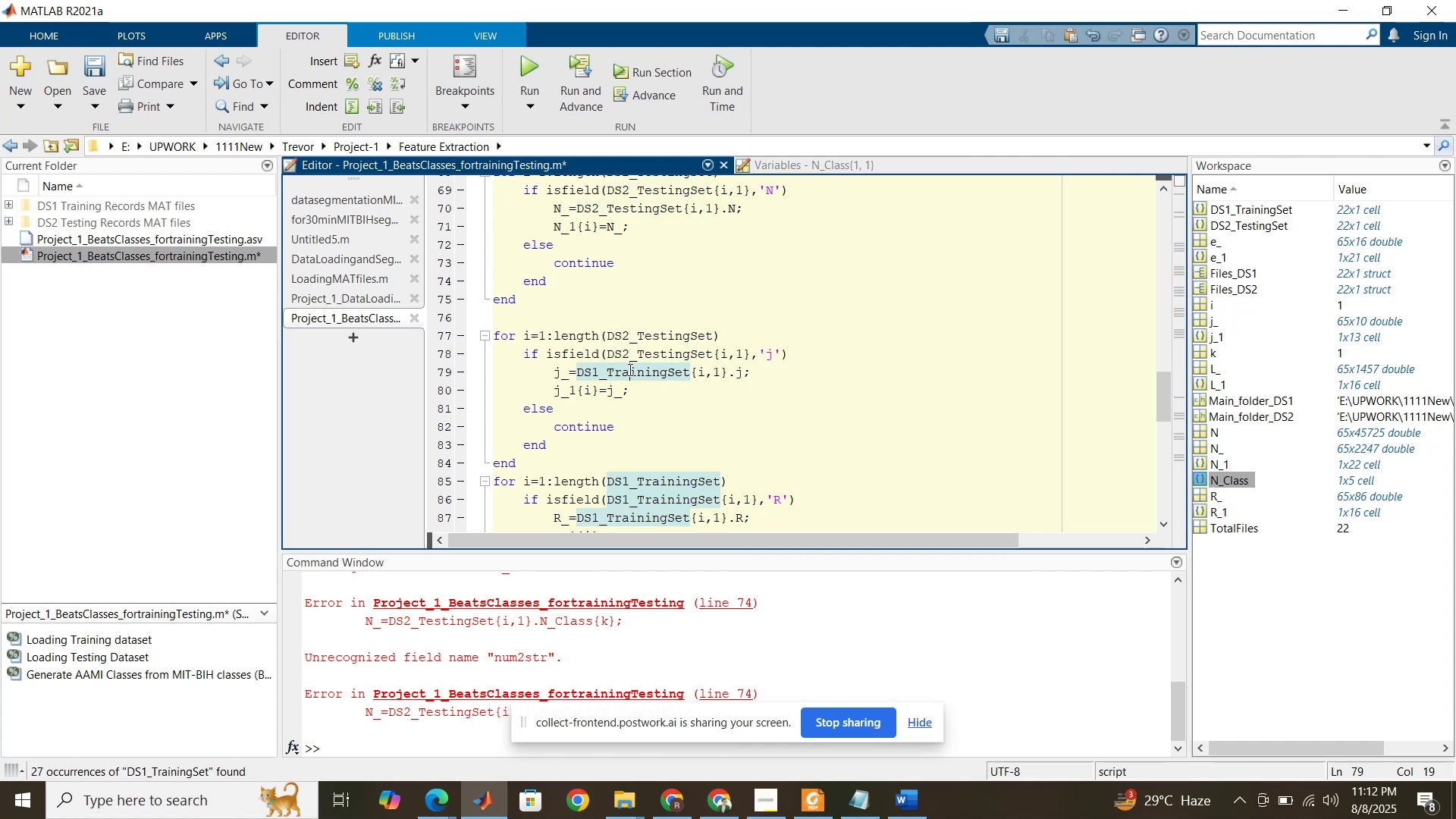 
key(Control+ControlLeft)
 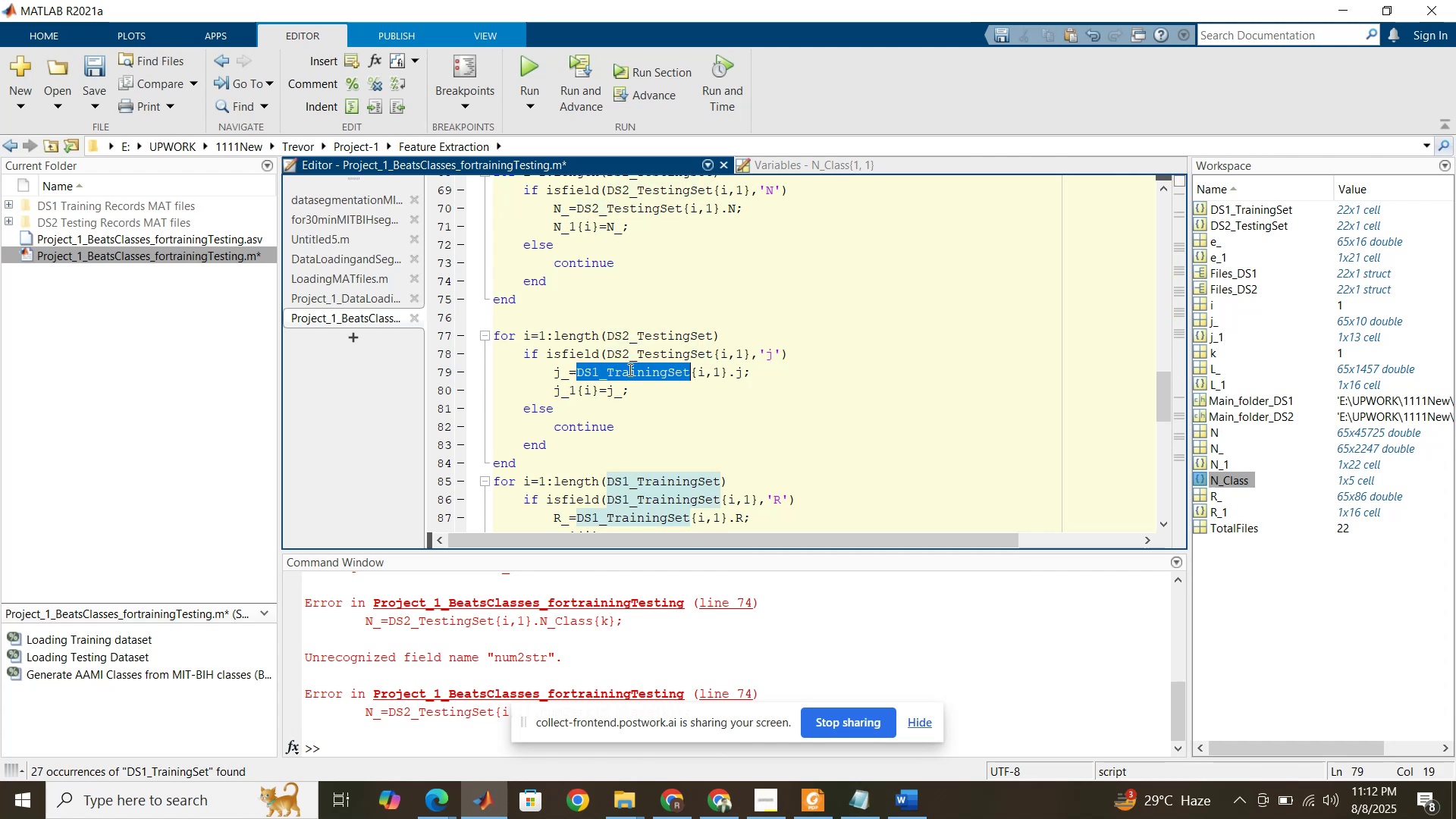 
double_click([629, 369])
 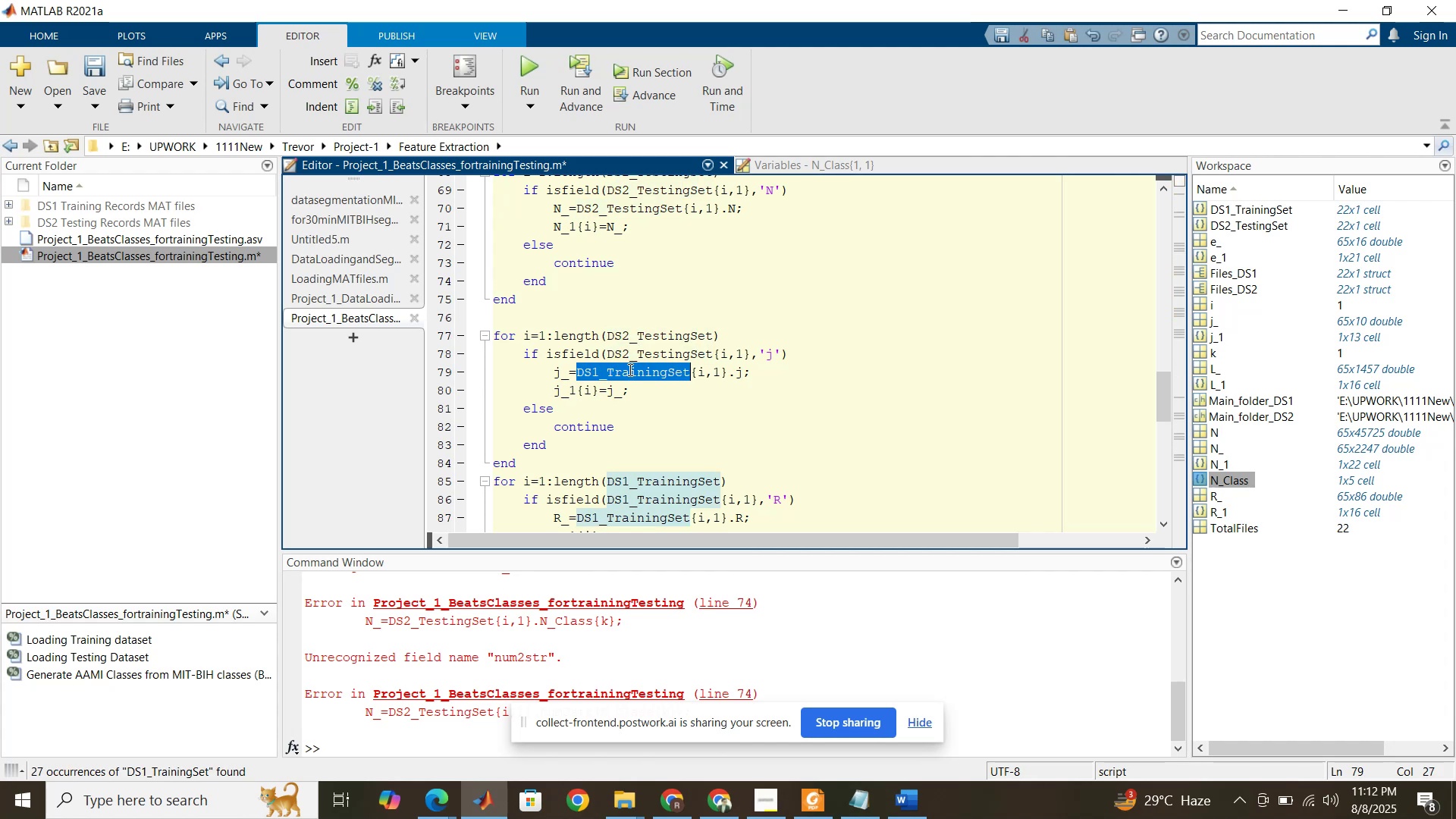 
key(Control+V)
 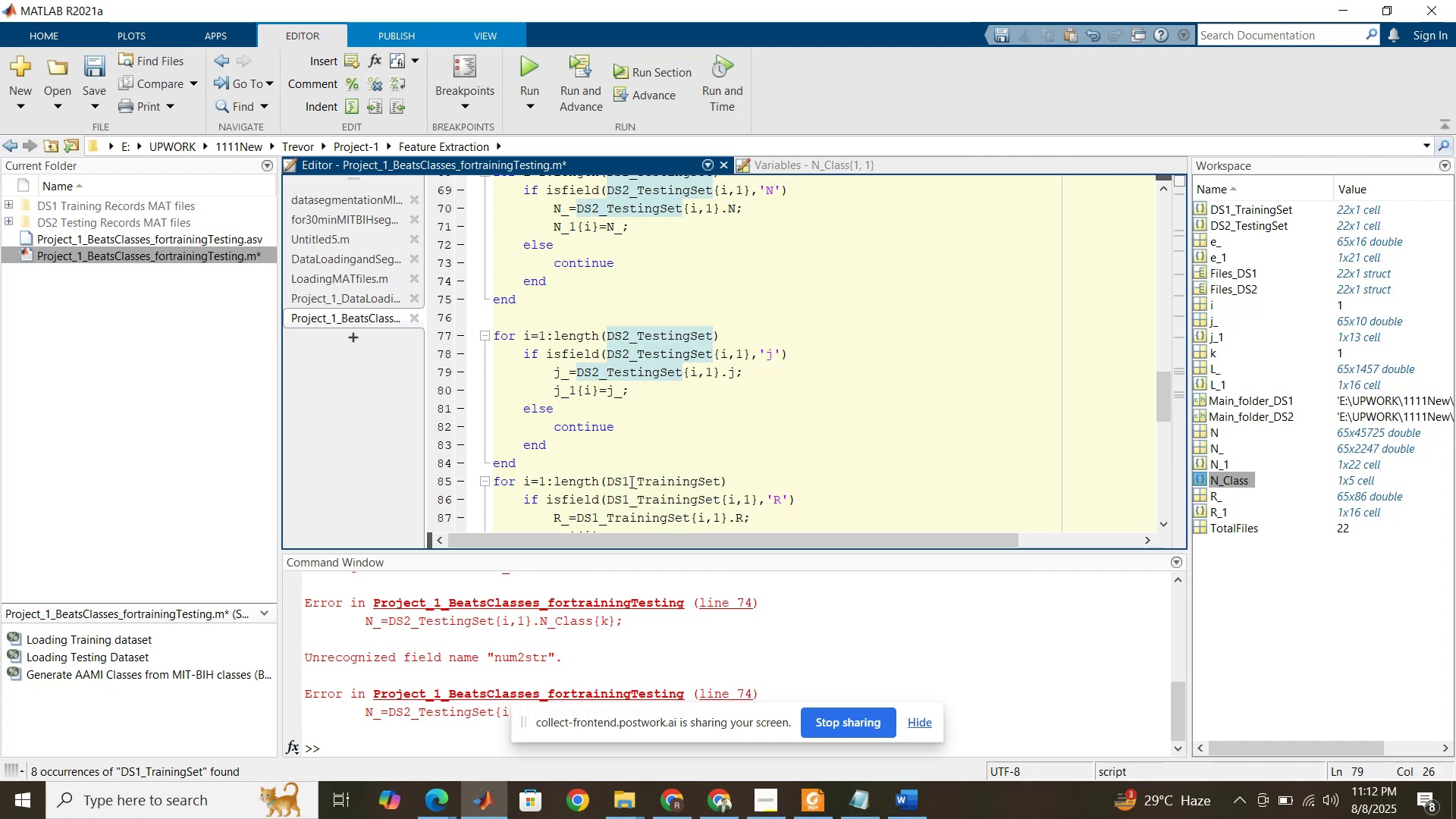 
double_click([630, 482])
 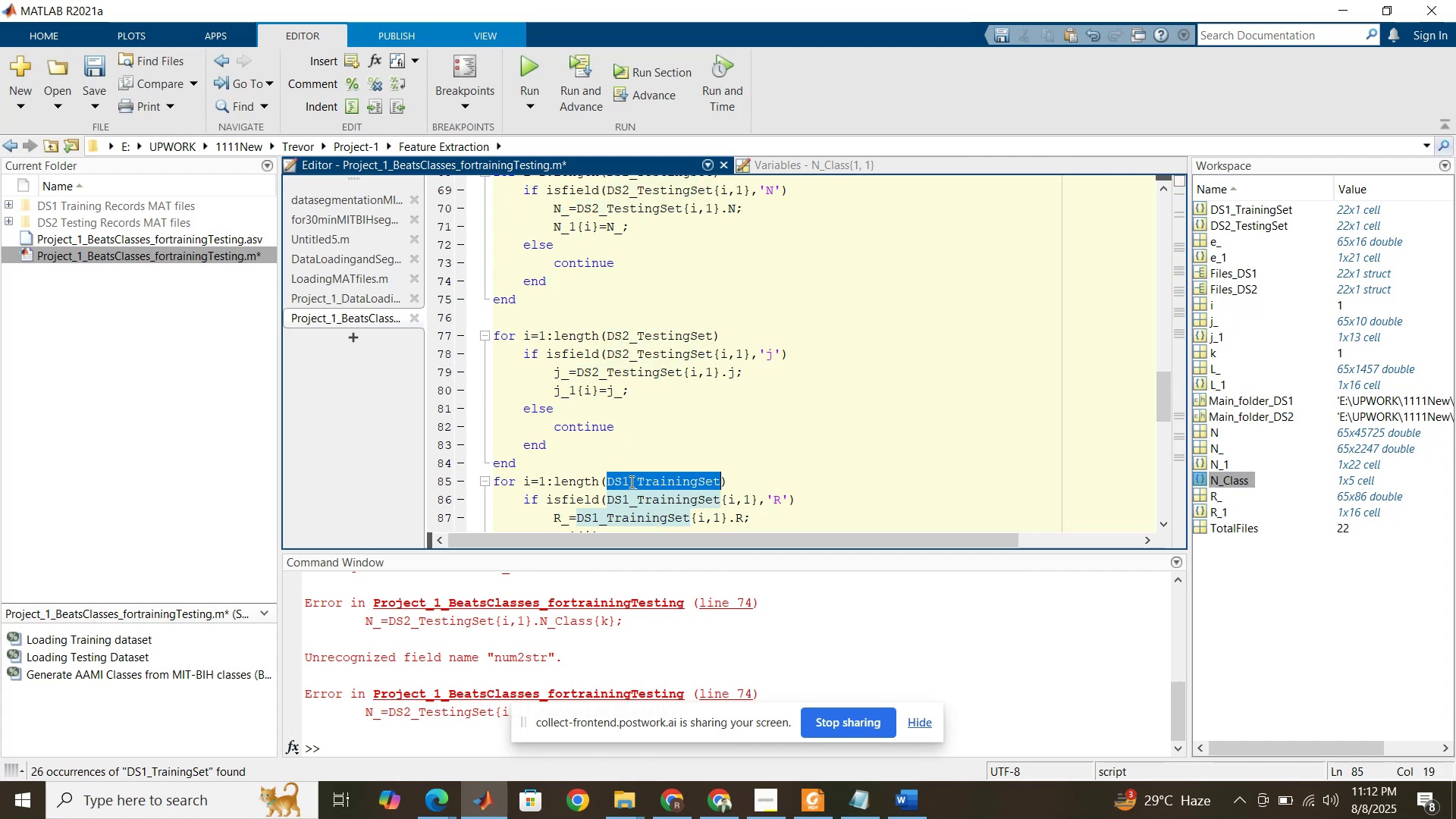 
key(Control+ControlLeft)
 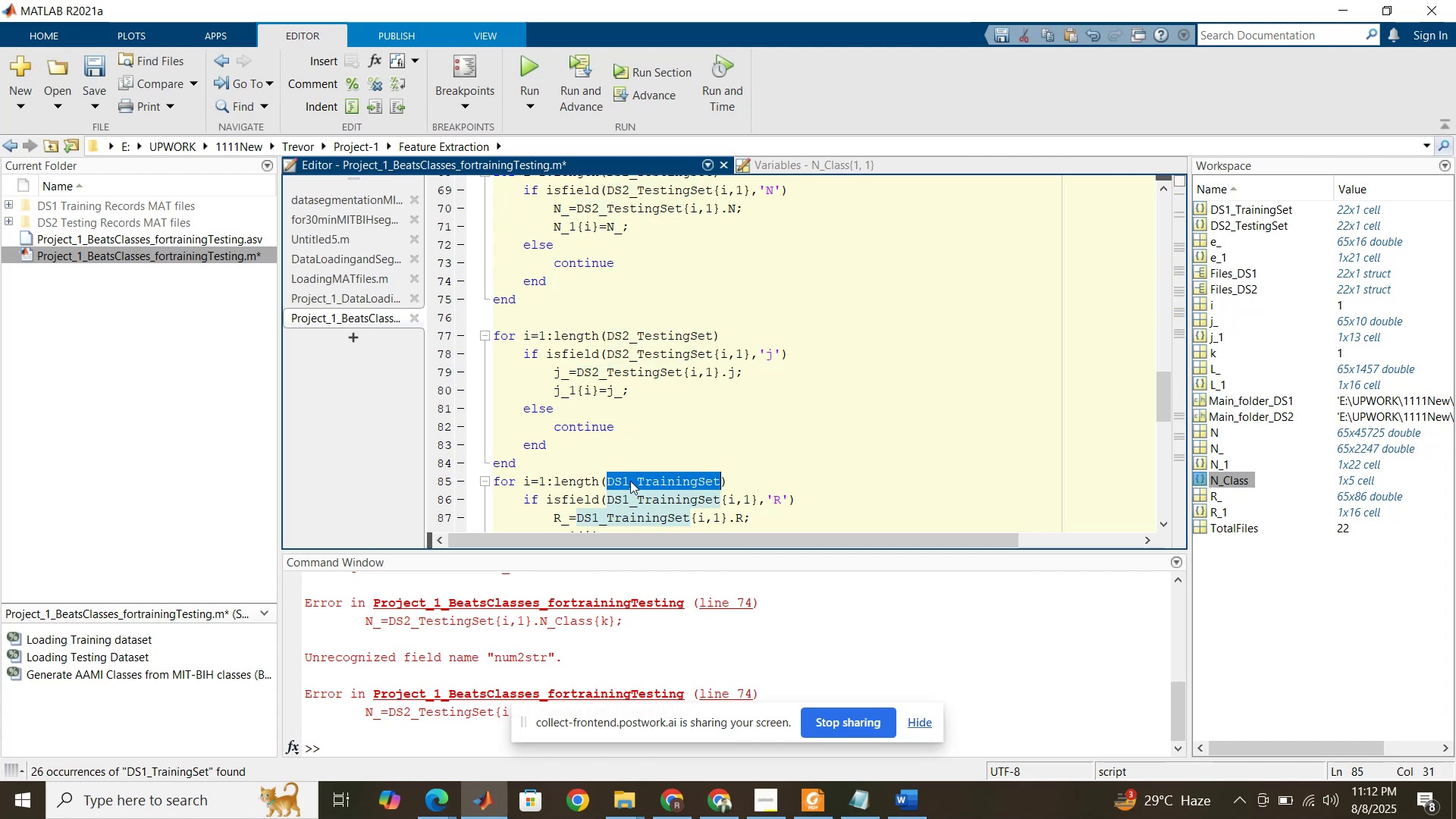 
key(Control+V)
 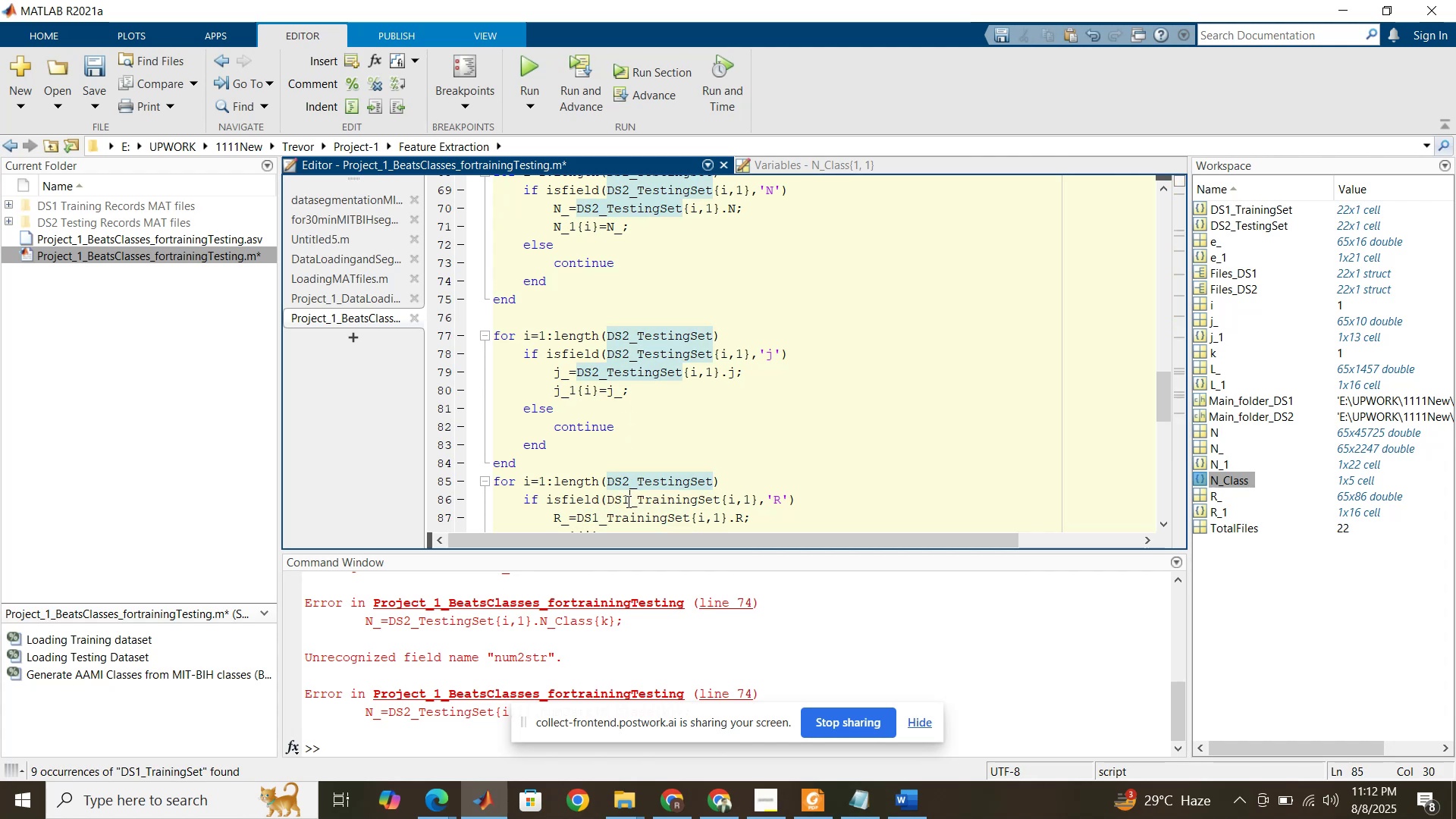 
double_click([627, 501])
 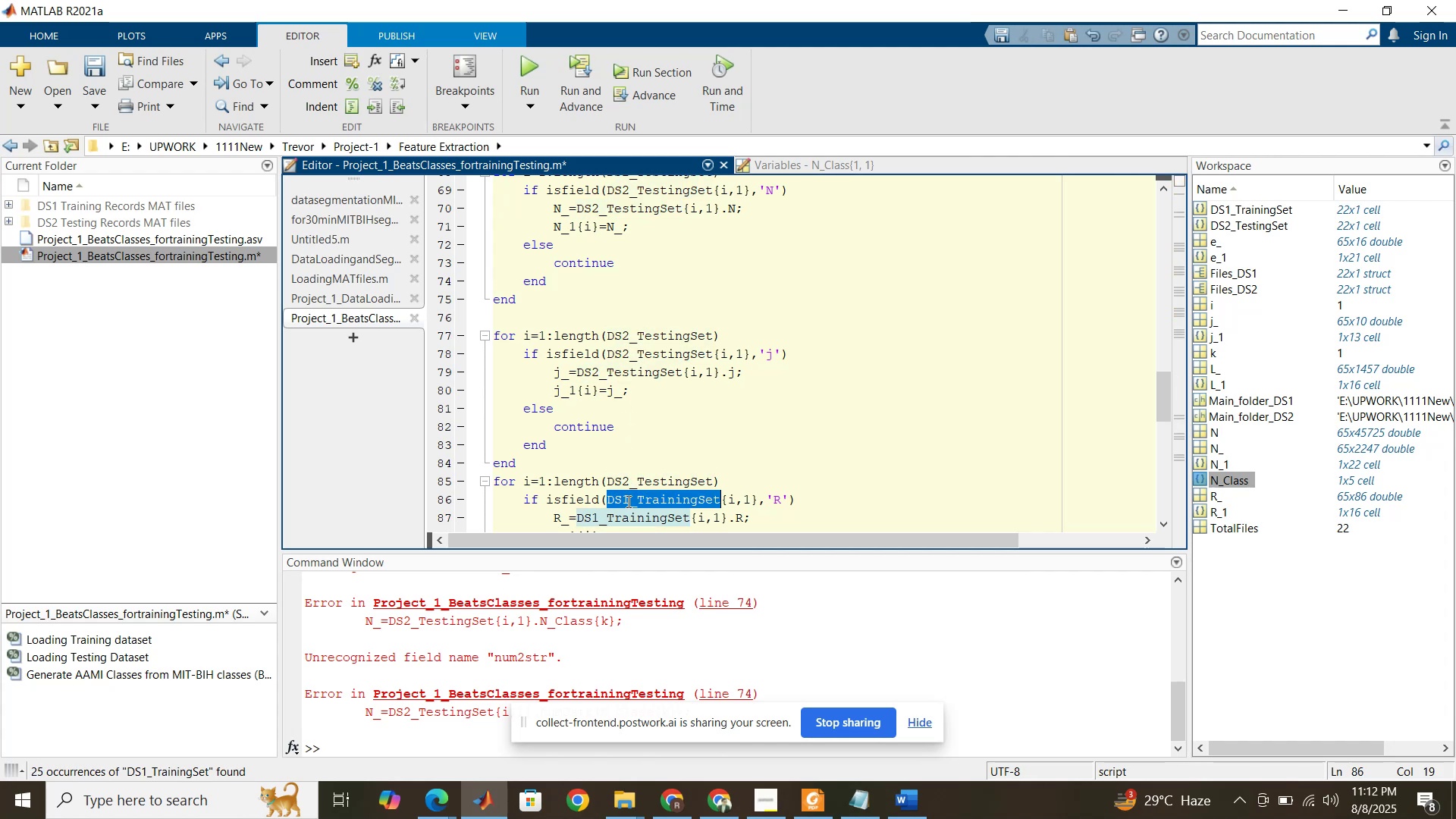 
key(Control+ControlLeft)
 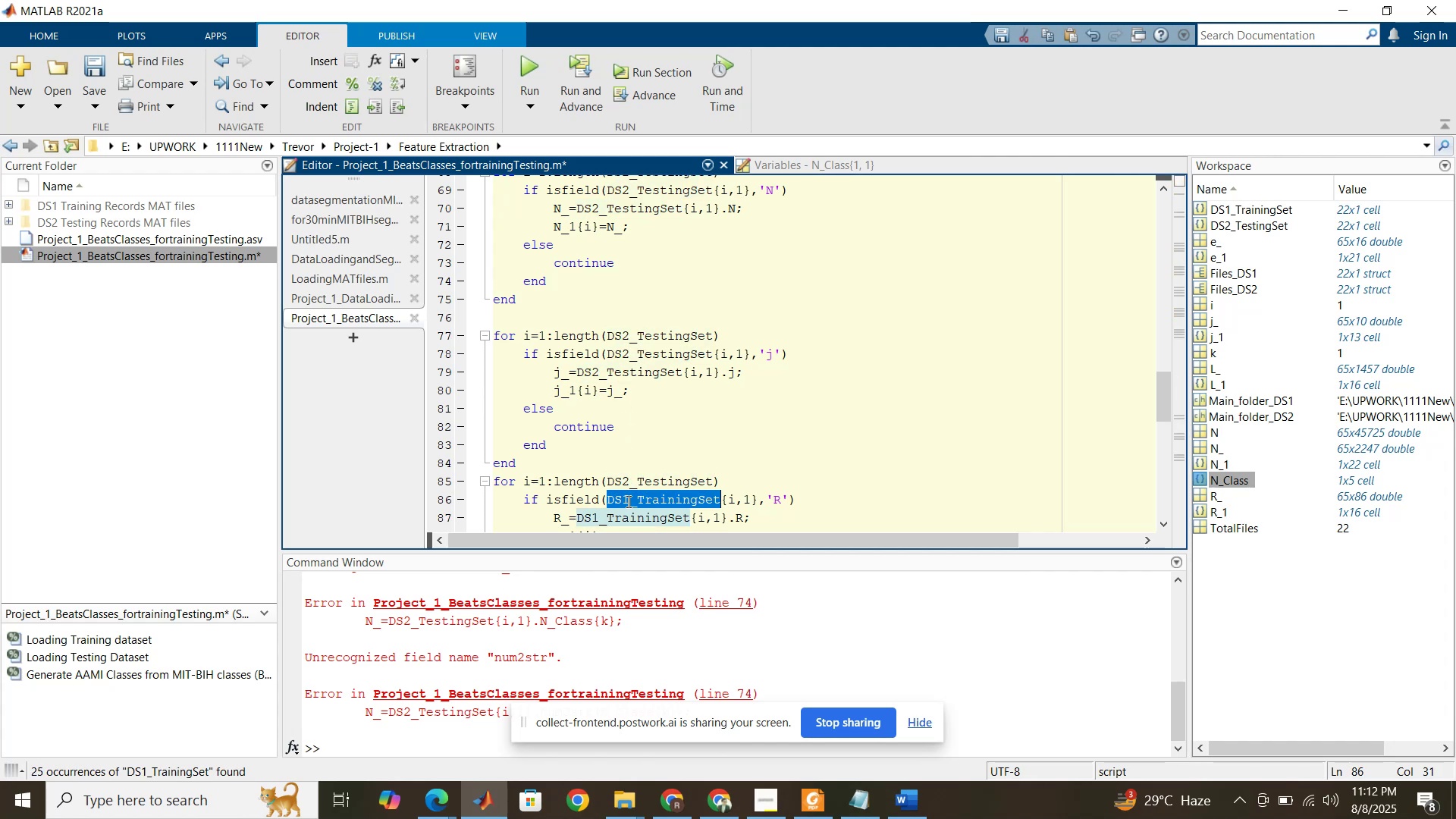 
key(Control+V)
 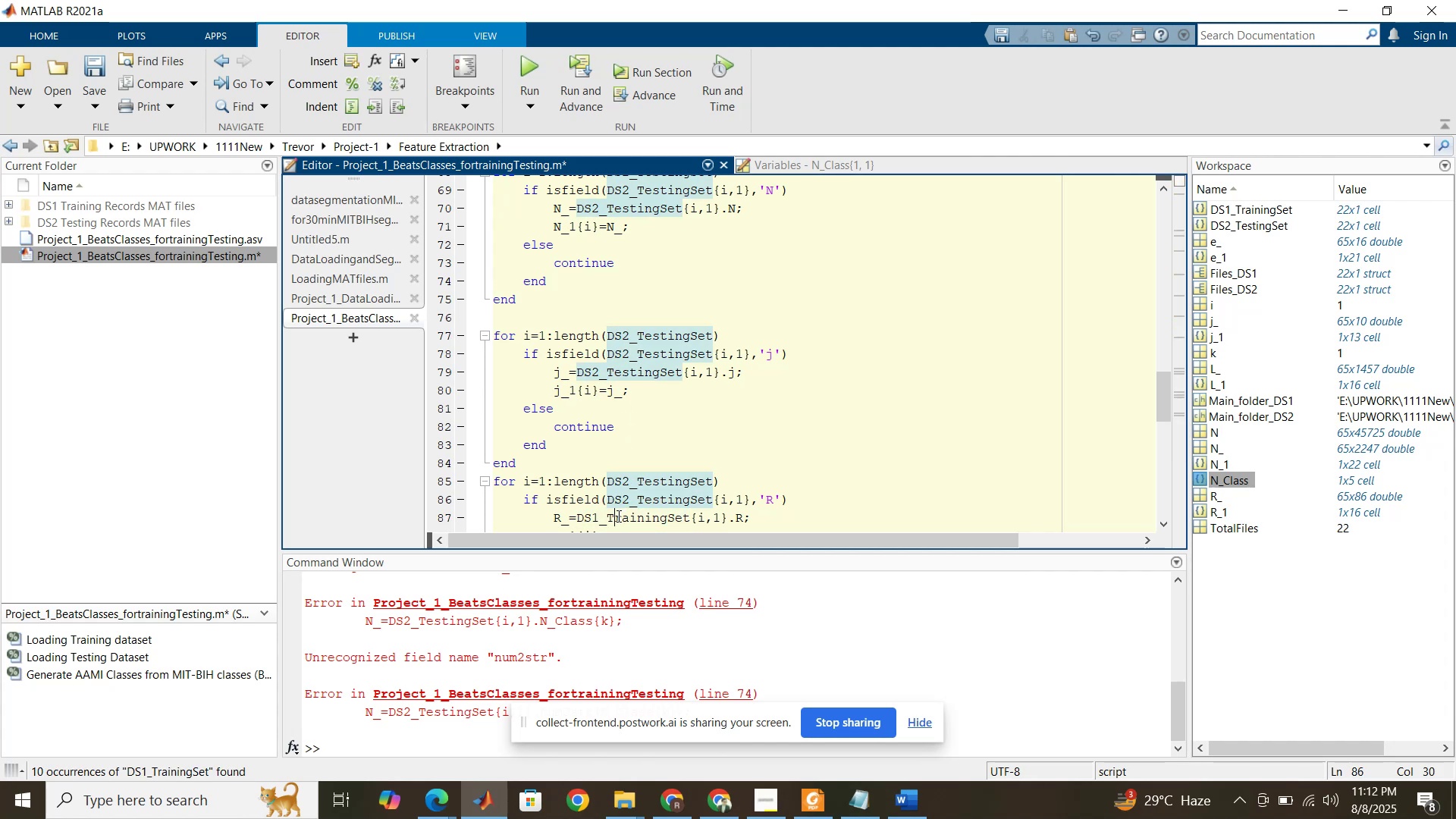 
double_click([617, 516])
 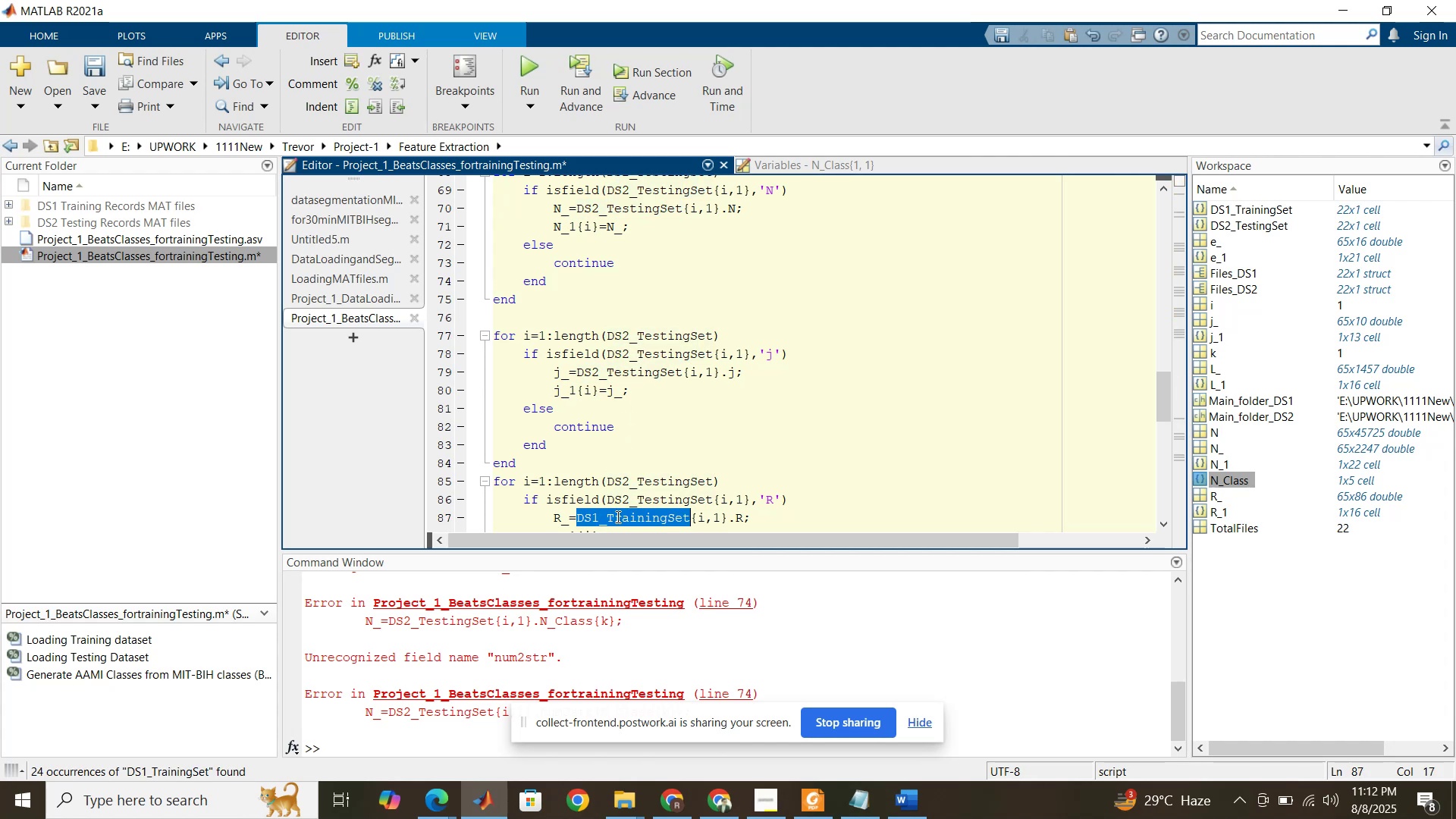 
key(Control+ControlLeft)
 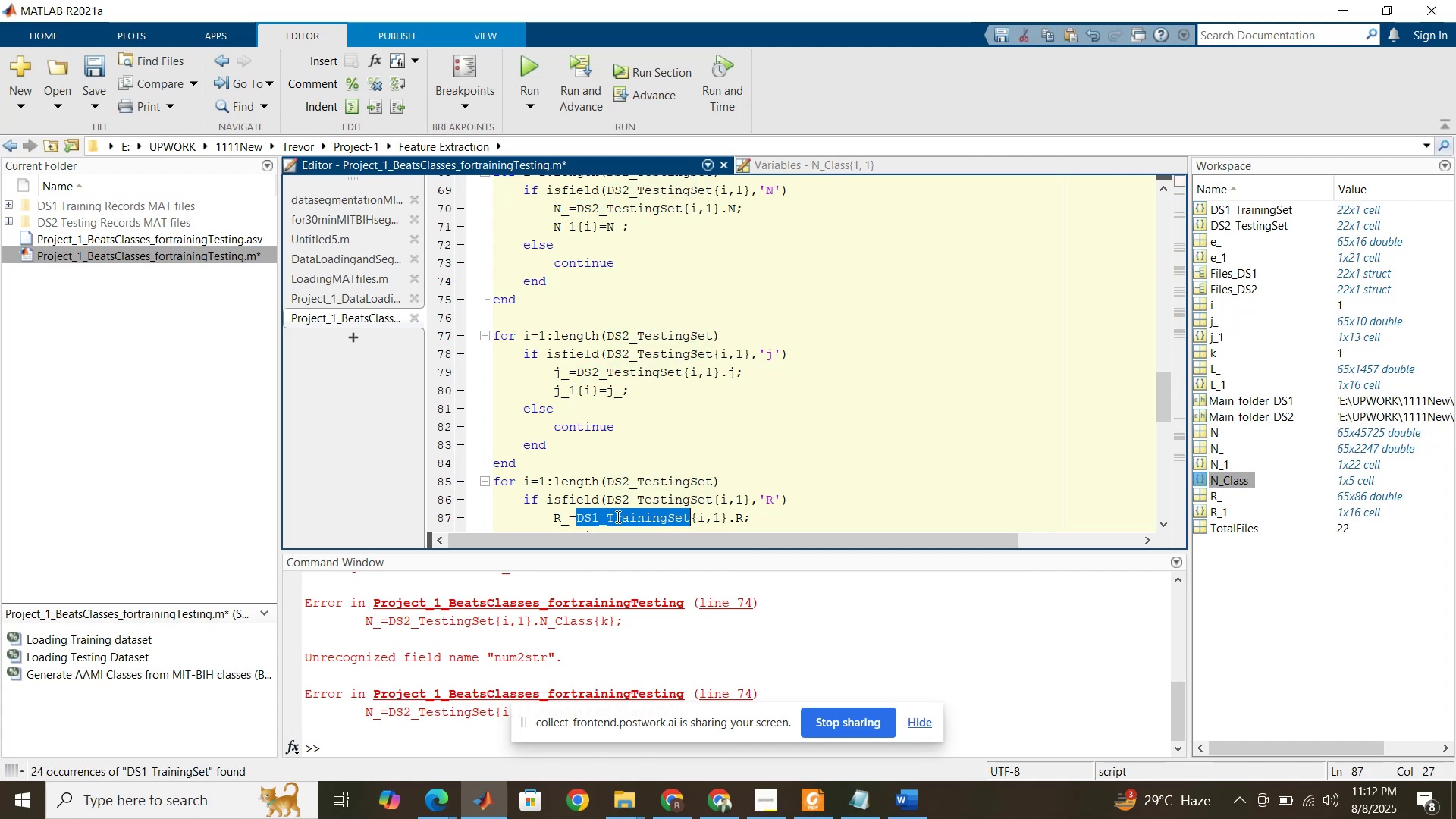 
key(Control+V)
 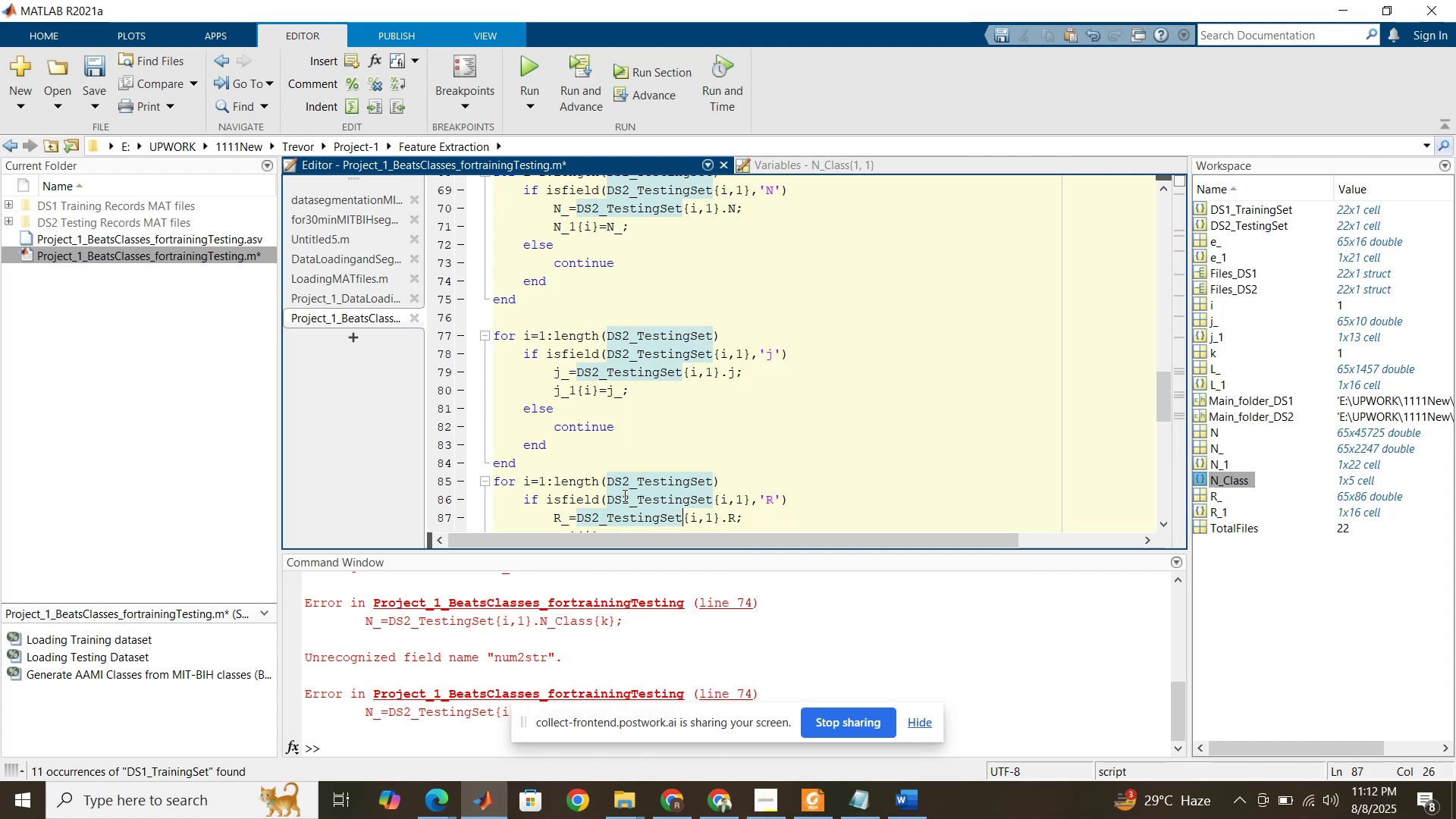 
scroll: coordinate [635, 466], scroll_direction: down, amount: 4.0
 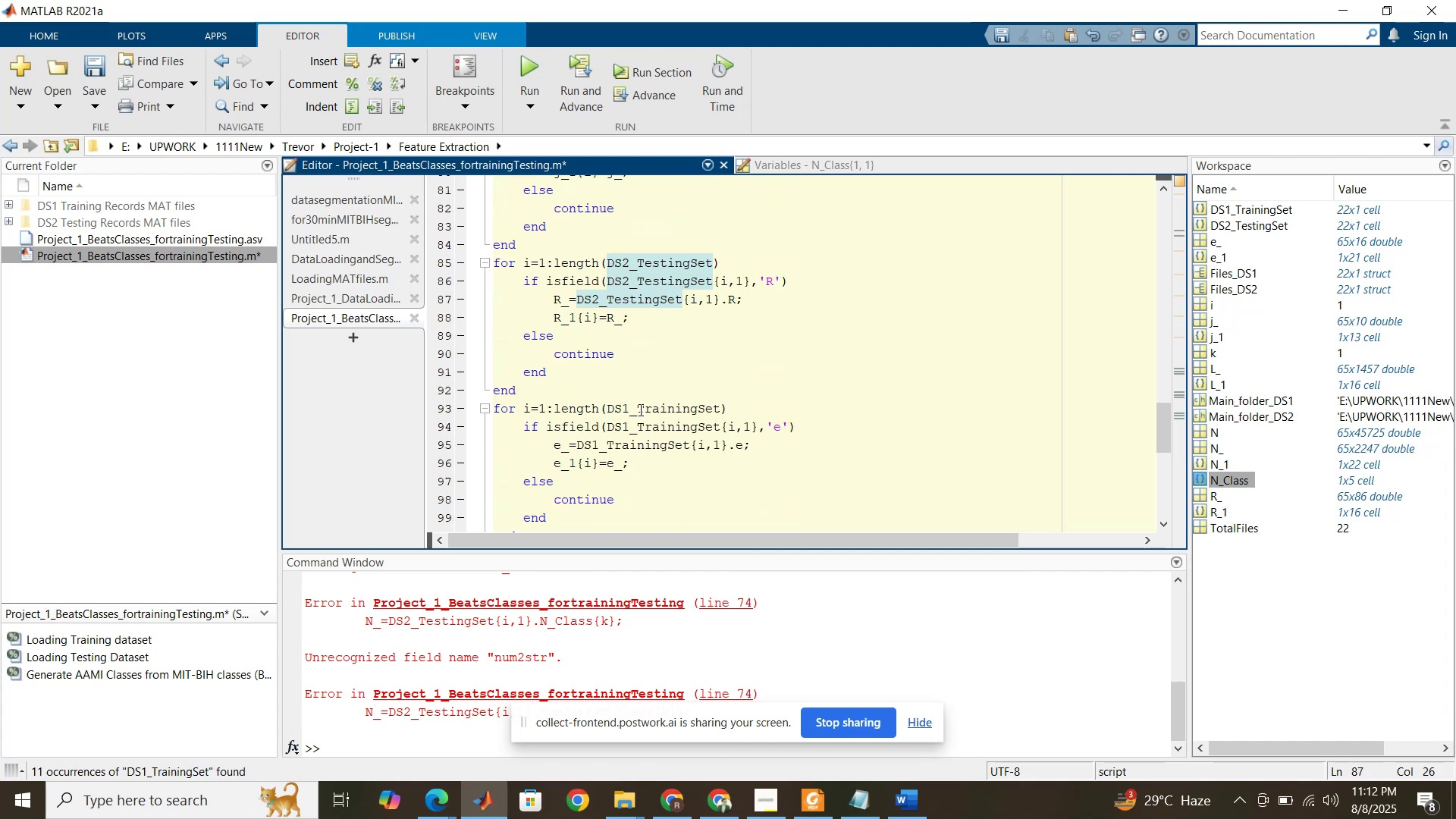 
double_click([639, 410])
 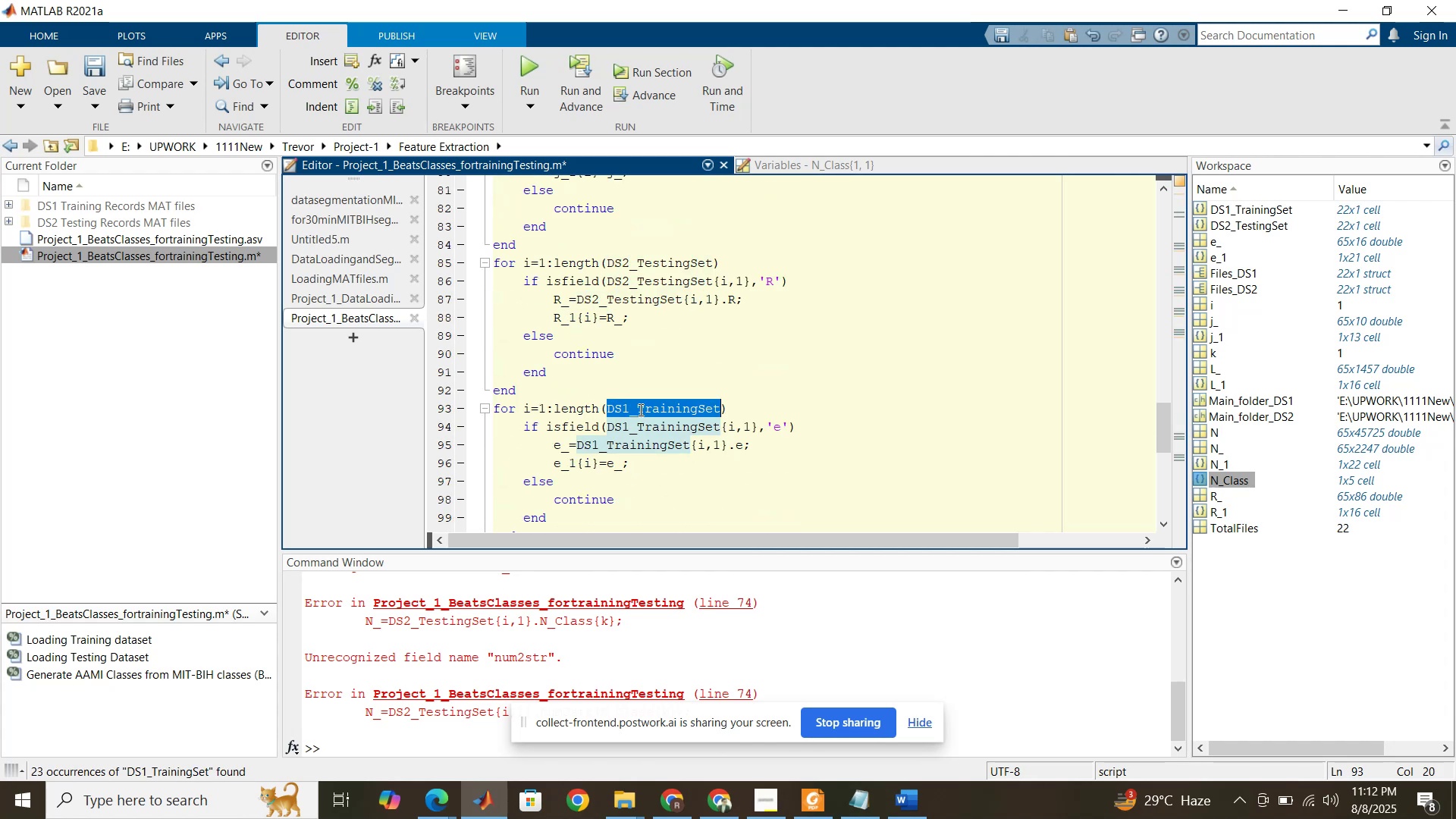 
key(Control+ControlLeft)
 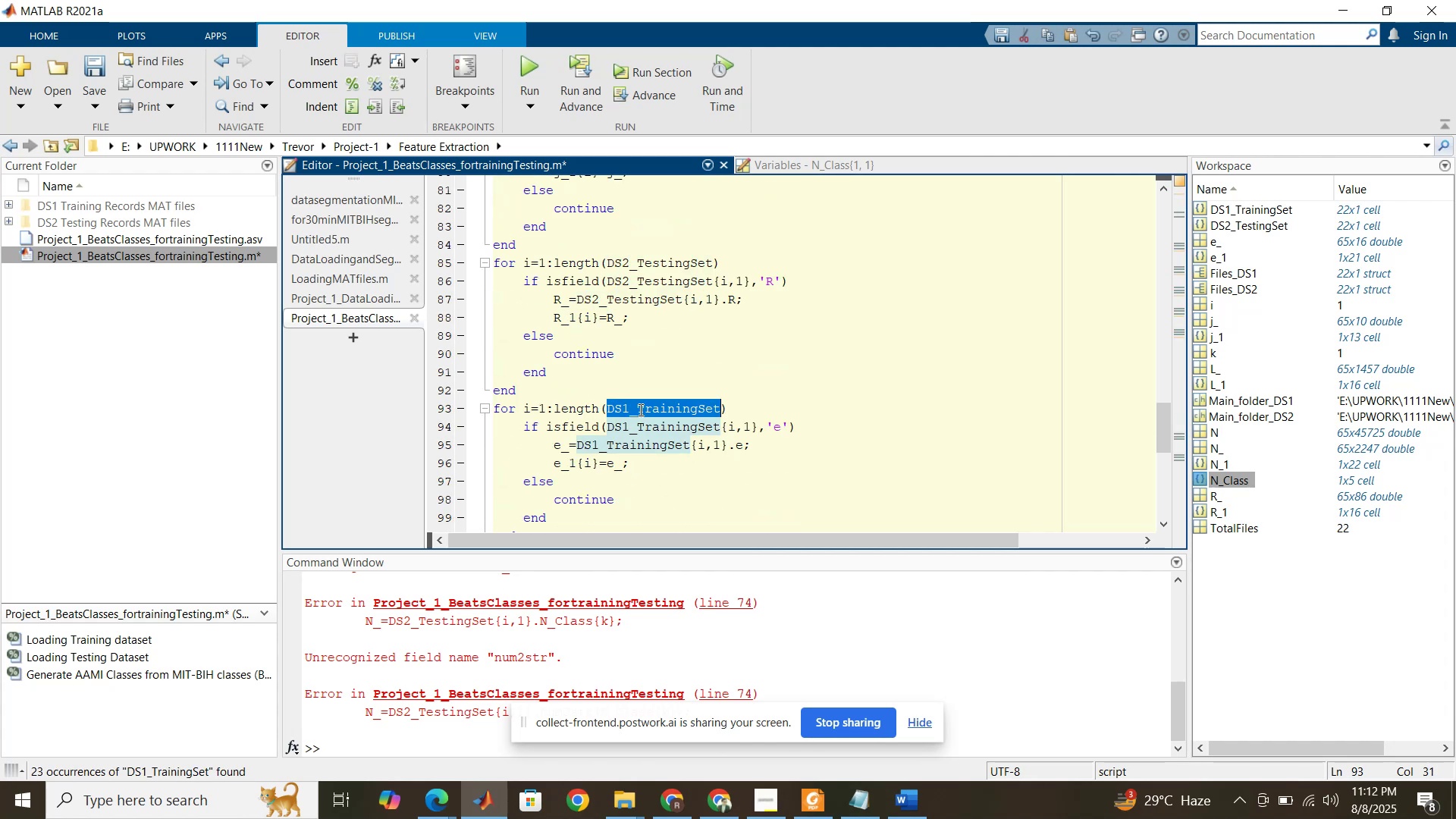 
key(Control+V)
 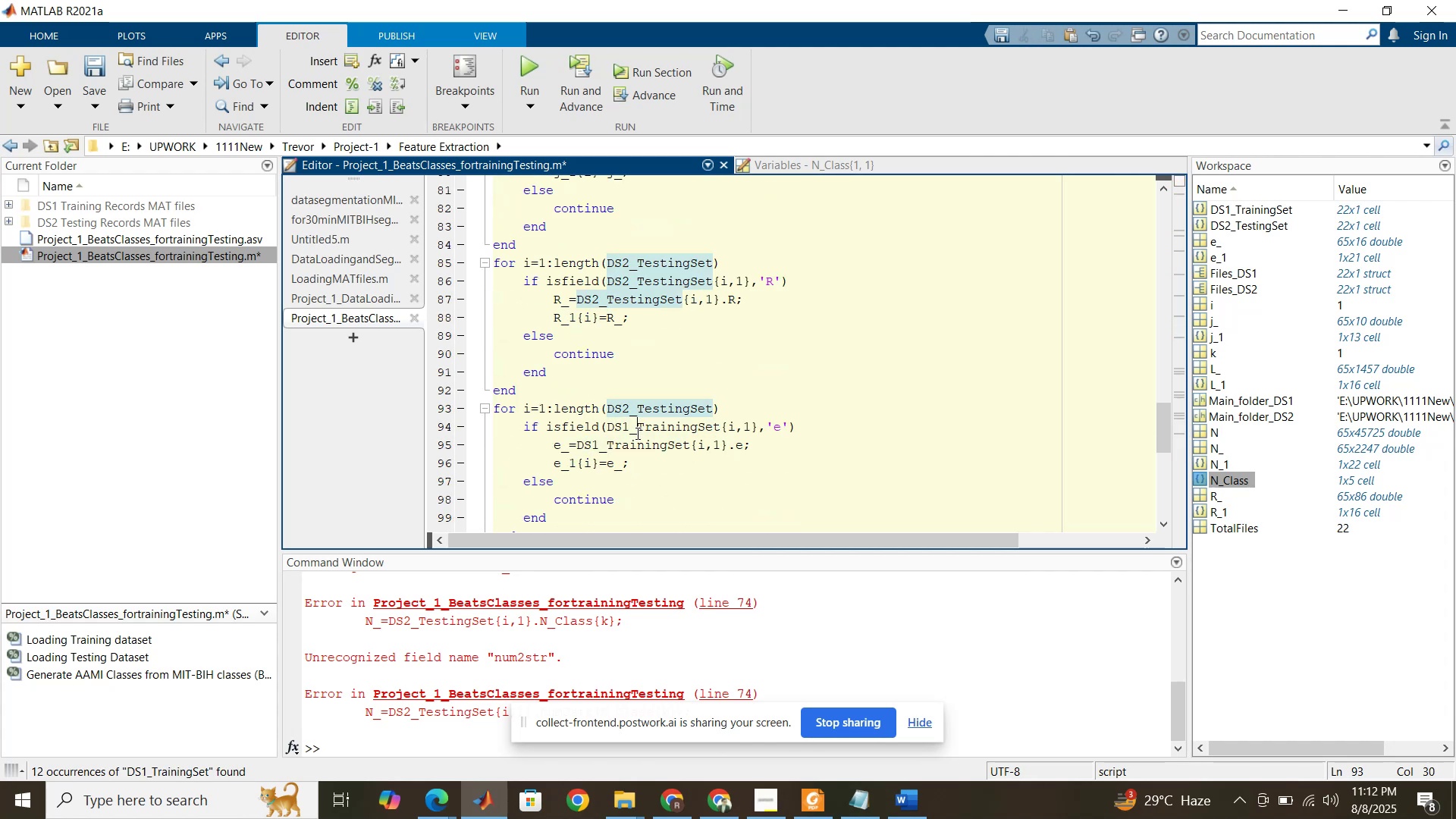 
double_click([636, 433])
 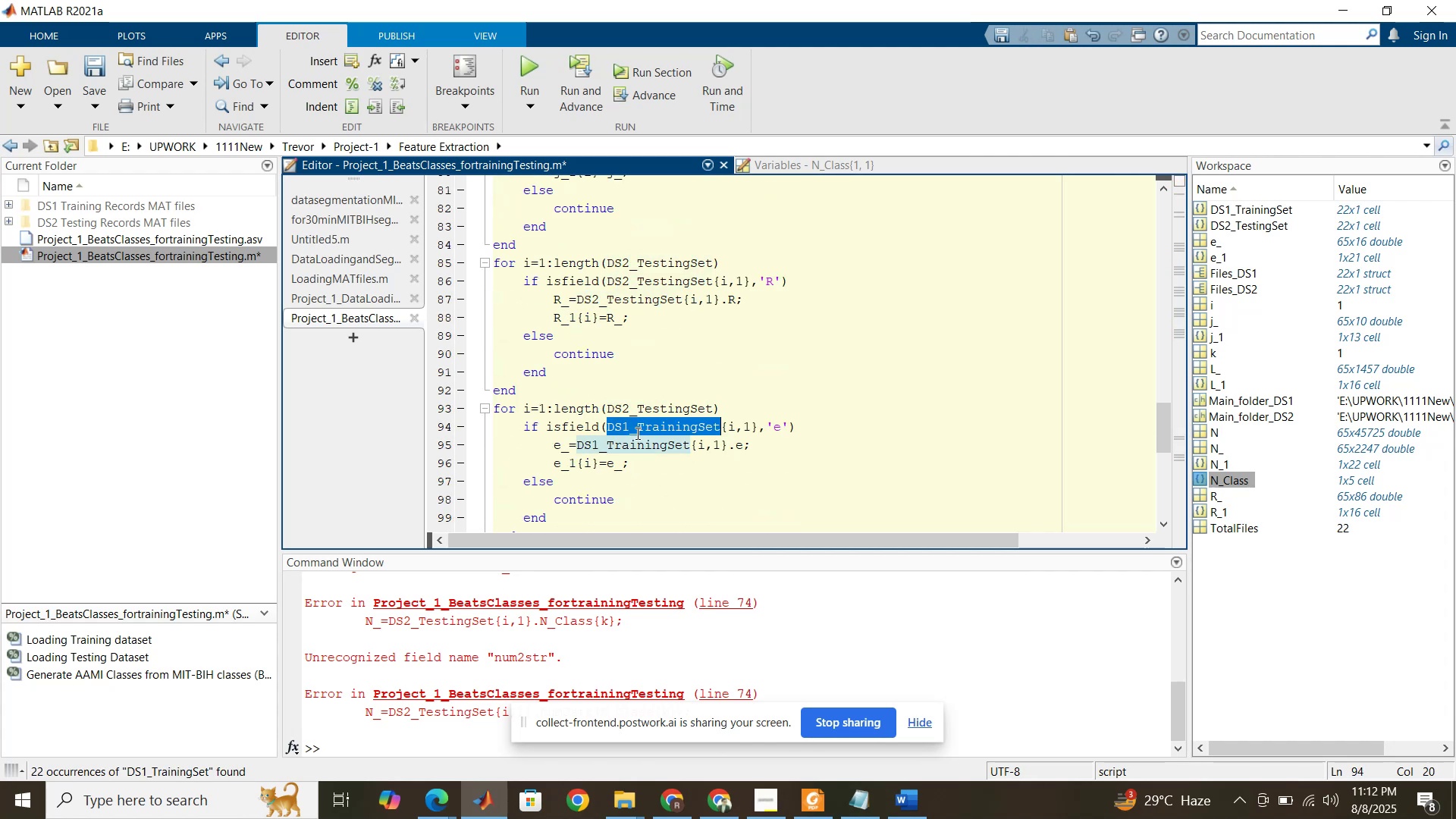 
key(Control+ControlLeft)
 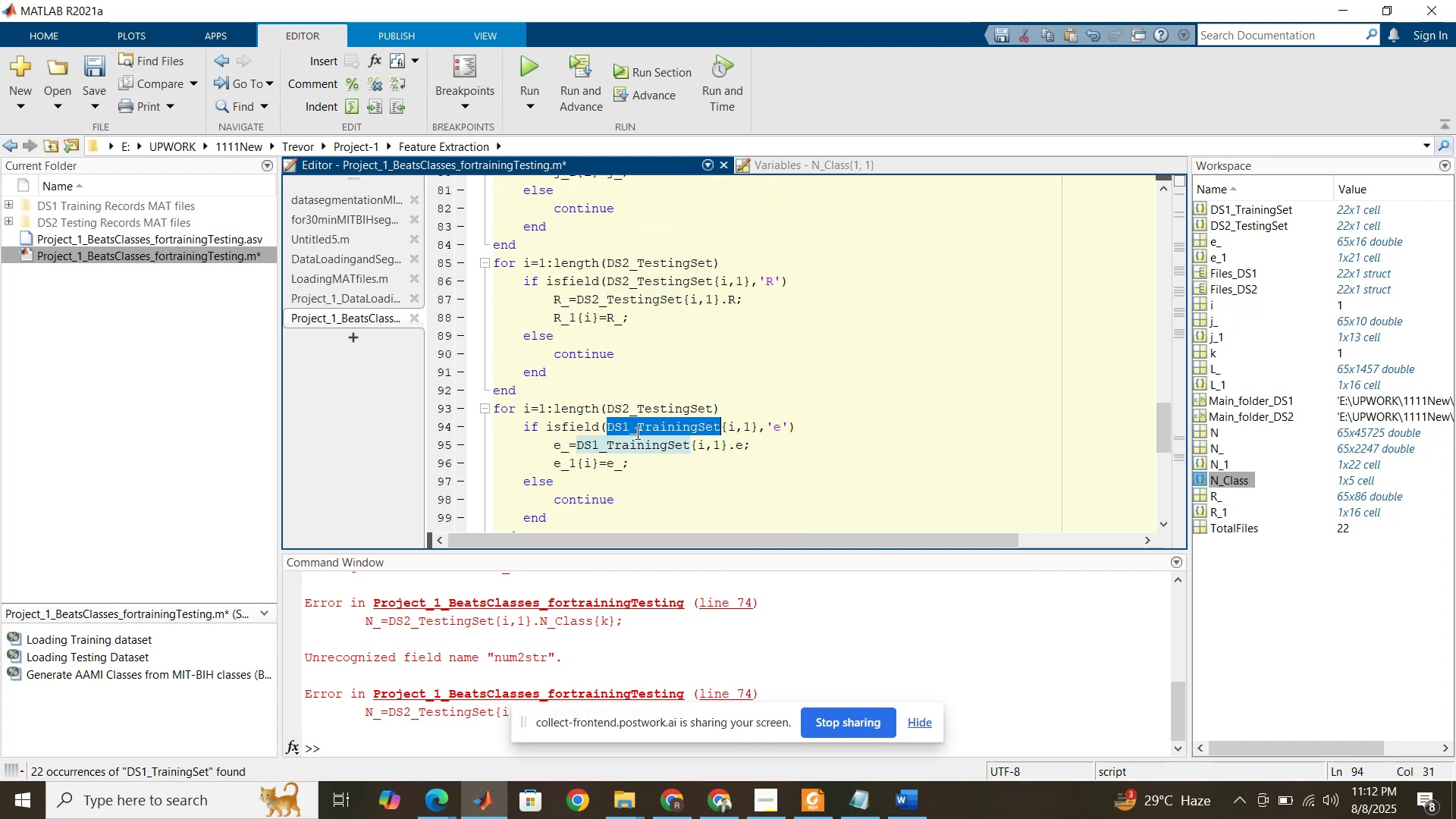 
key(Control+V)
 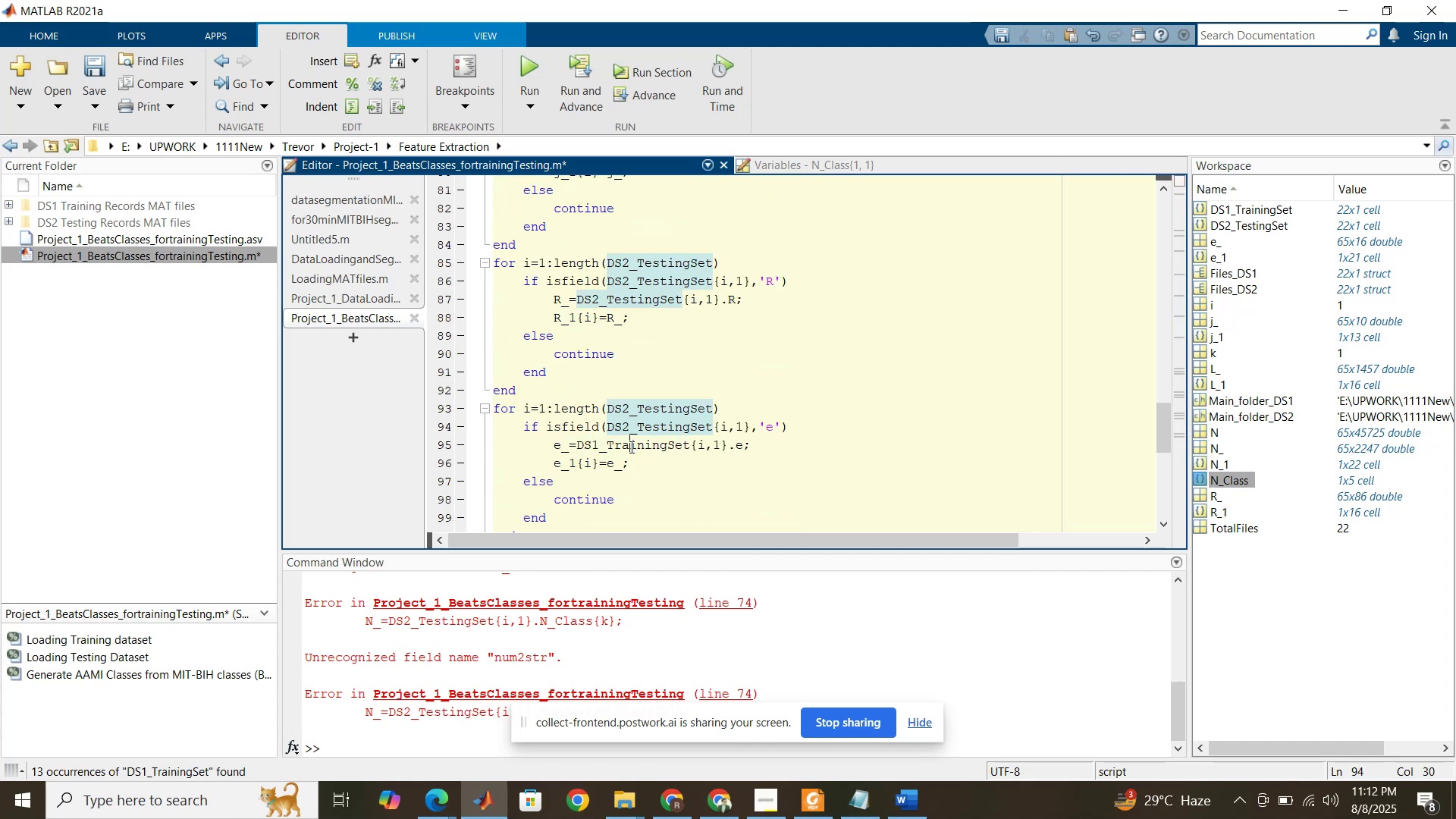 
double_click([630, 447])
 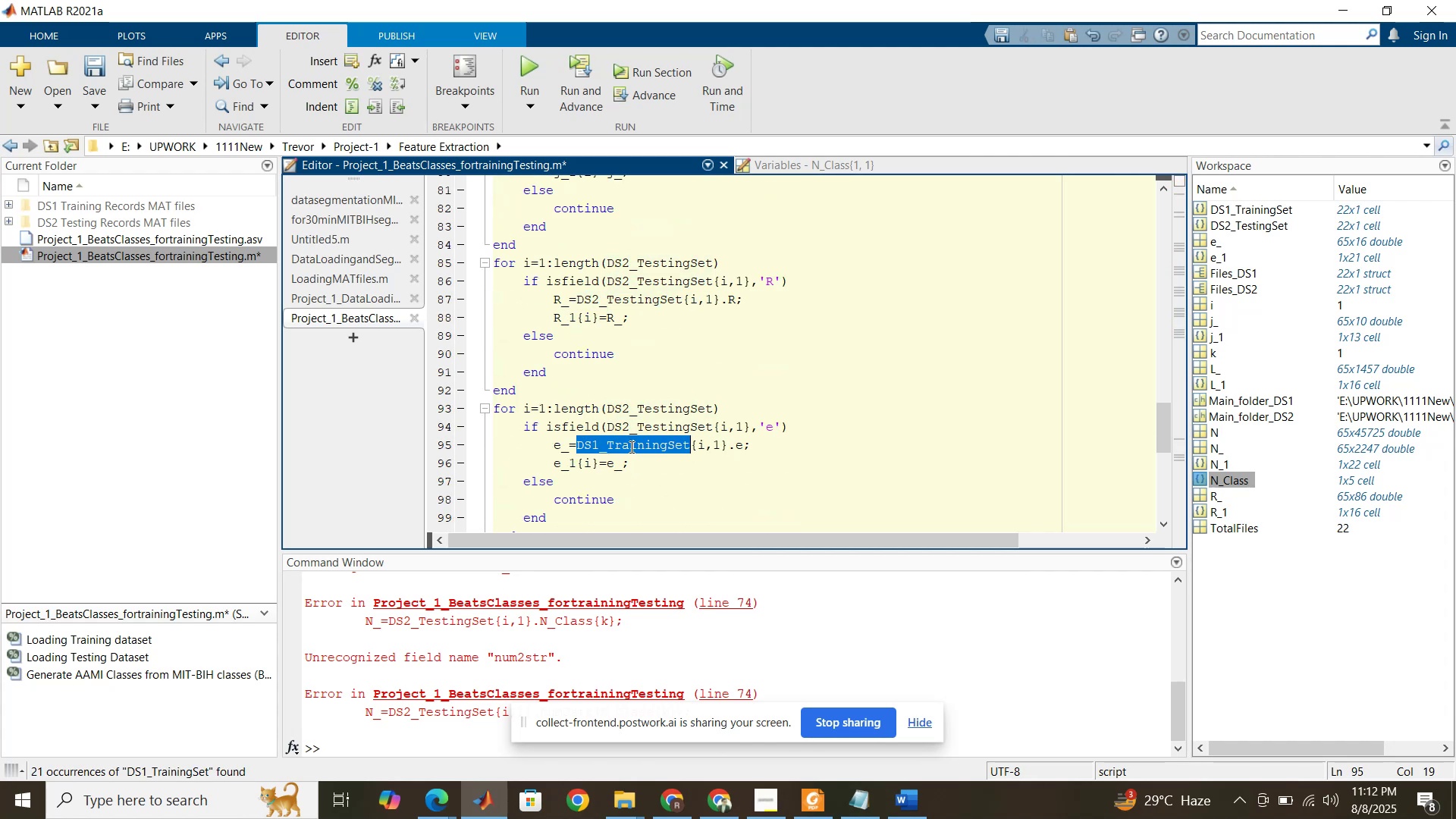 
key(Control+ControlLeft)
 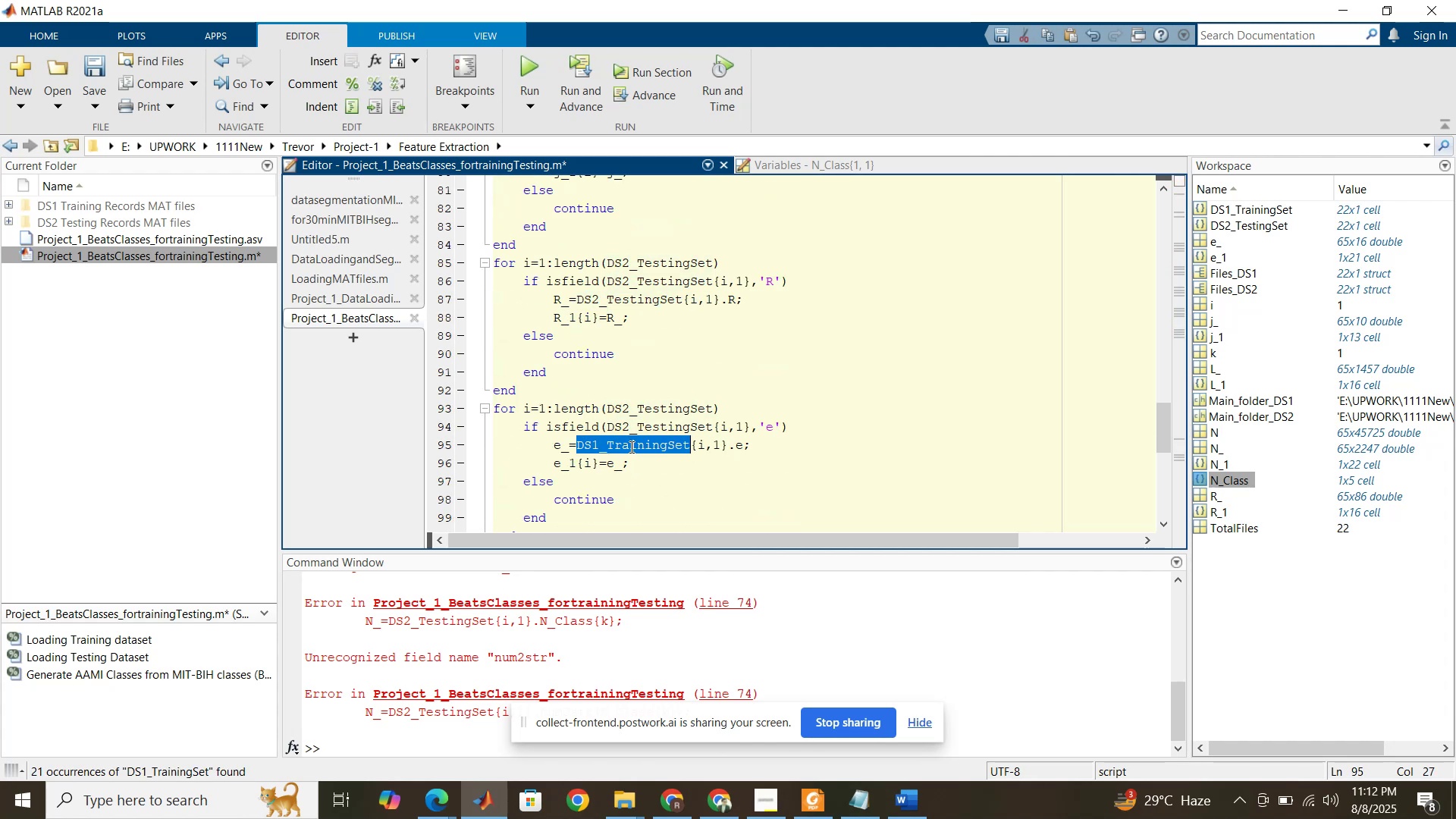 
key(Control+V)
 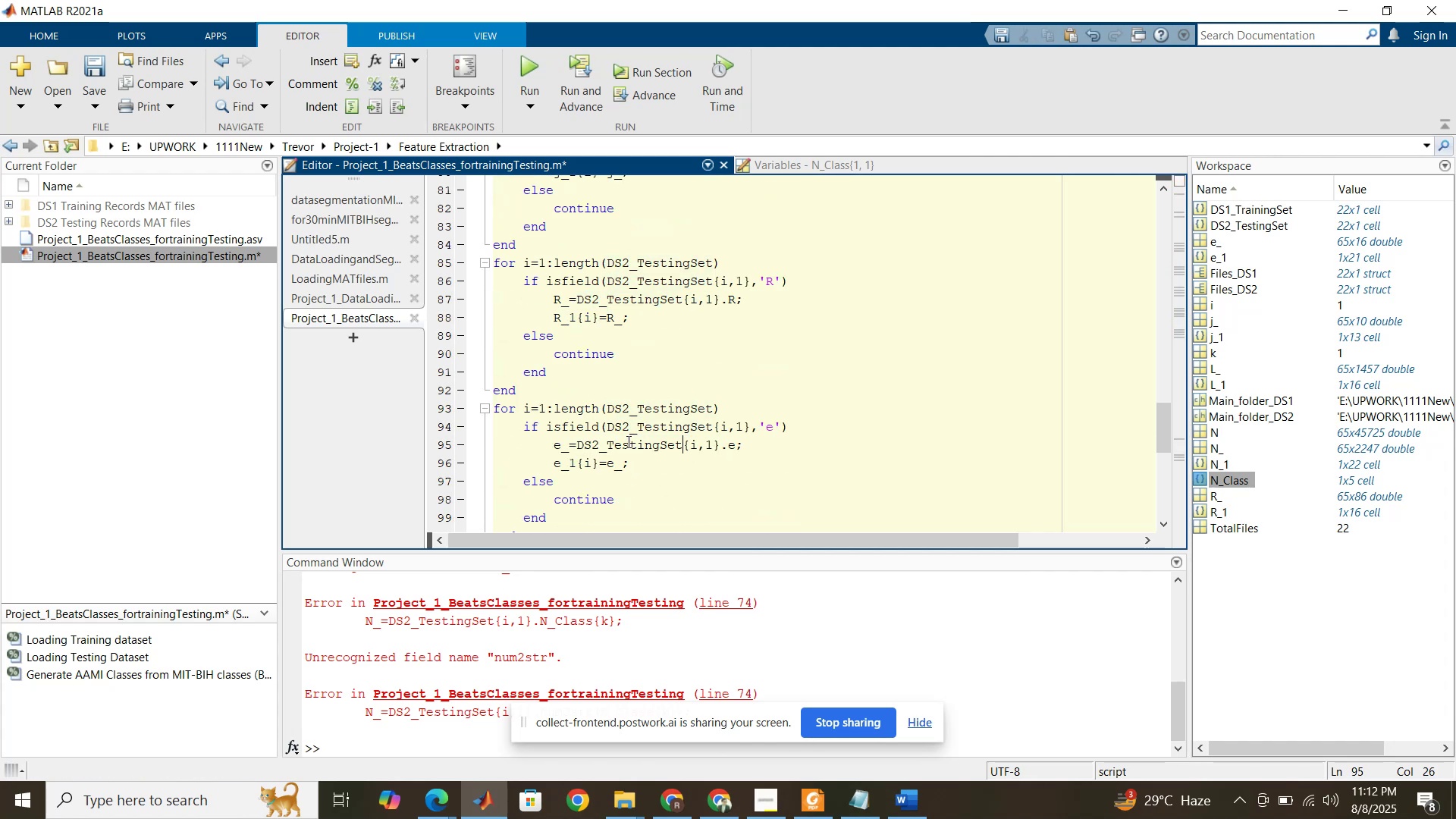 
scroll: coordinate [627, 440], scroll_direction: down, amount: 3.0
 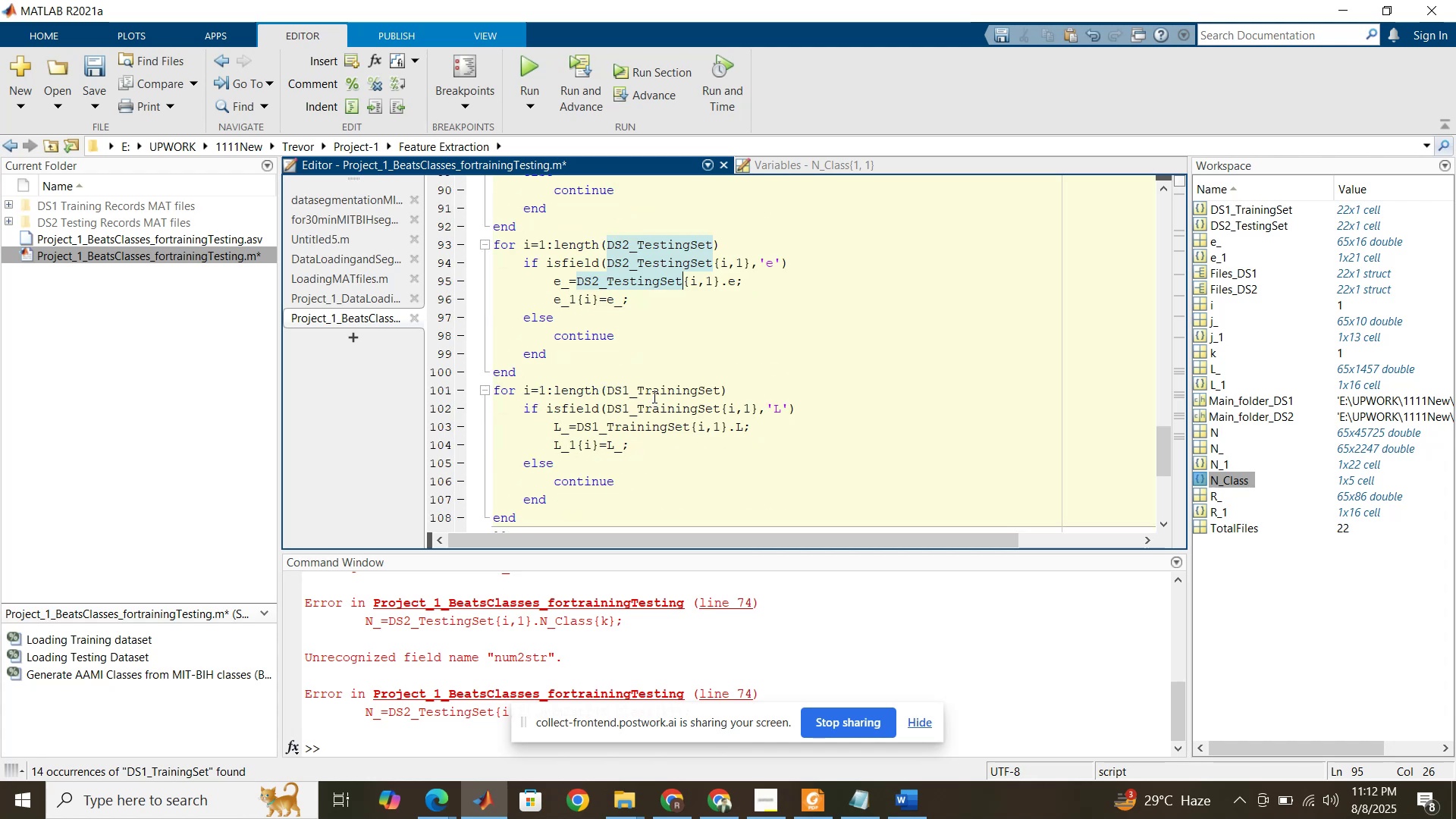 
double_click([653, 396])
 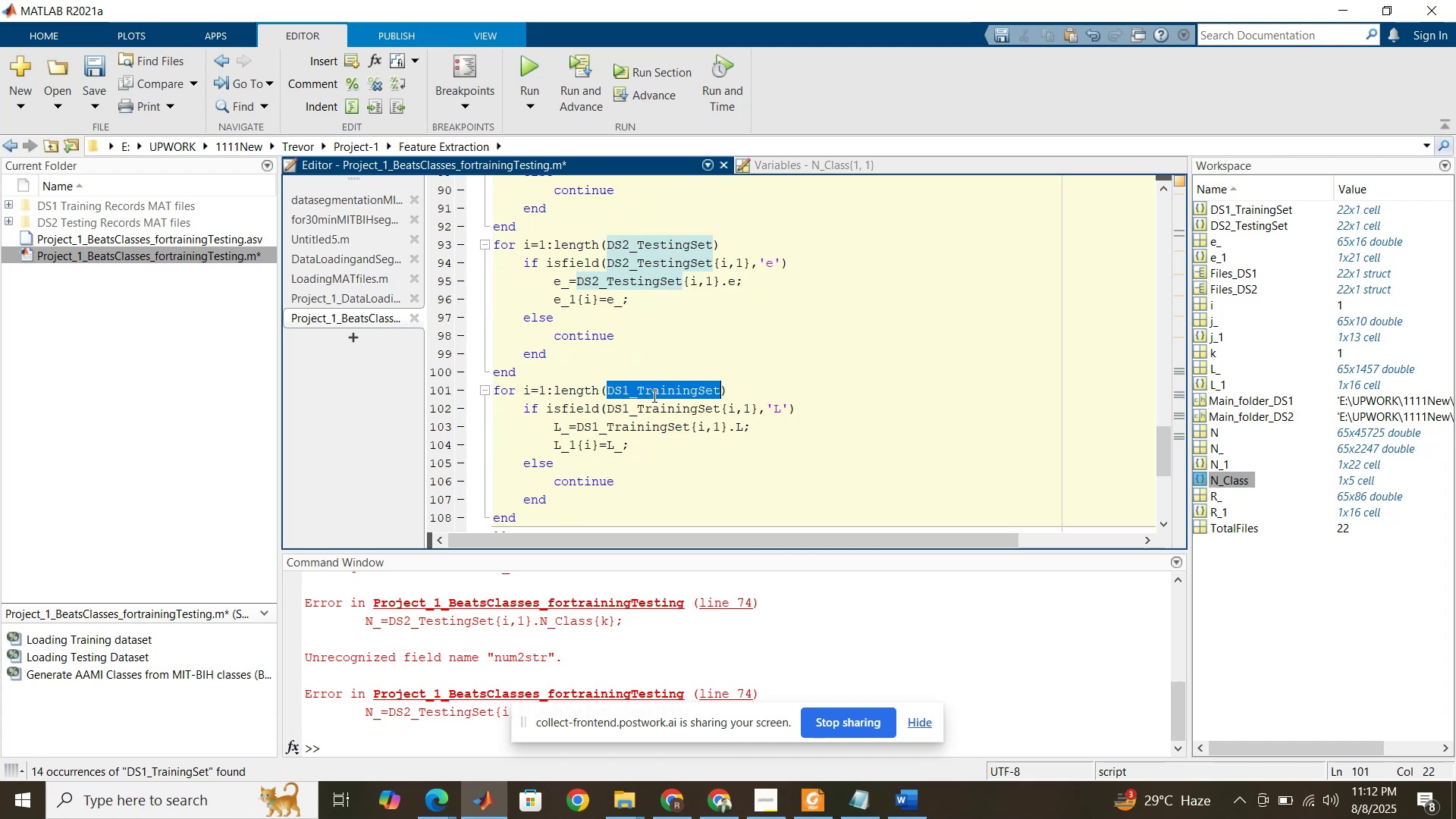 
key(Control+ControlLeft)
 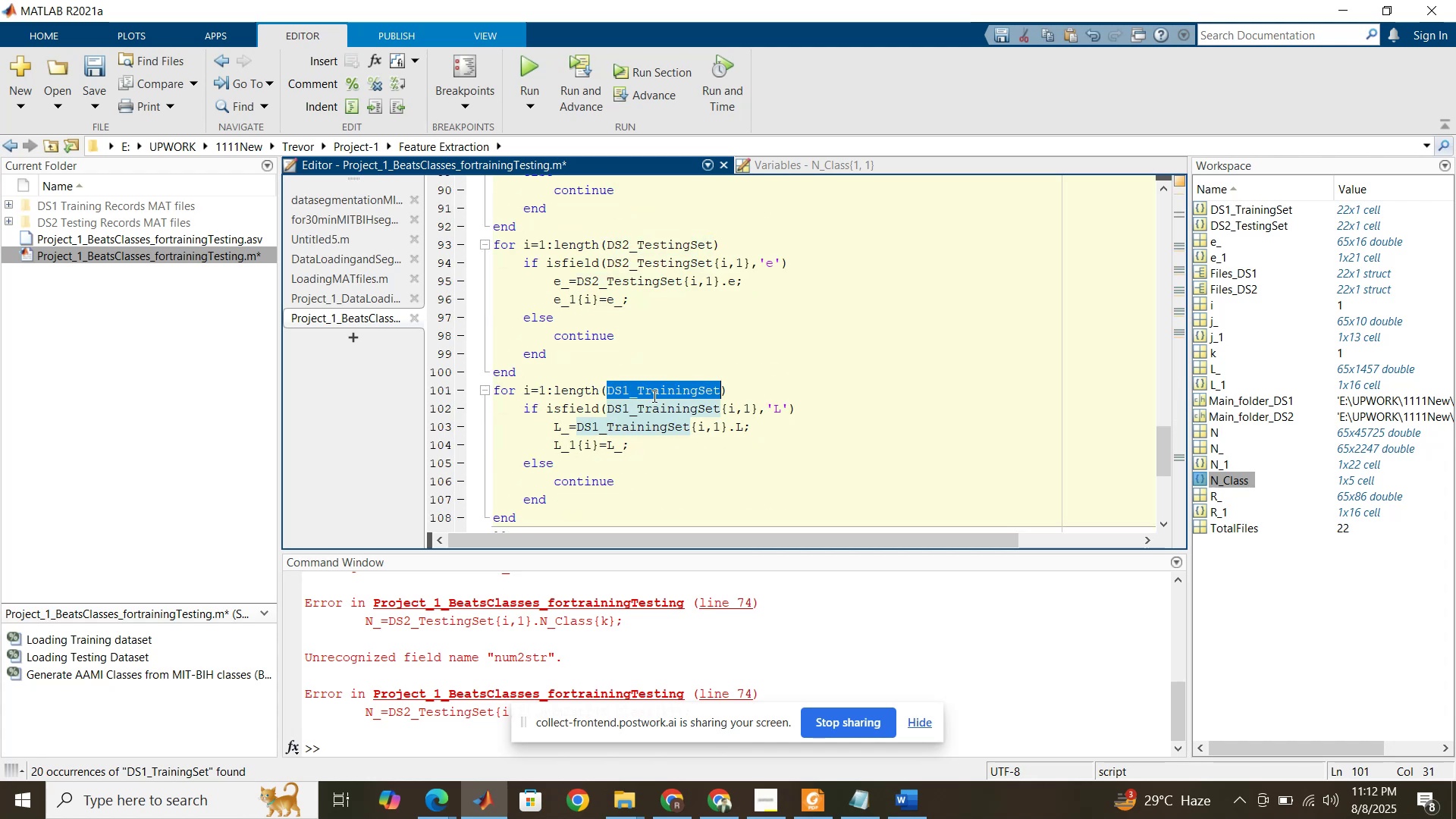 
key(Control+V)
 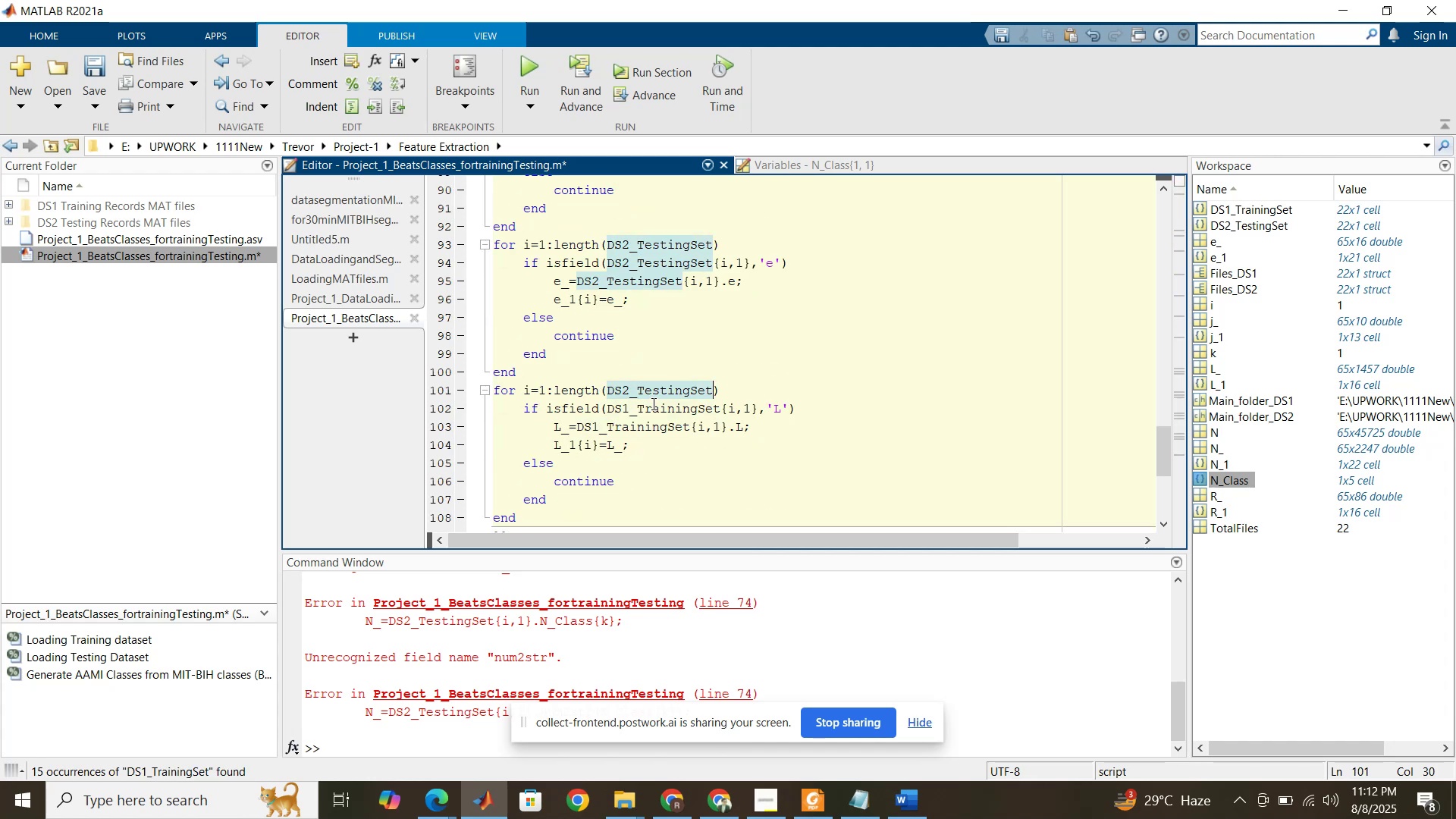 
left_click([652, 403])
 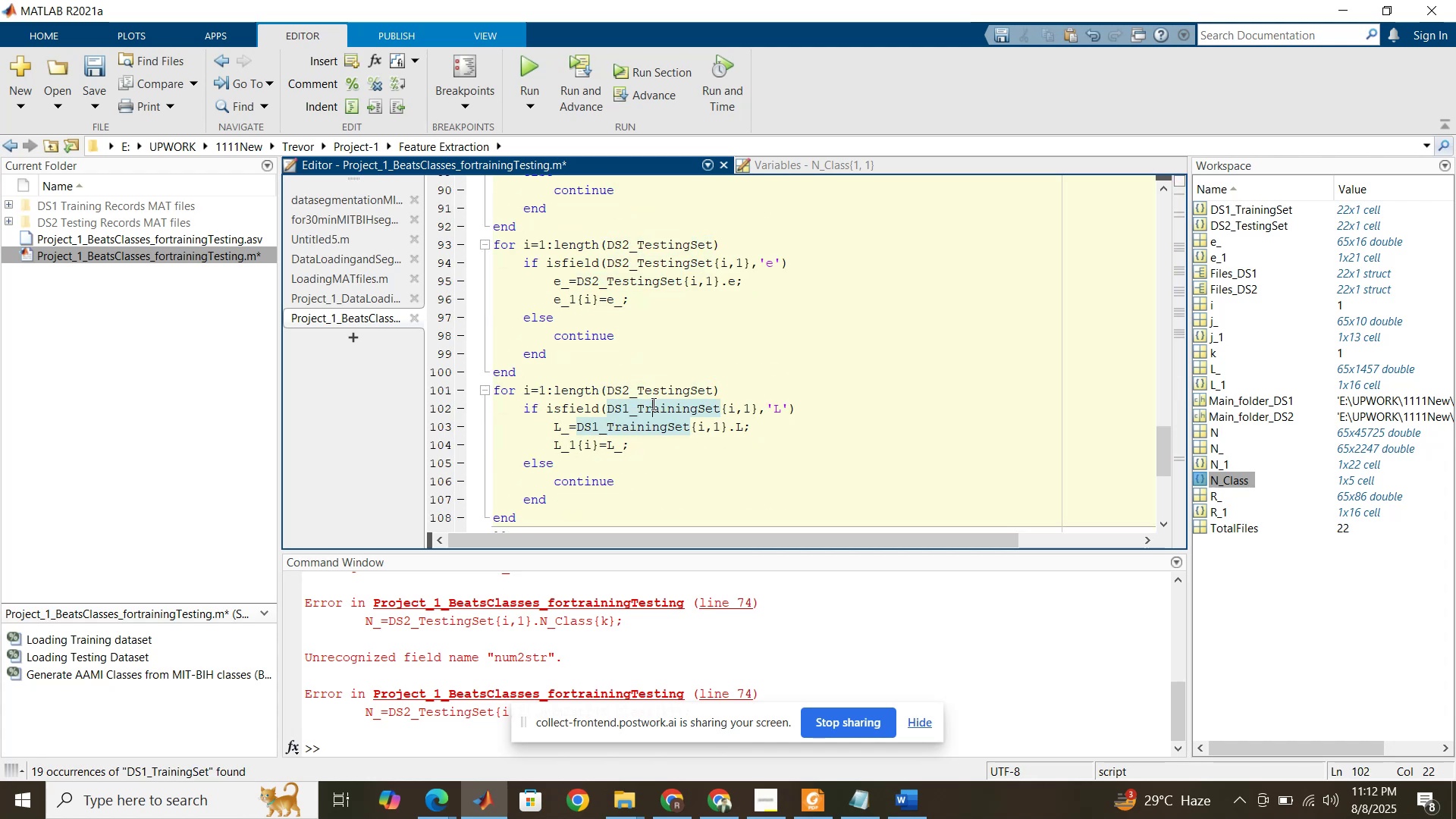 
key(Control+ControlLeft)
 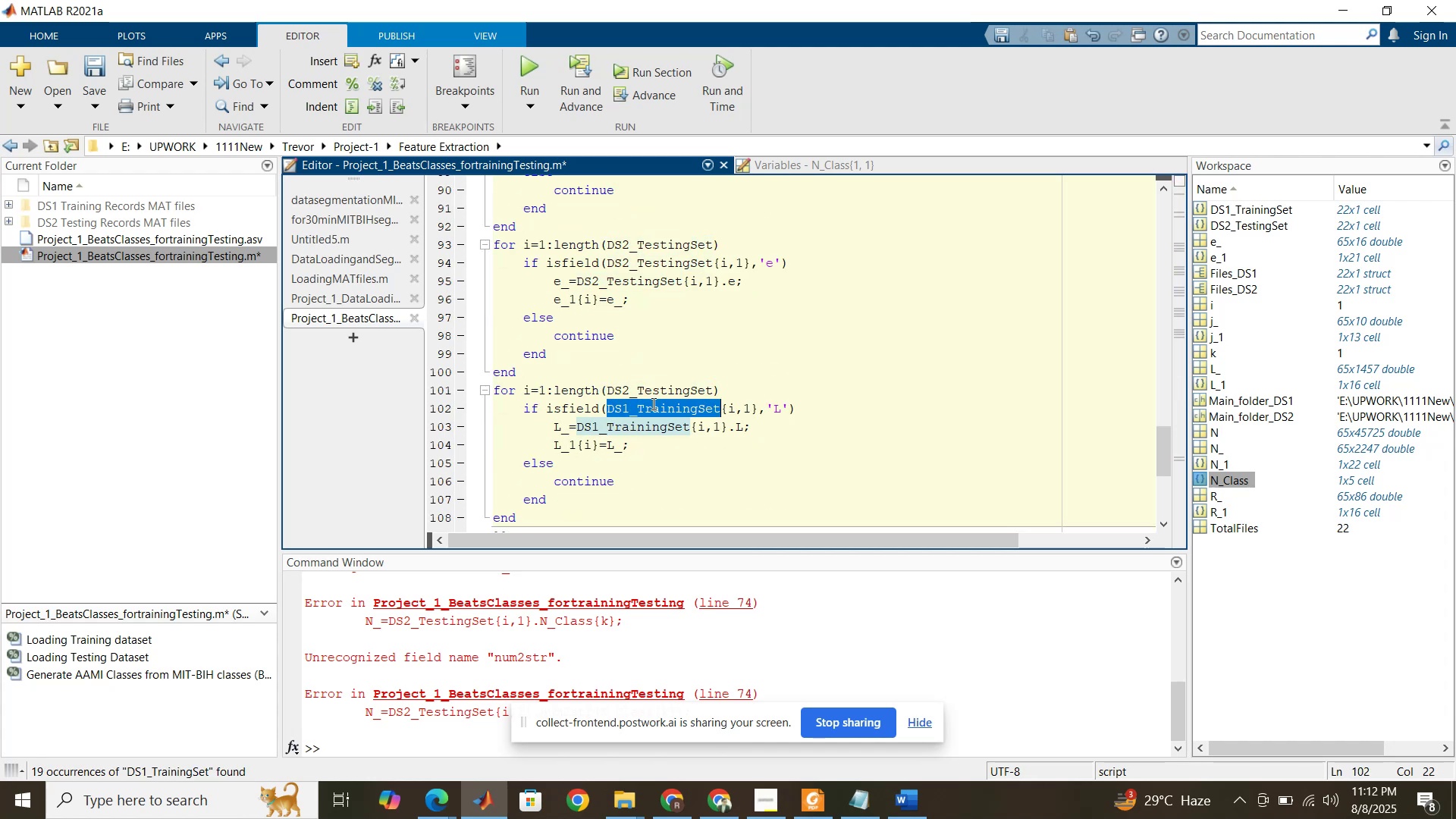 
double_click([652, 403])
 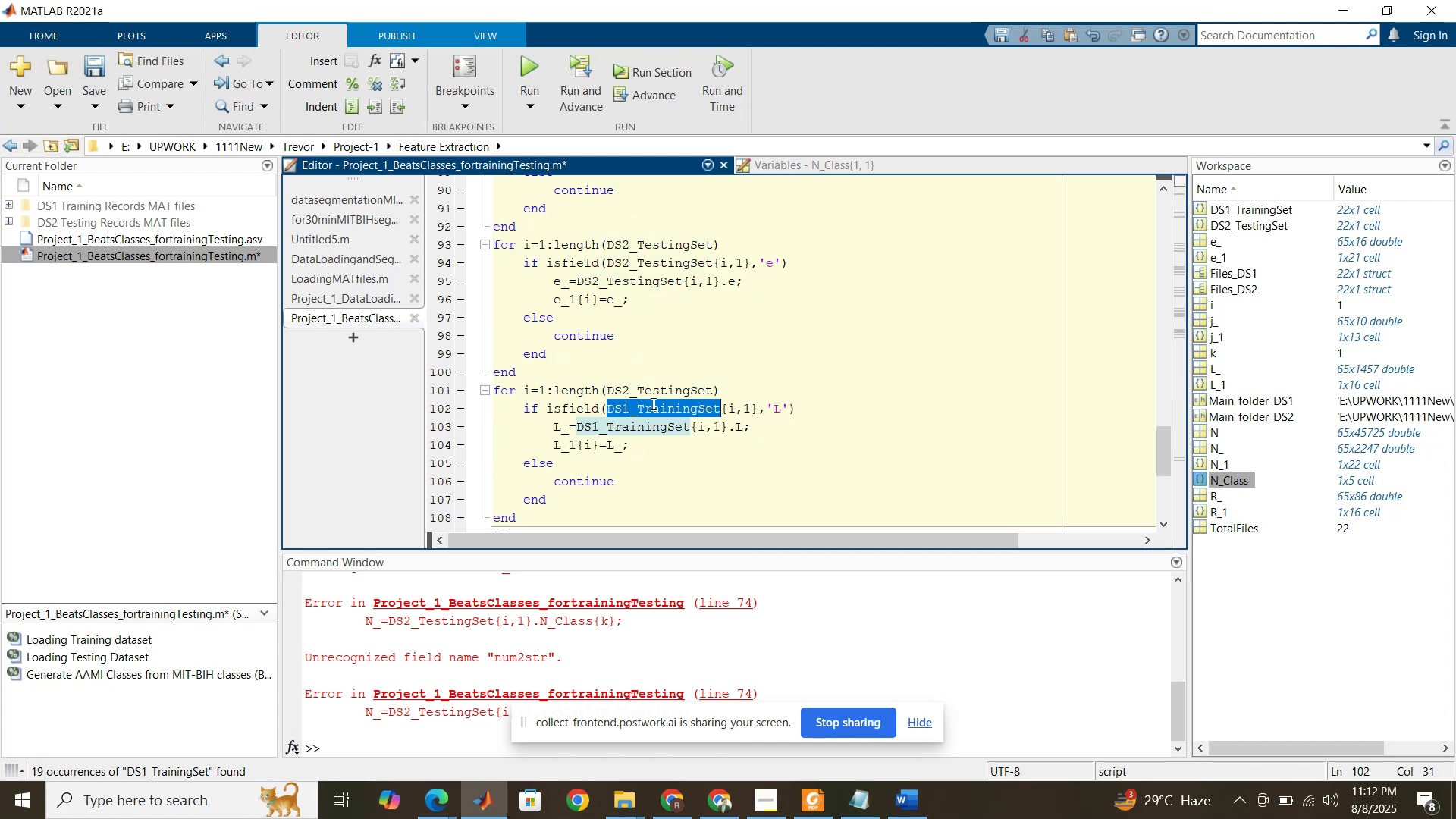 
key(Control+V)
 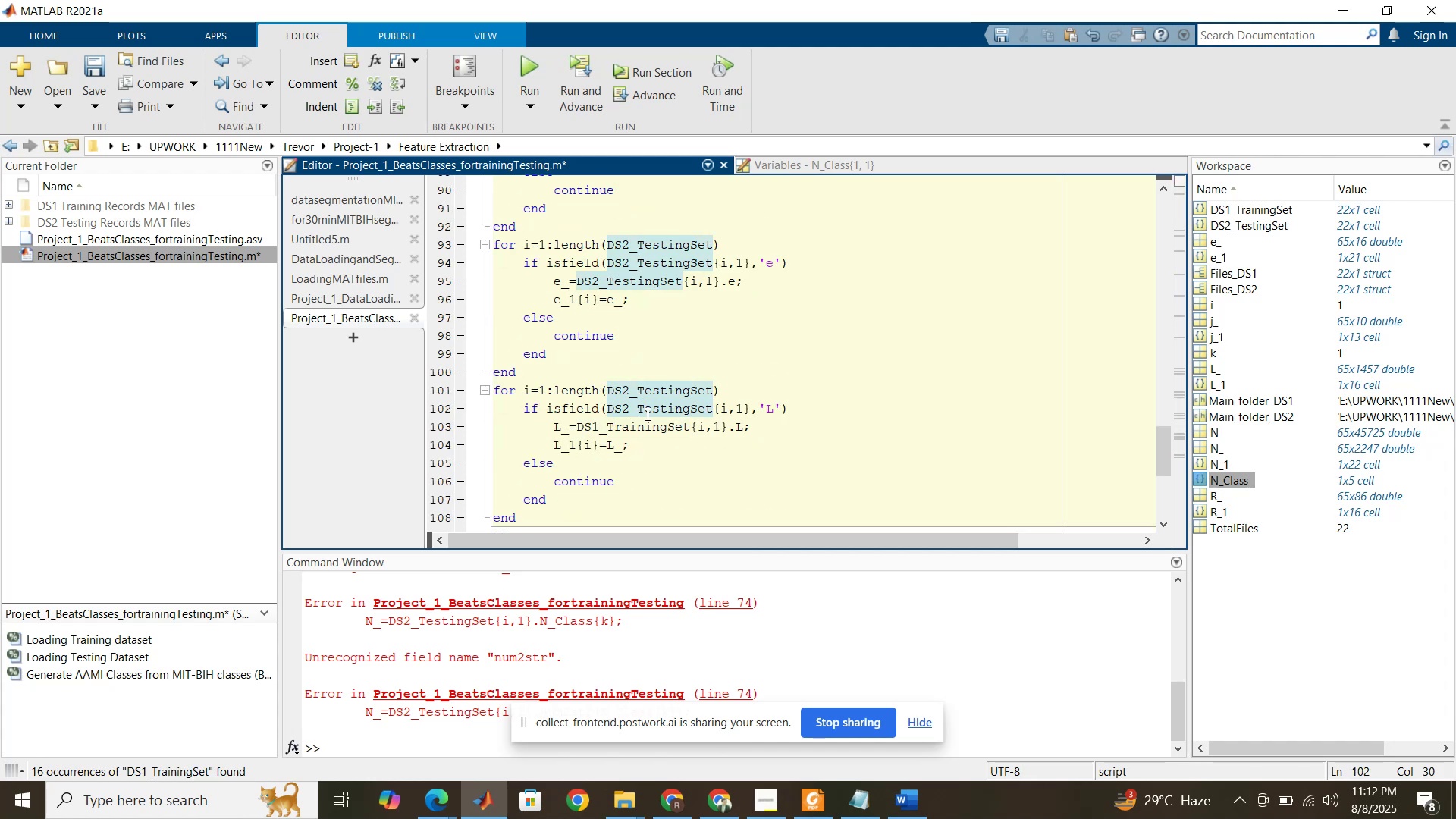 
double_click([646, 414])
 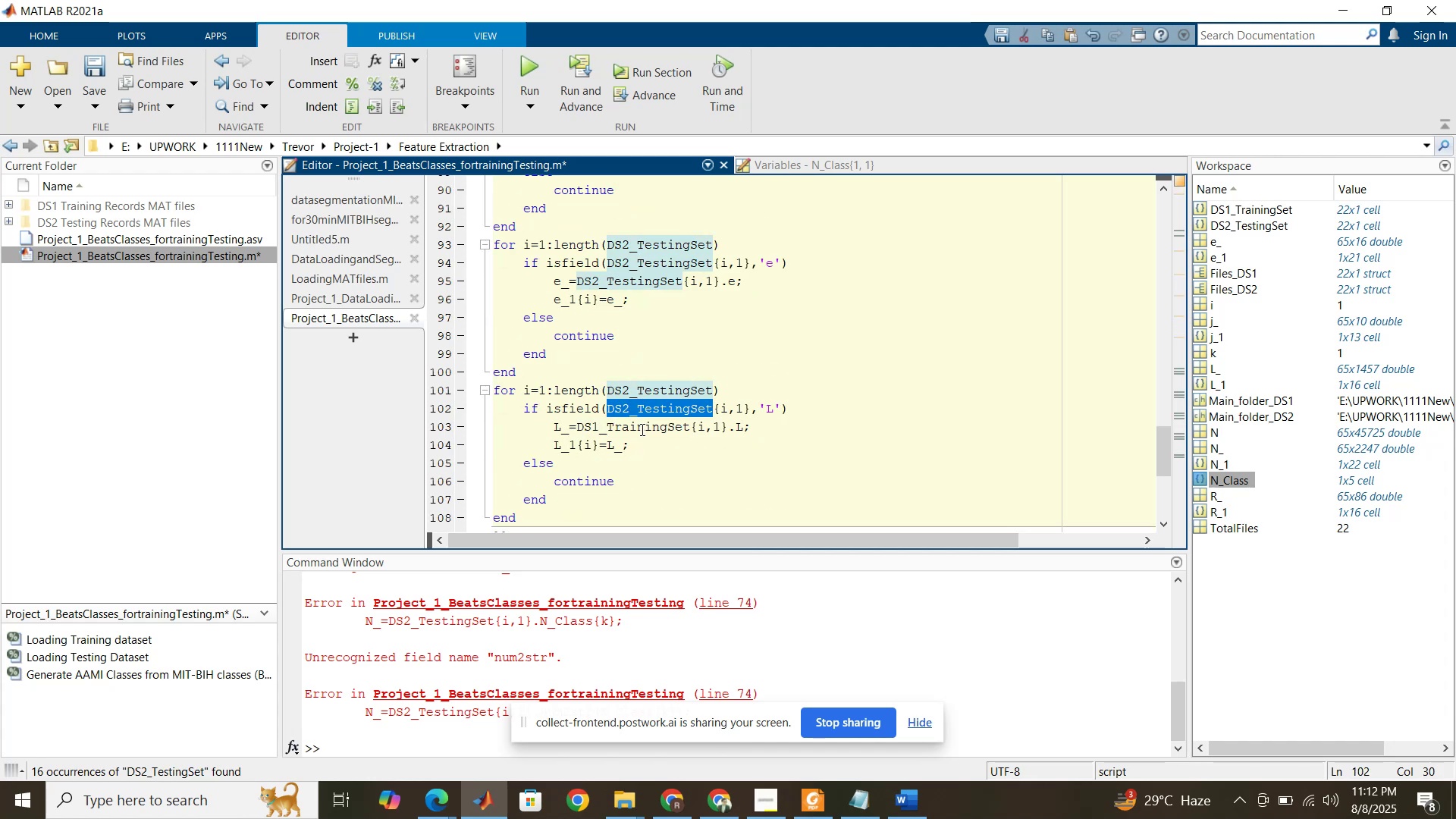 
double_click([641, 429])
 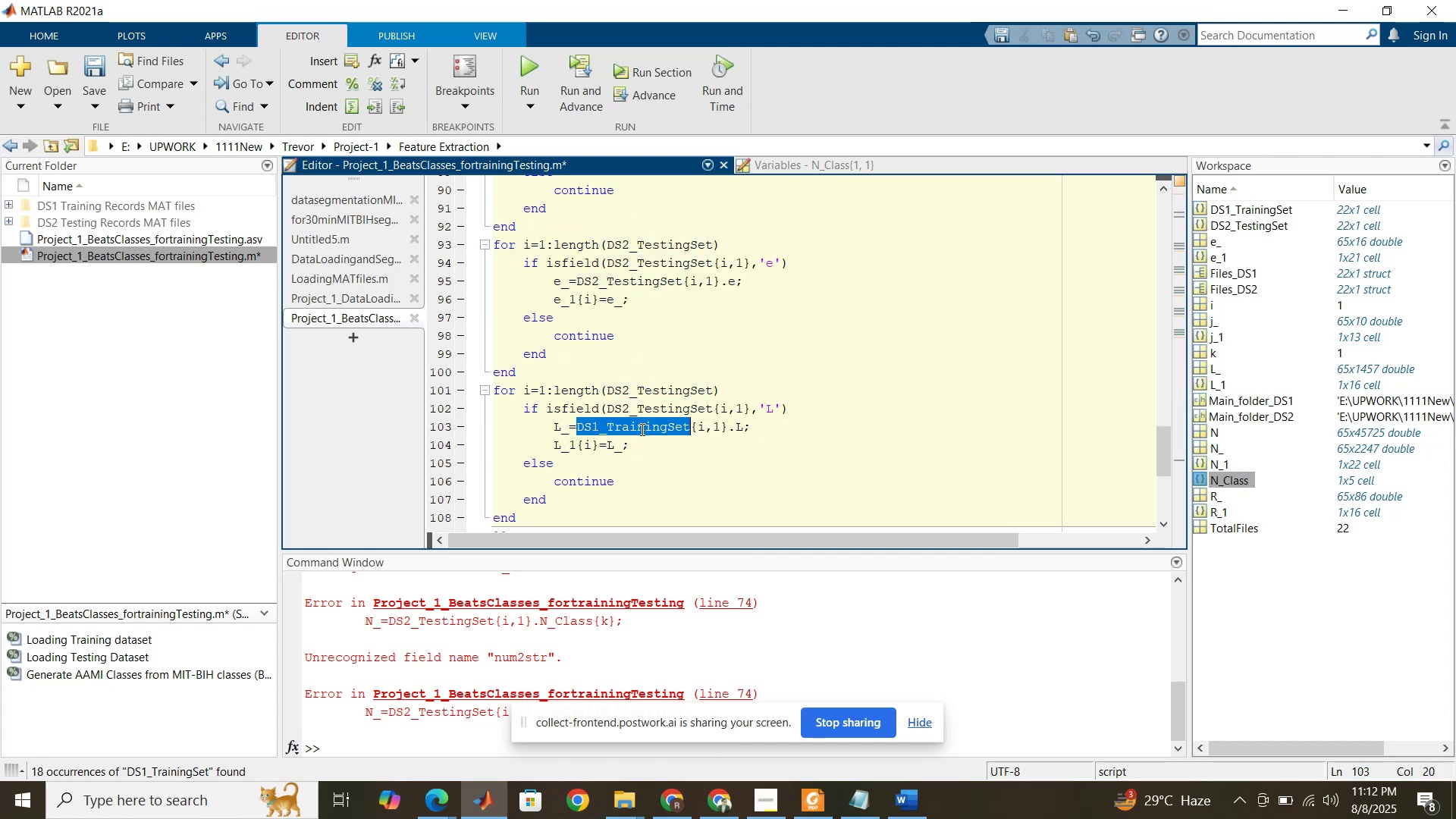 
key(Control+ControlLeft)
 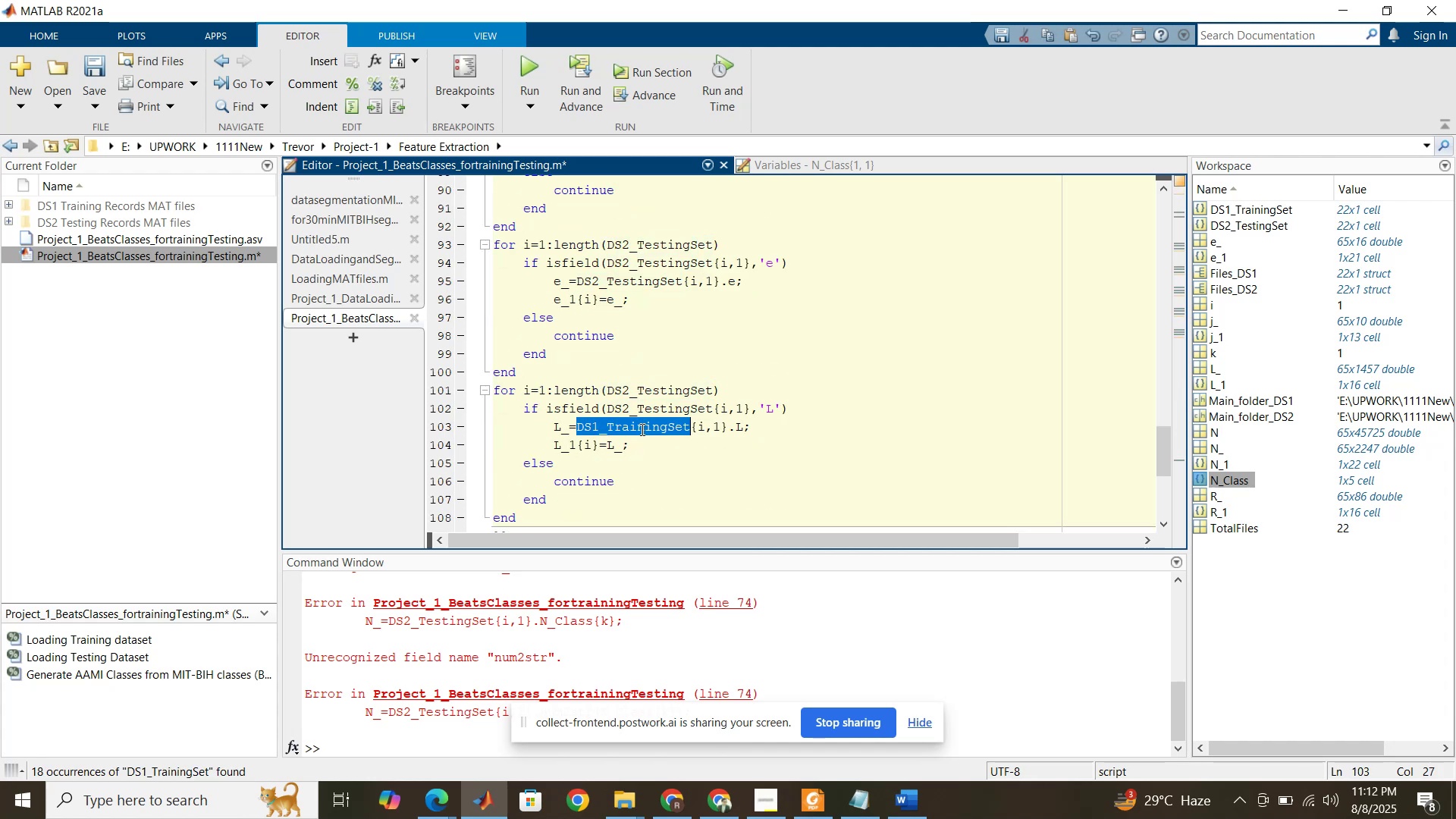 
key(Control+V)
 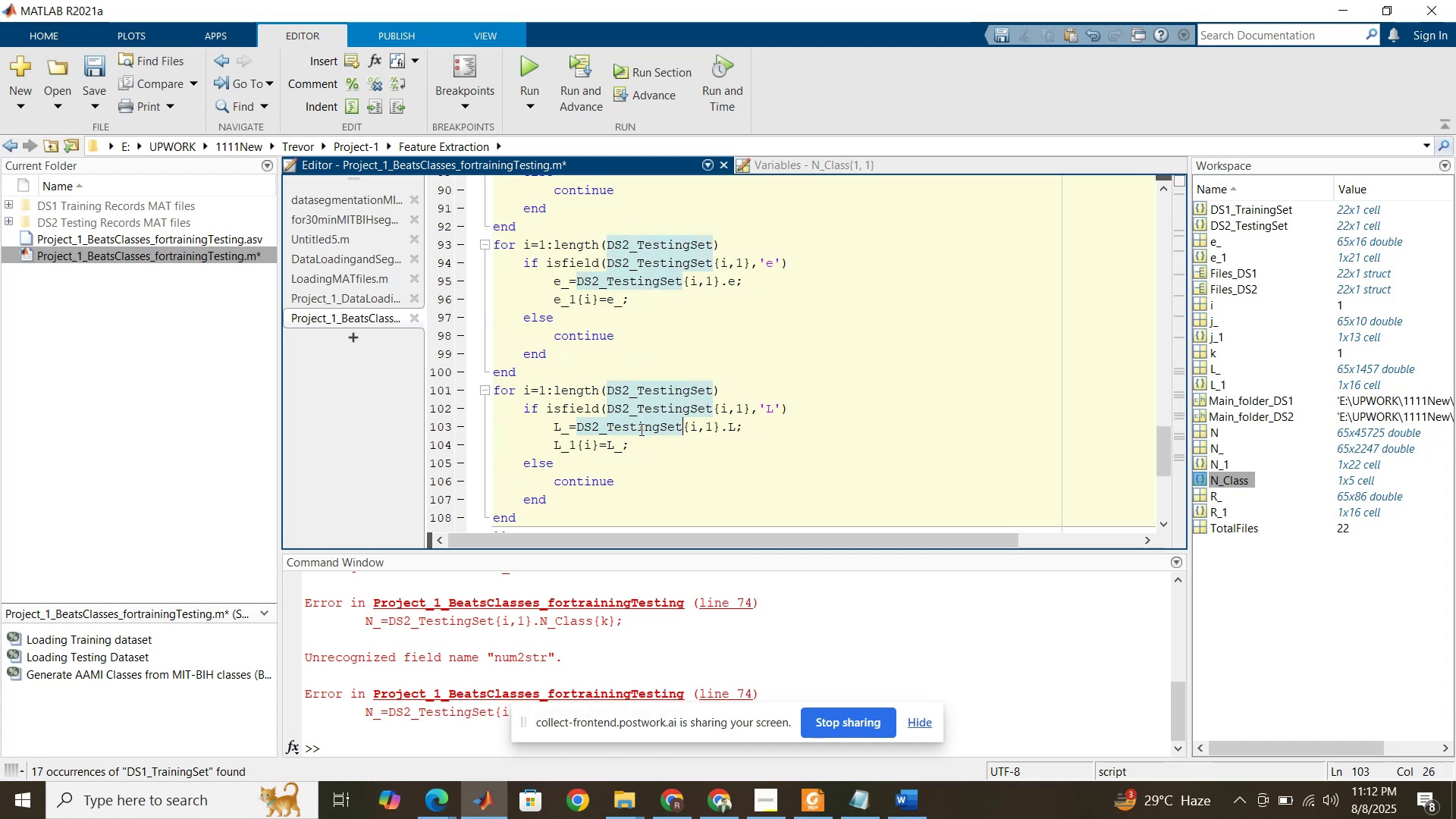 
scroll: coordinate [638, 431], scroll_direction: down, amount: 2.0
 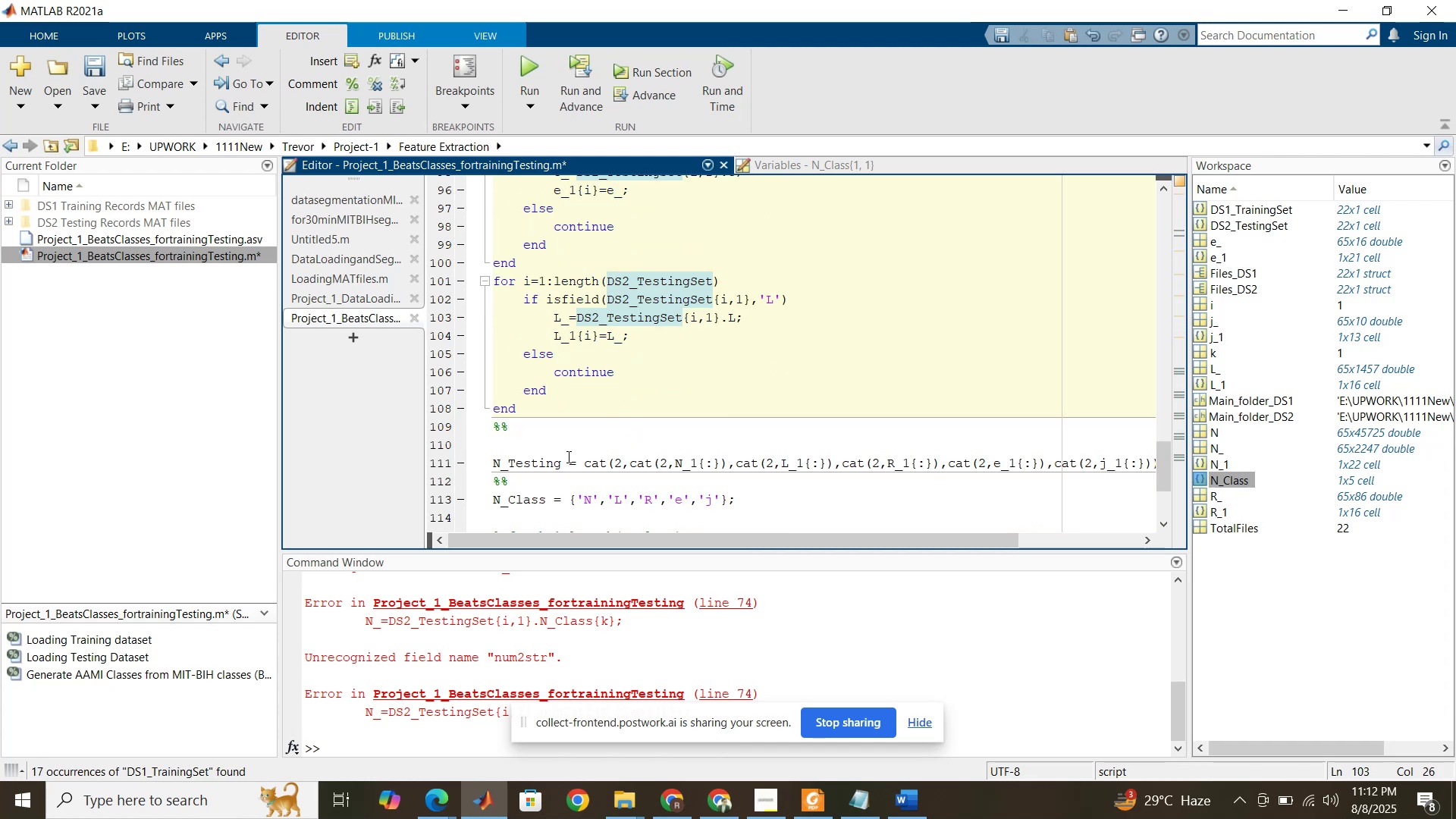 
left_click([580, 435])
 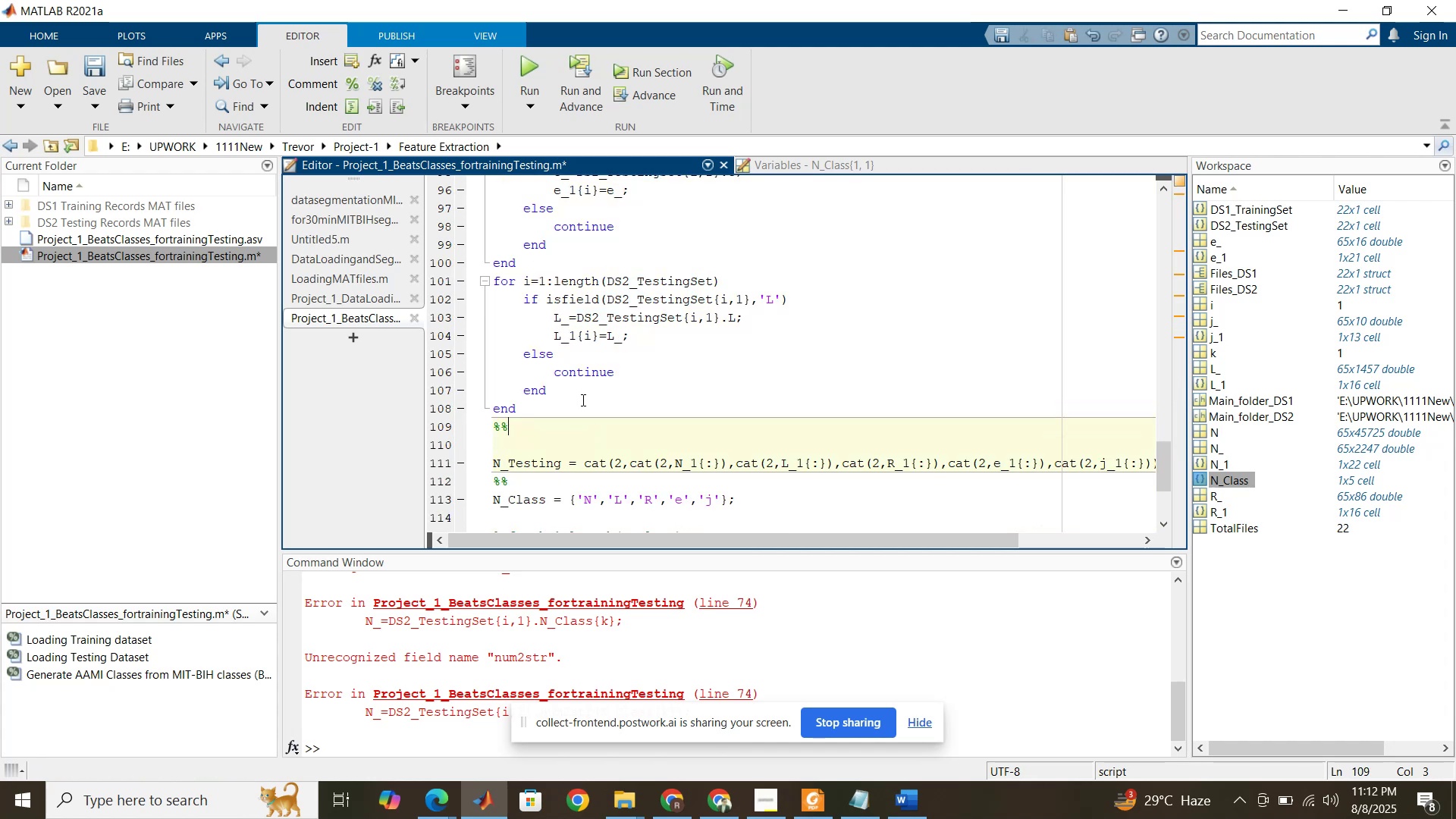 
key(Backspace)
 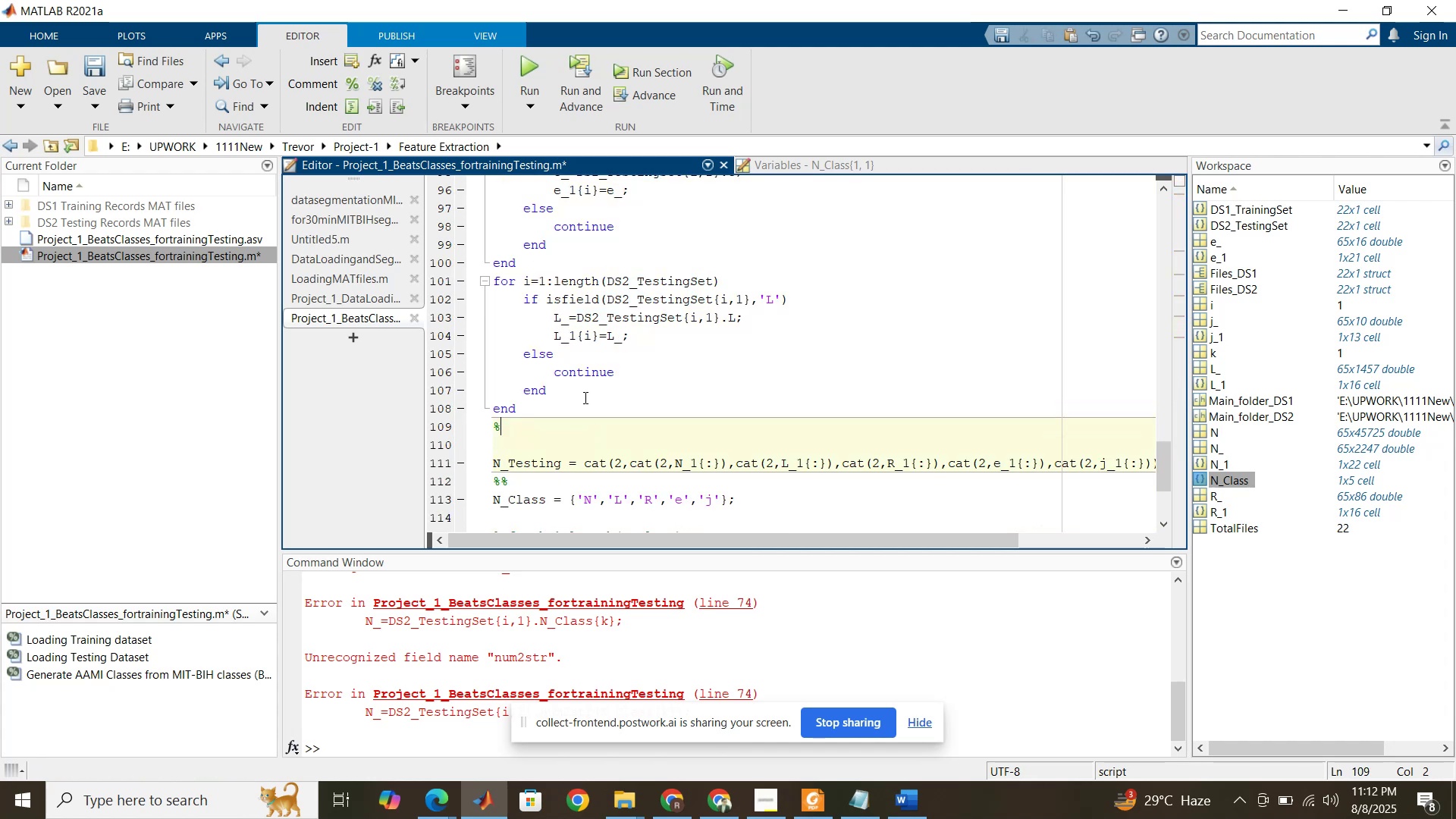 
key(Backspace)
 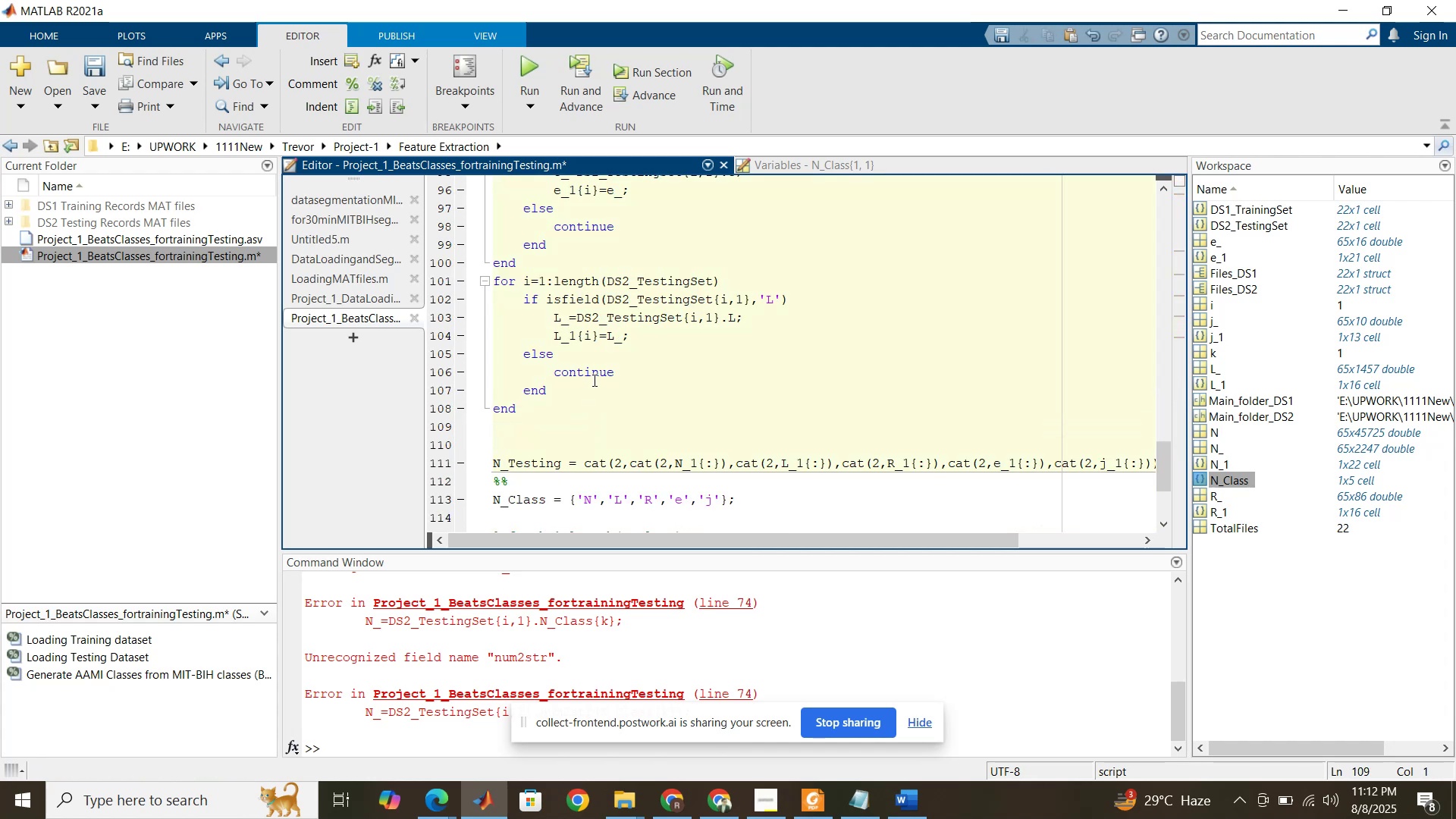 
key(Backspace)
 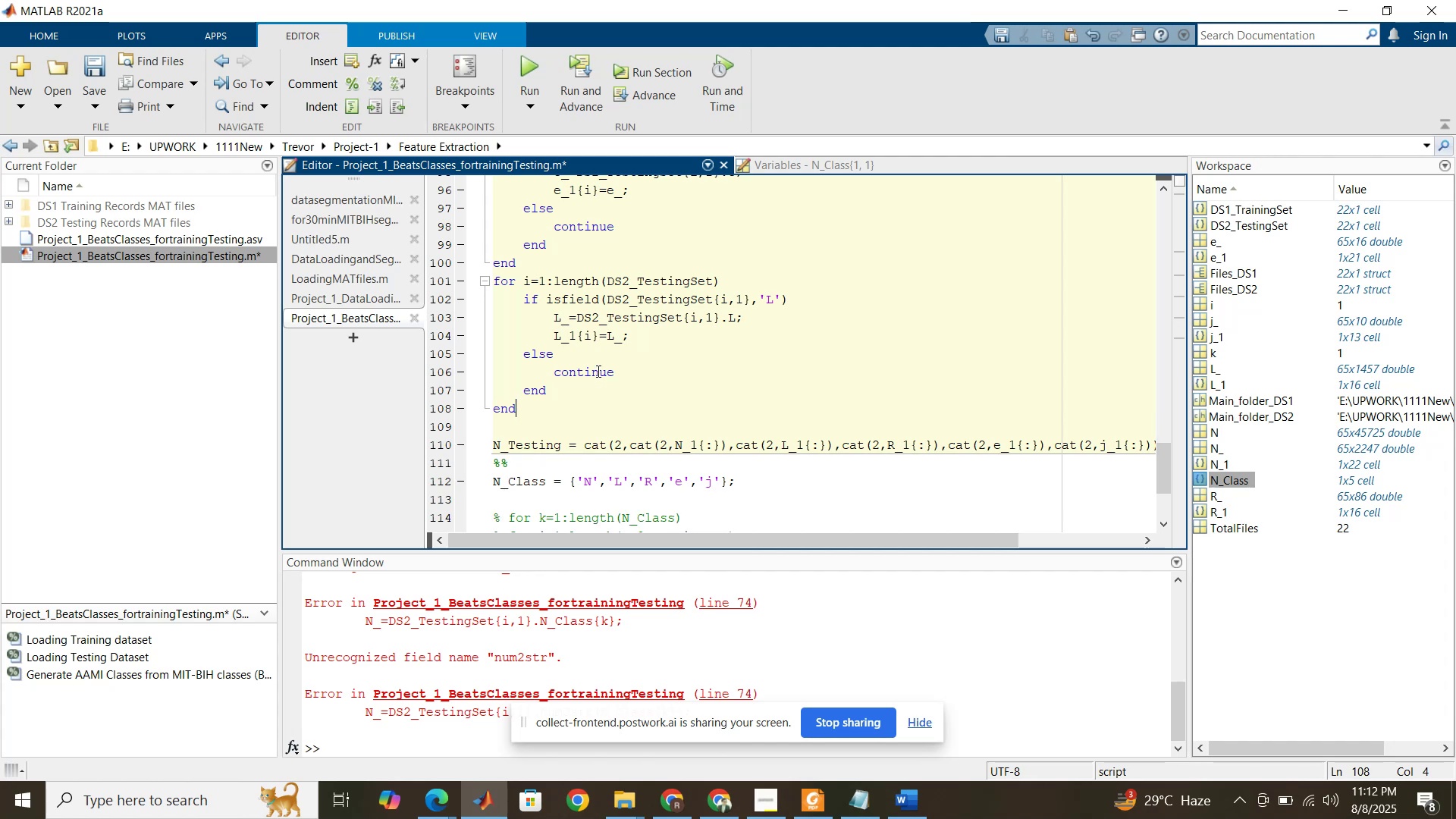 
scroll: coordinate [599, 366], scroll_direction: none, amount: 0.0
 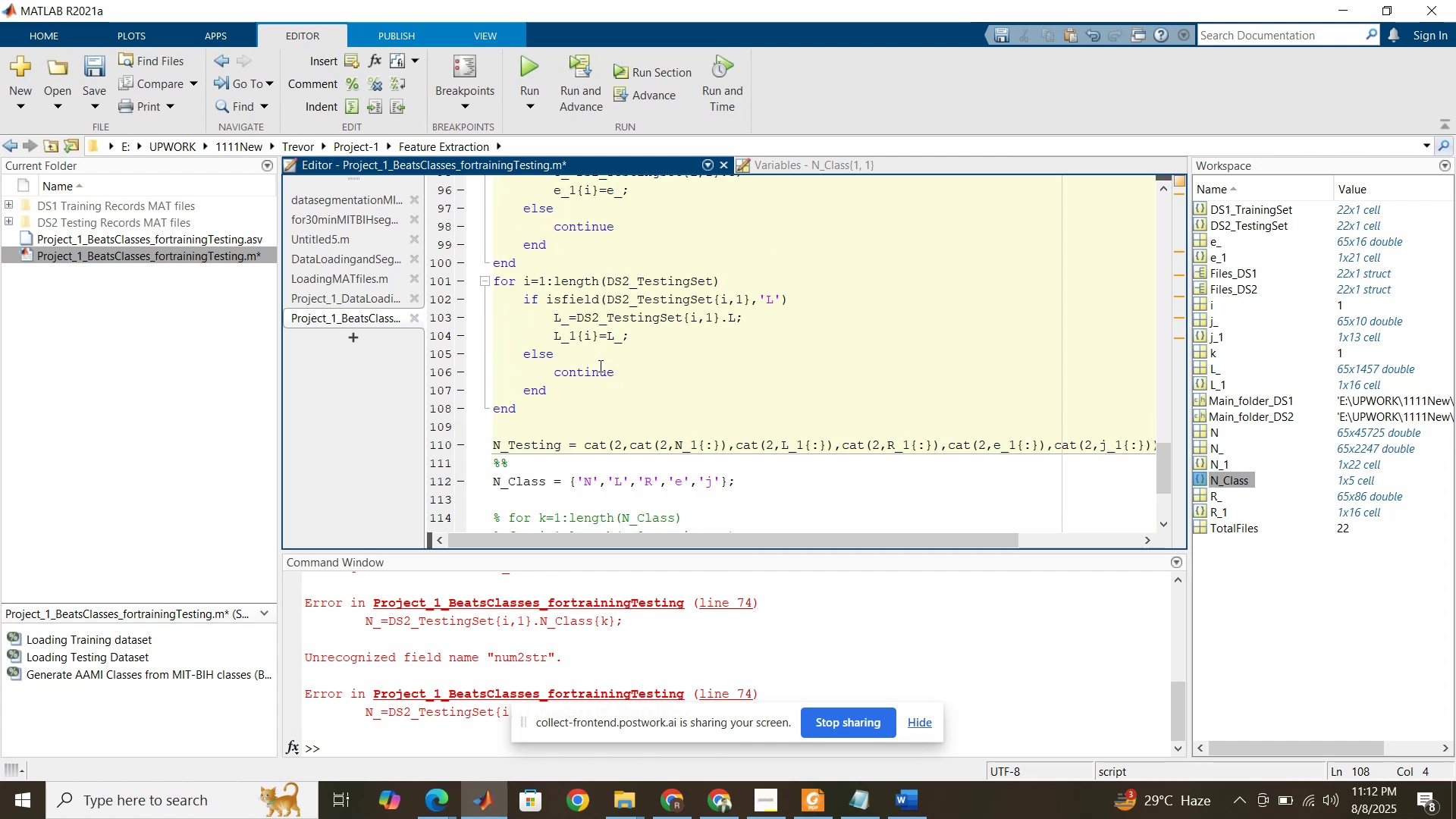 
scroll: coordinate [599, 366], scroll_direction: up, amount: 1.0
 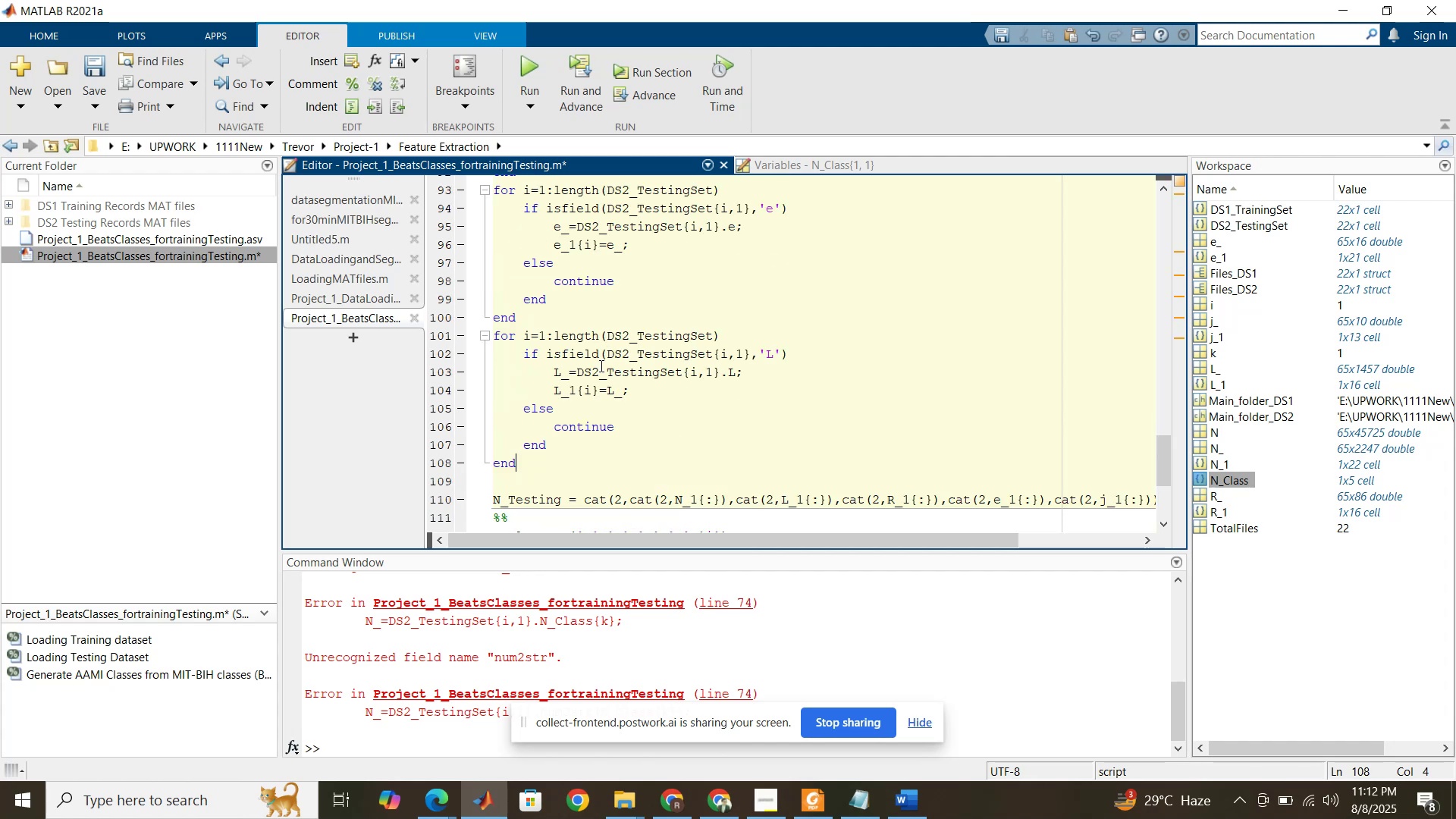 
left_click([601, 365])
 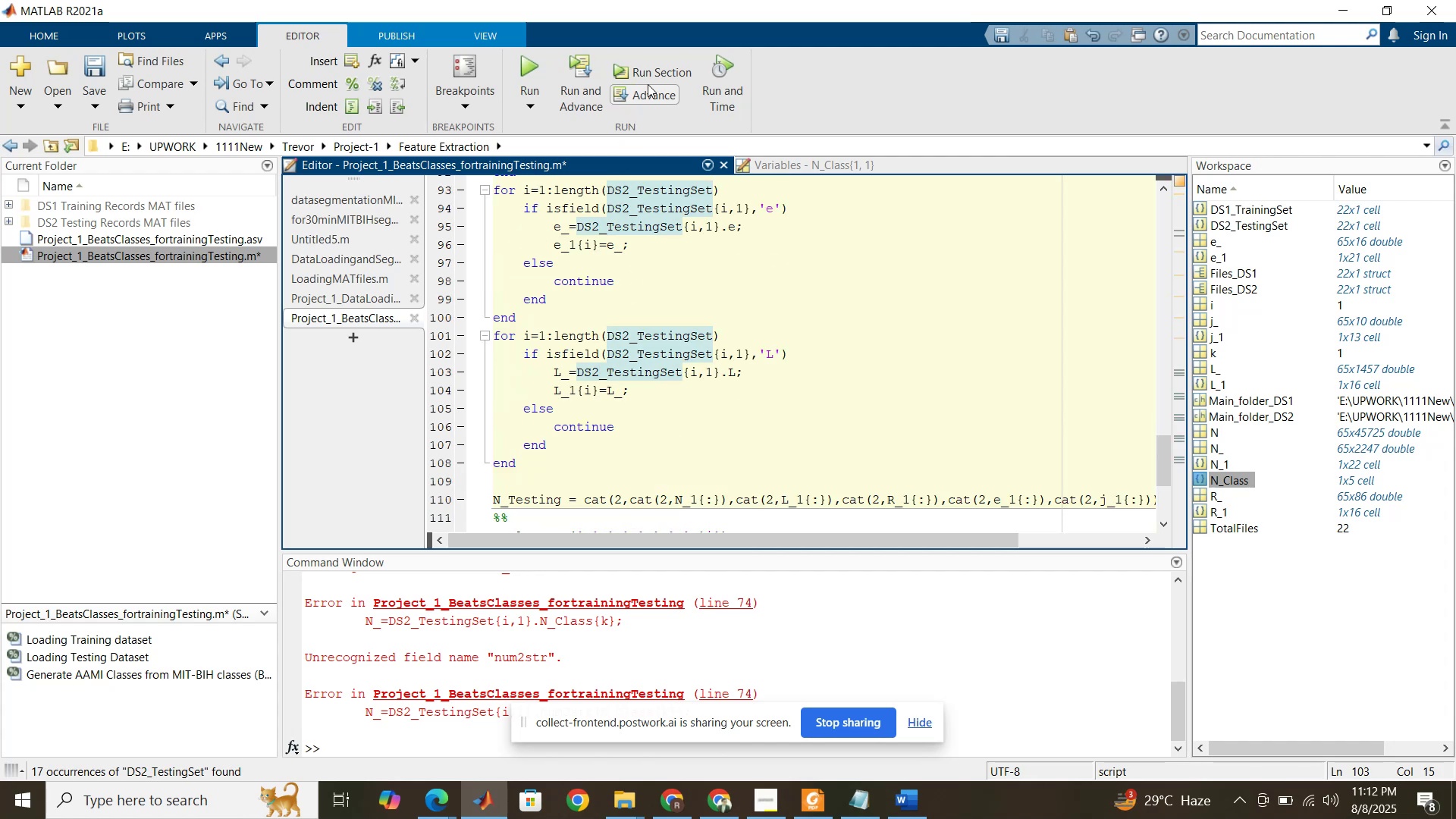 
left_click([657, 70])
 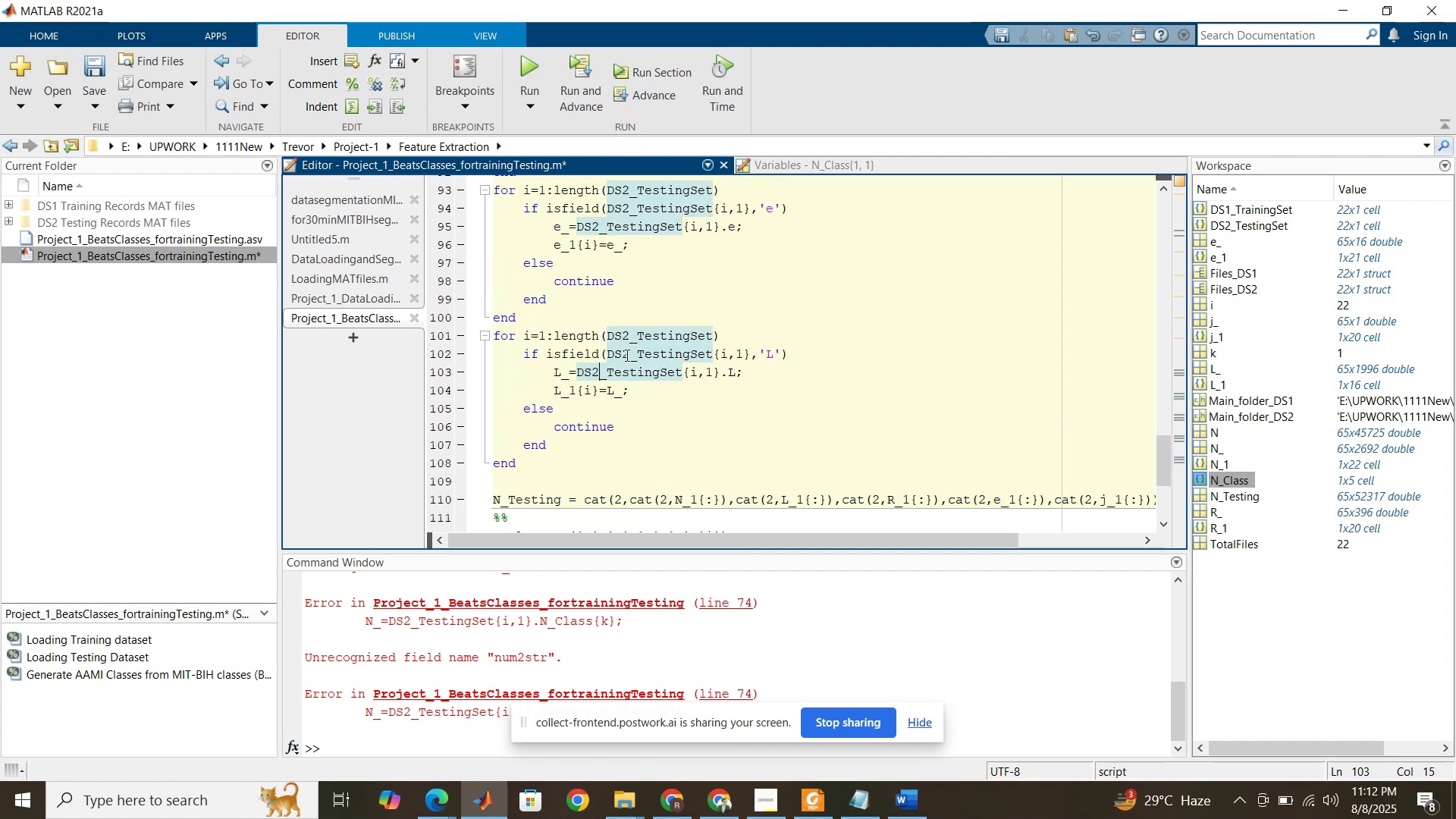 
scroll: coordinate [592, 378], scroll_direction: down, amount: 6.0
 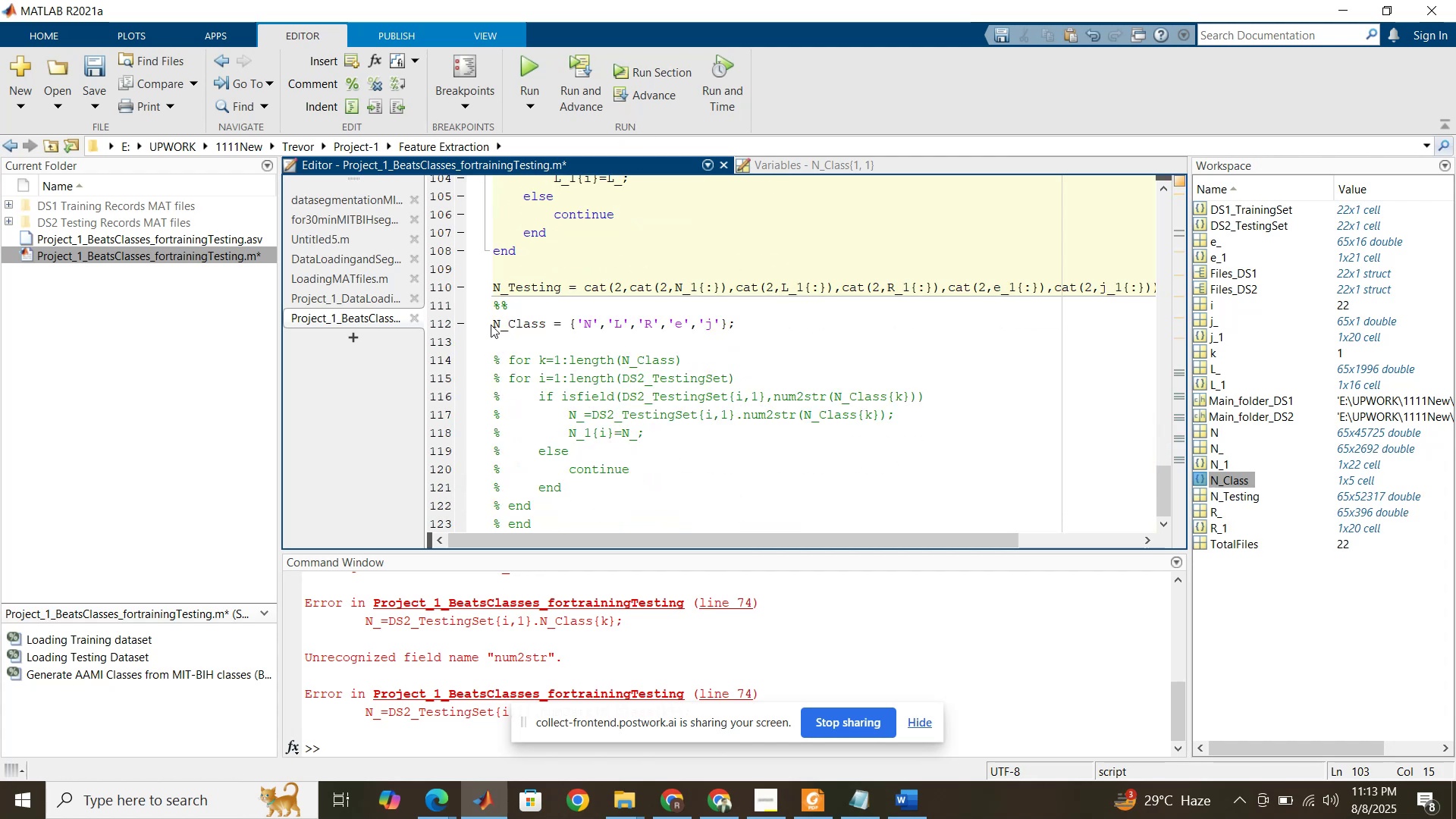 
left_click_drag(start_coordinate=[498, 328], to_coordinate=[502, 349])
 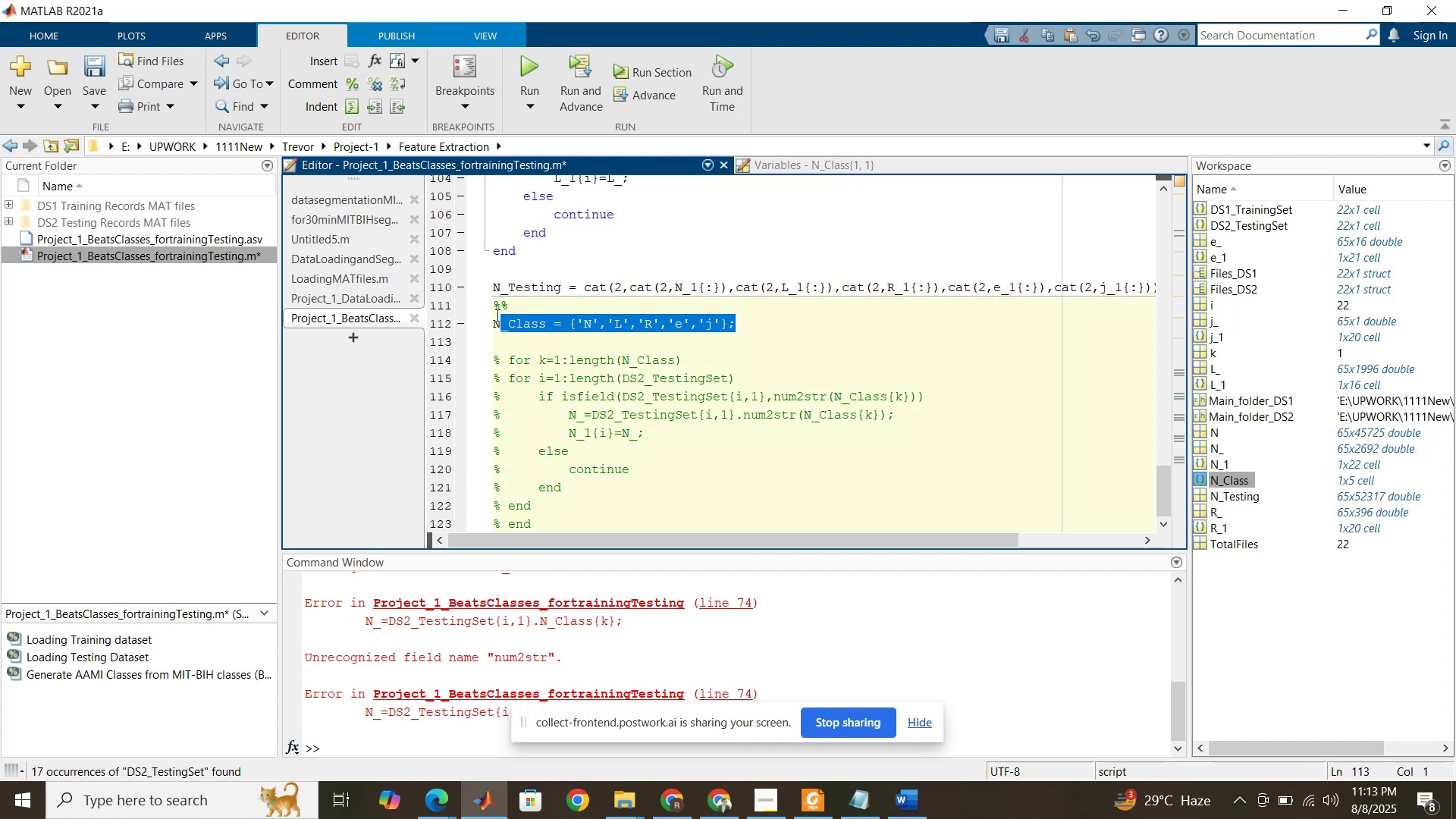 
left_click_drag(start_coordinate=[496, 315], to_coordinate=[547, 560])
 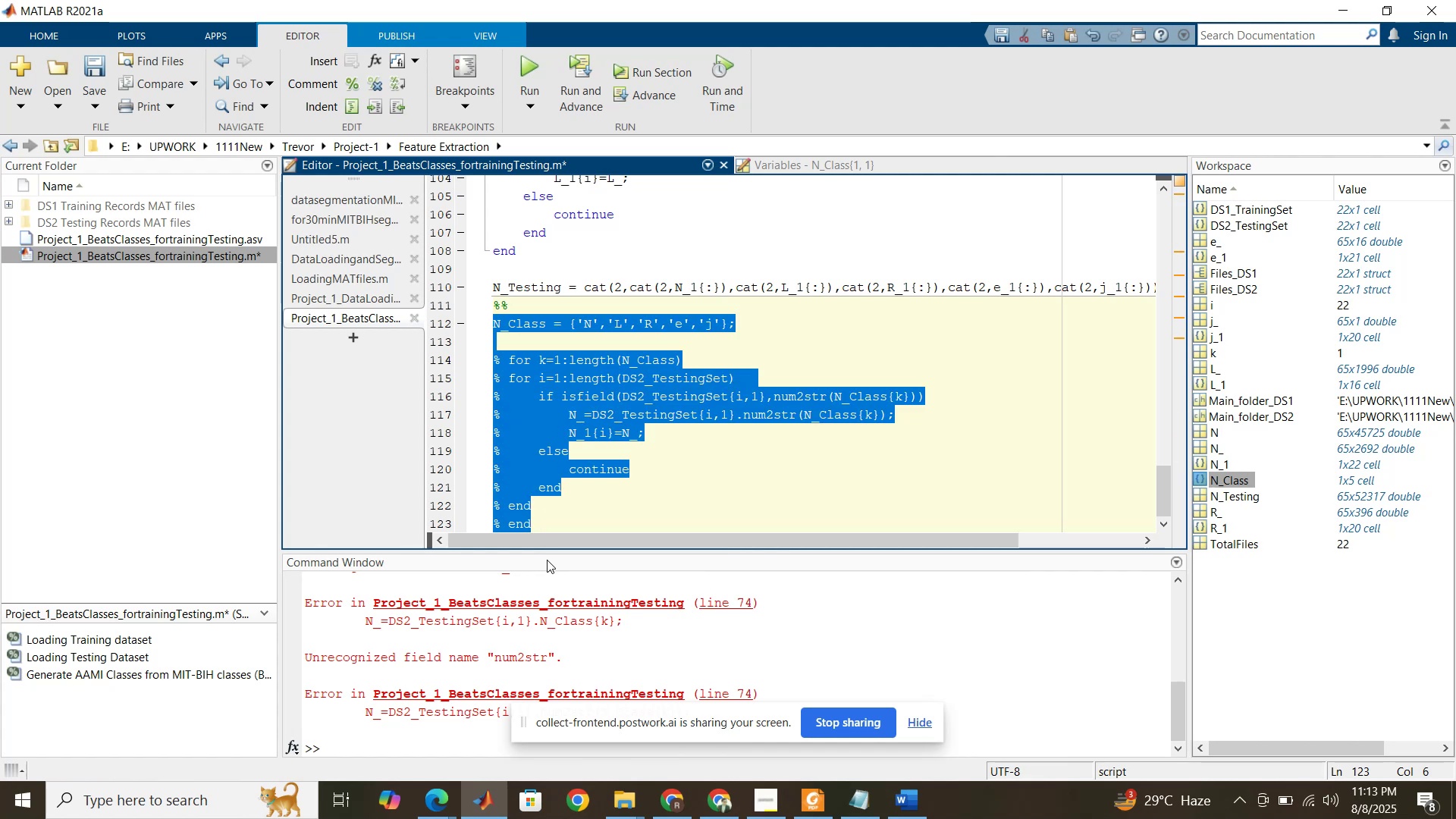 
key(Control+R)
 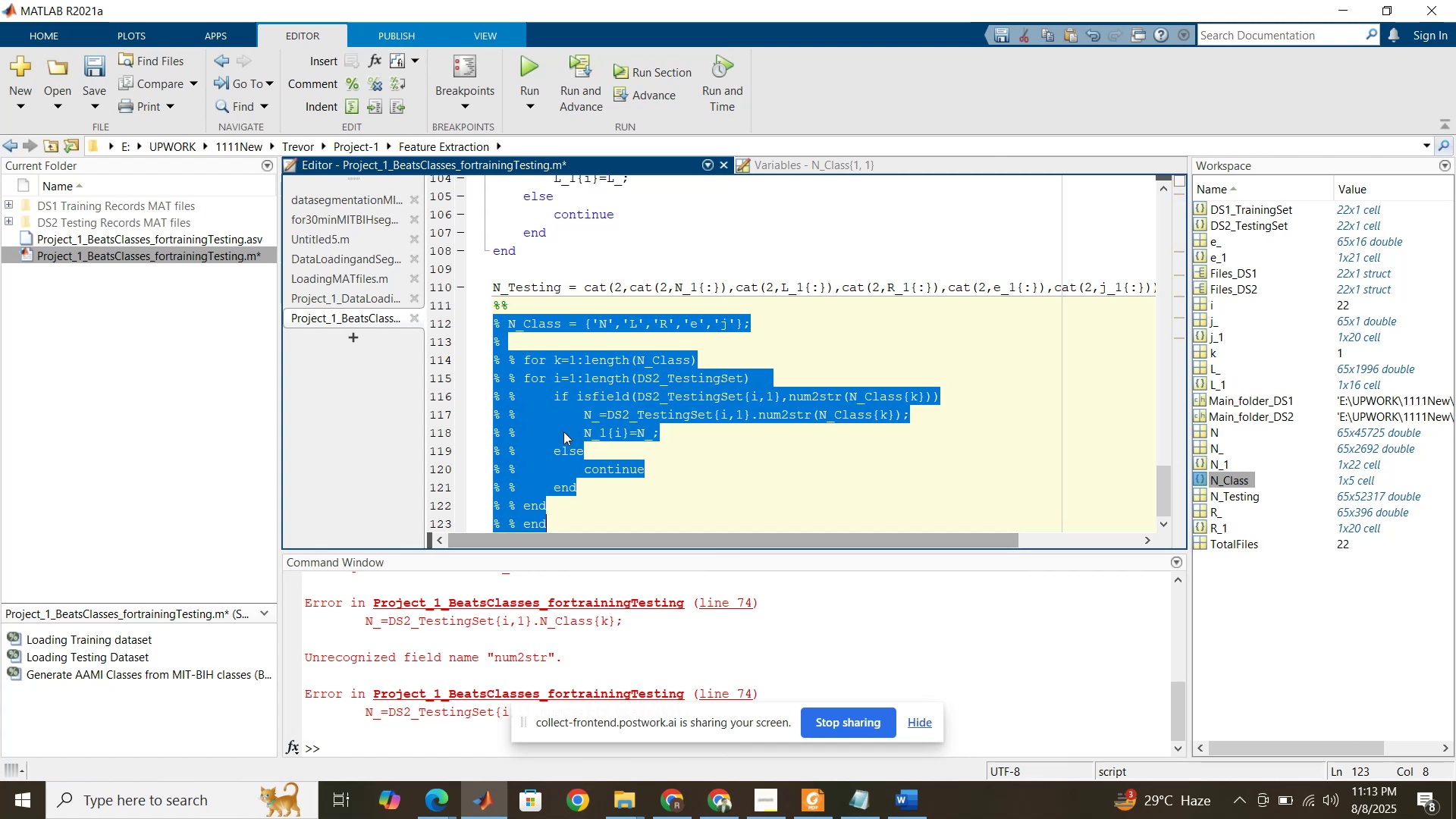 
scroll: coordinate [562, 425], scroll_direction: up, amount: 20.0
 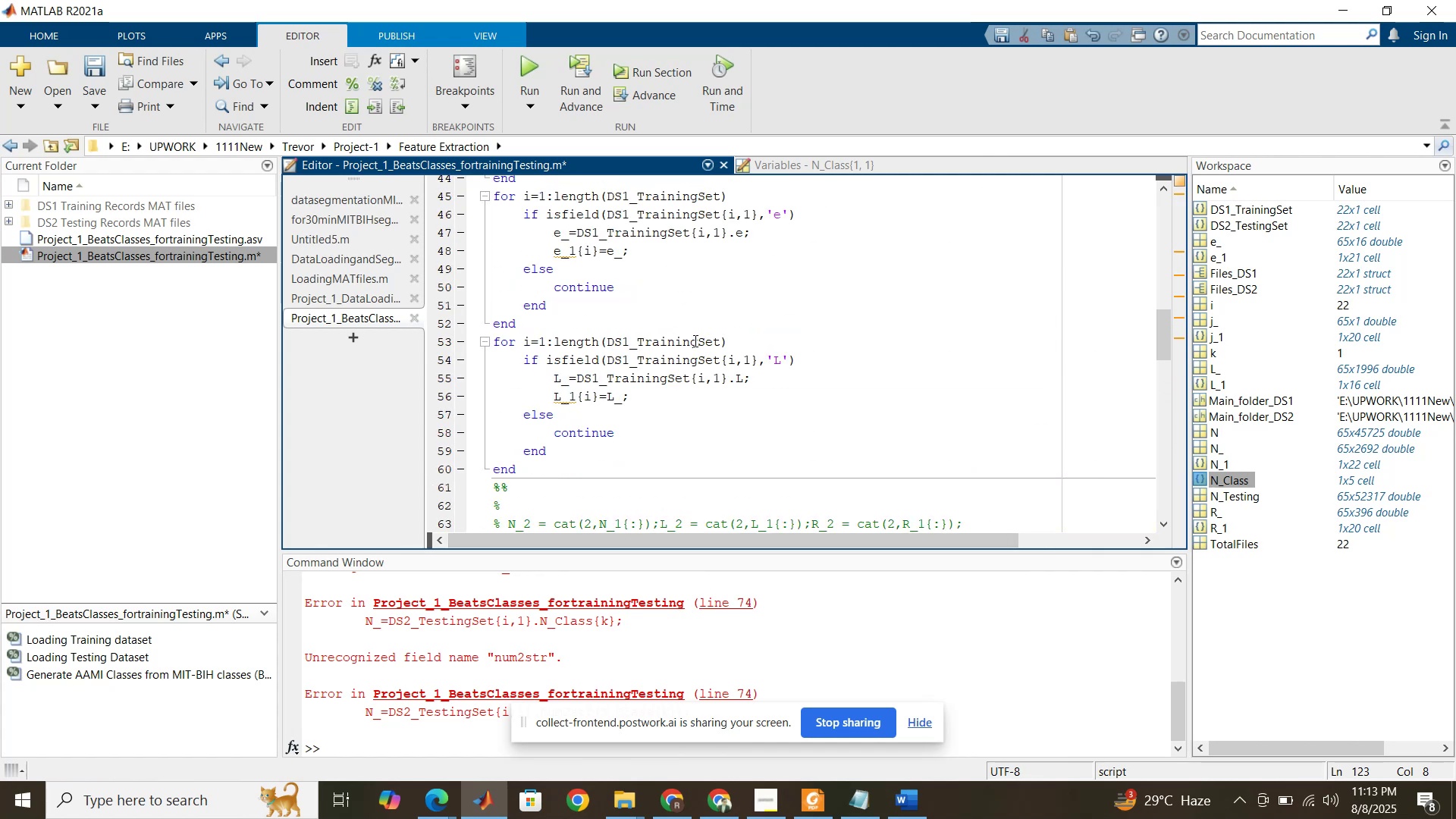 
left_click_drag(start_coordinate=[698, 342], to_coordinate=[640, 344])
 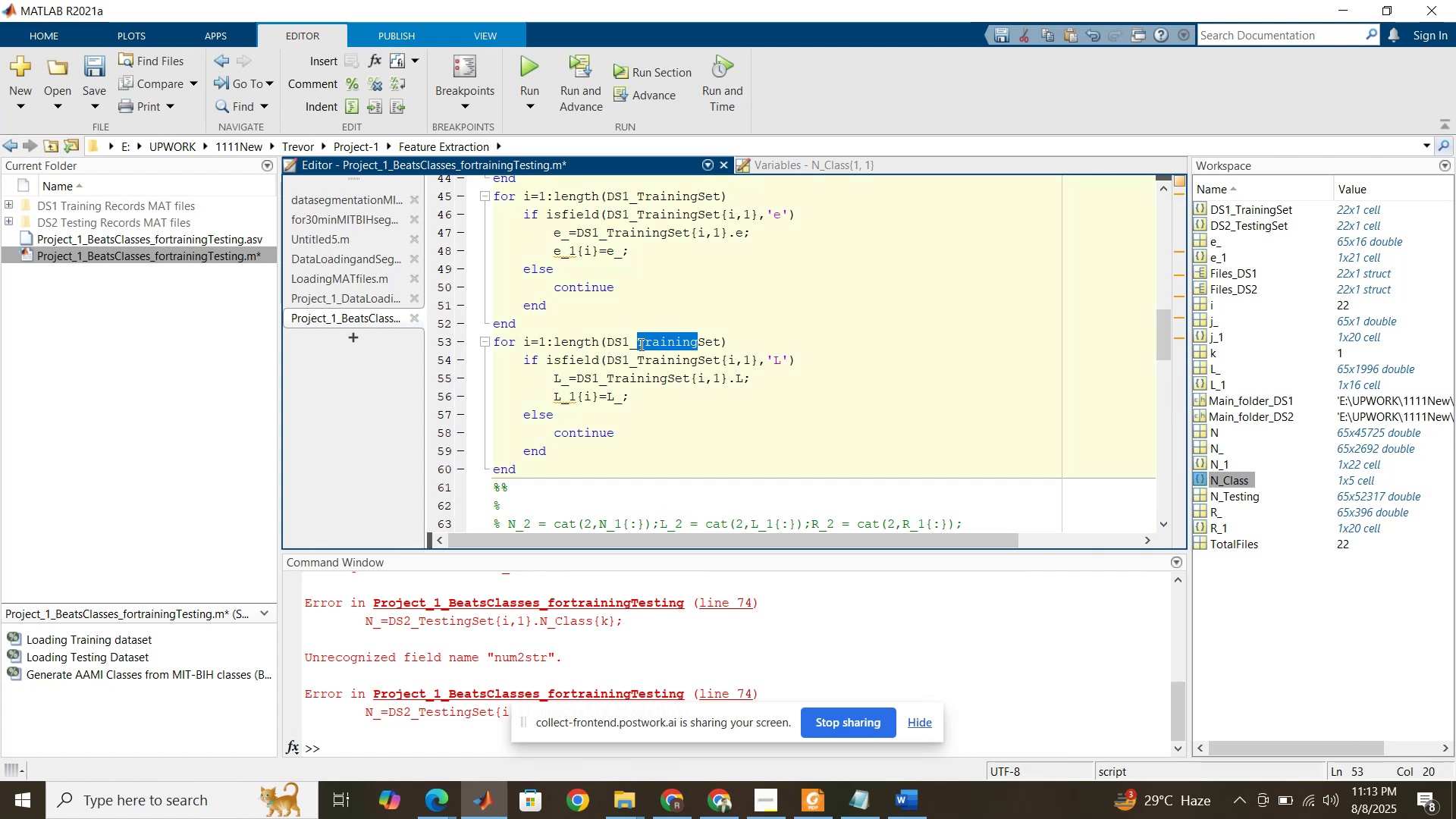 
key(Control+C)
 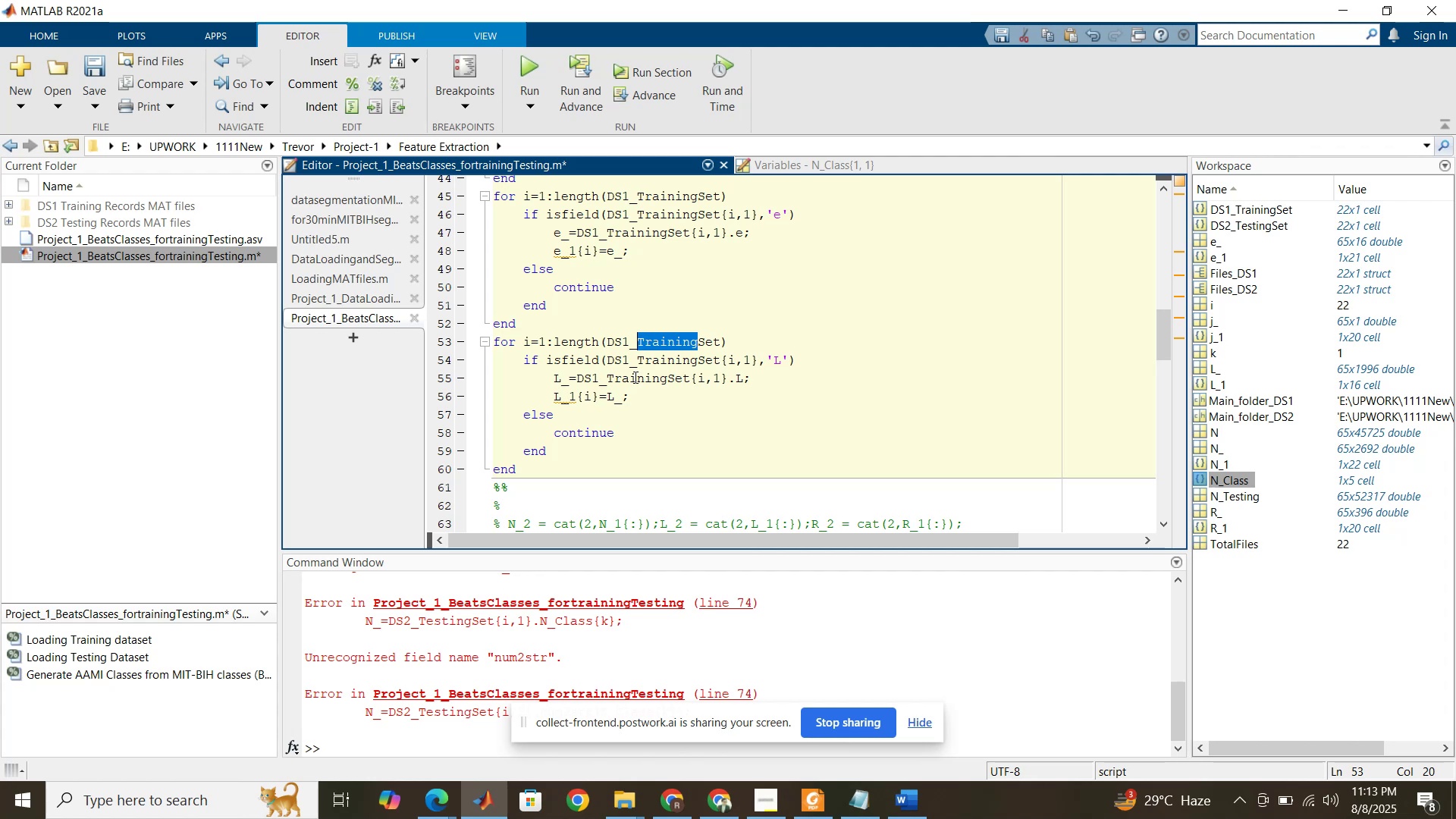 
scroll: coordinate [611, 410], scroll_direction: down, amount: 3.0
 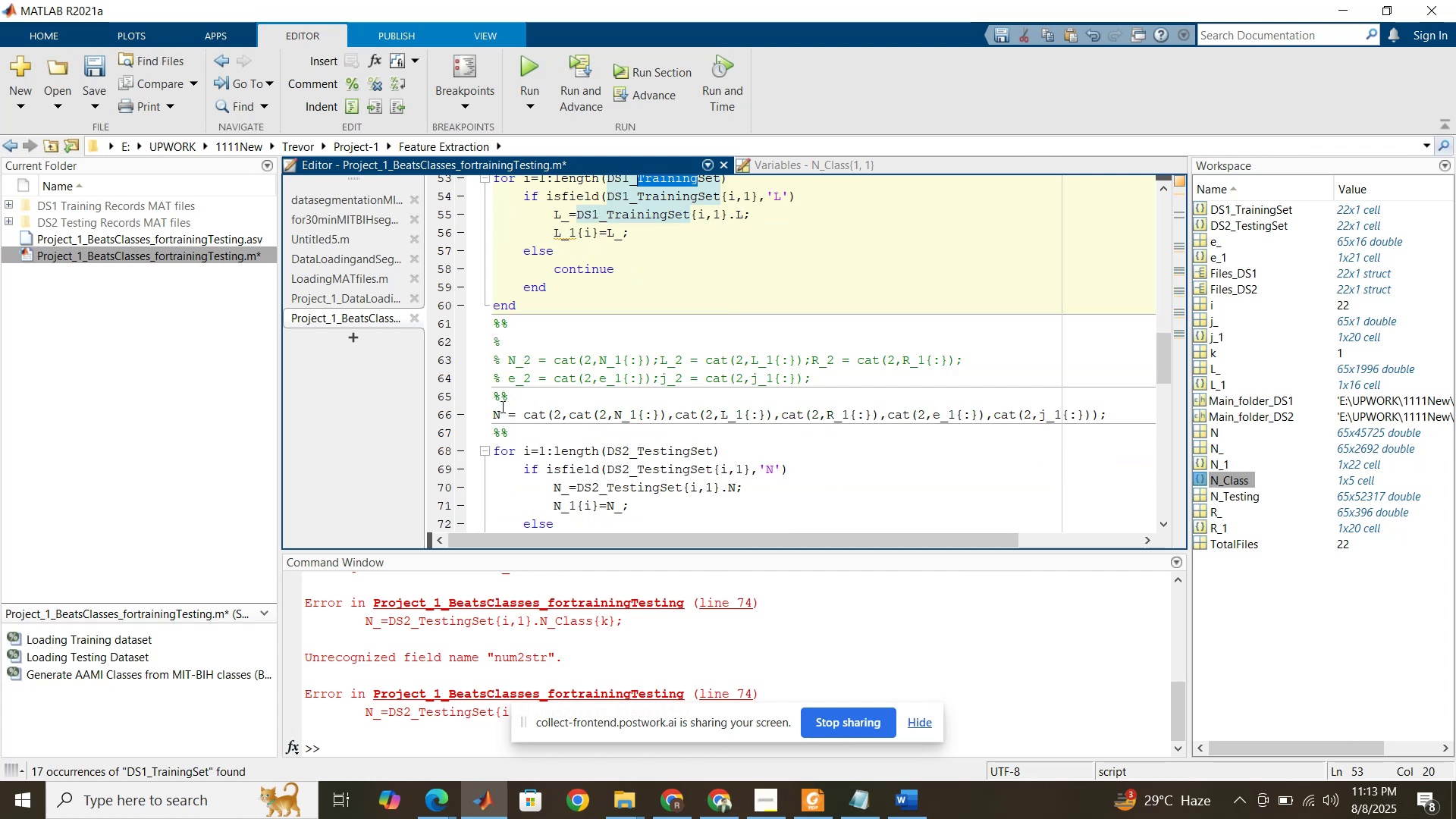 
left_click([501, 410])
 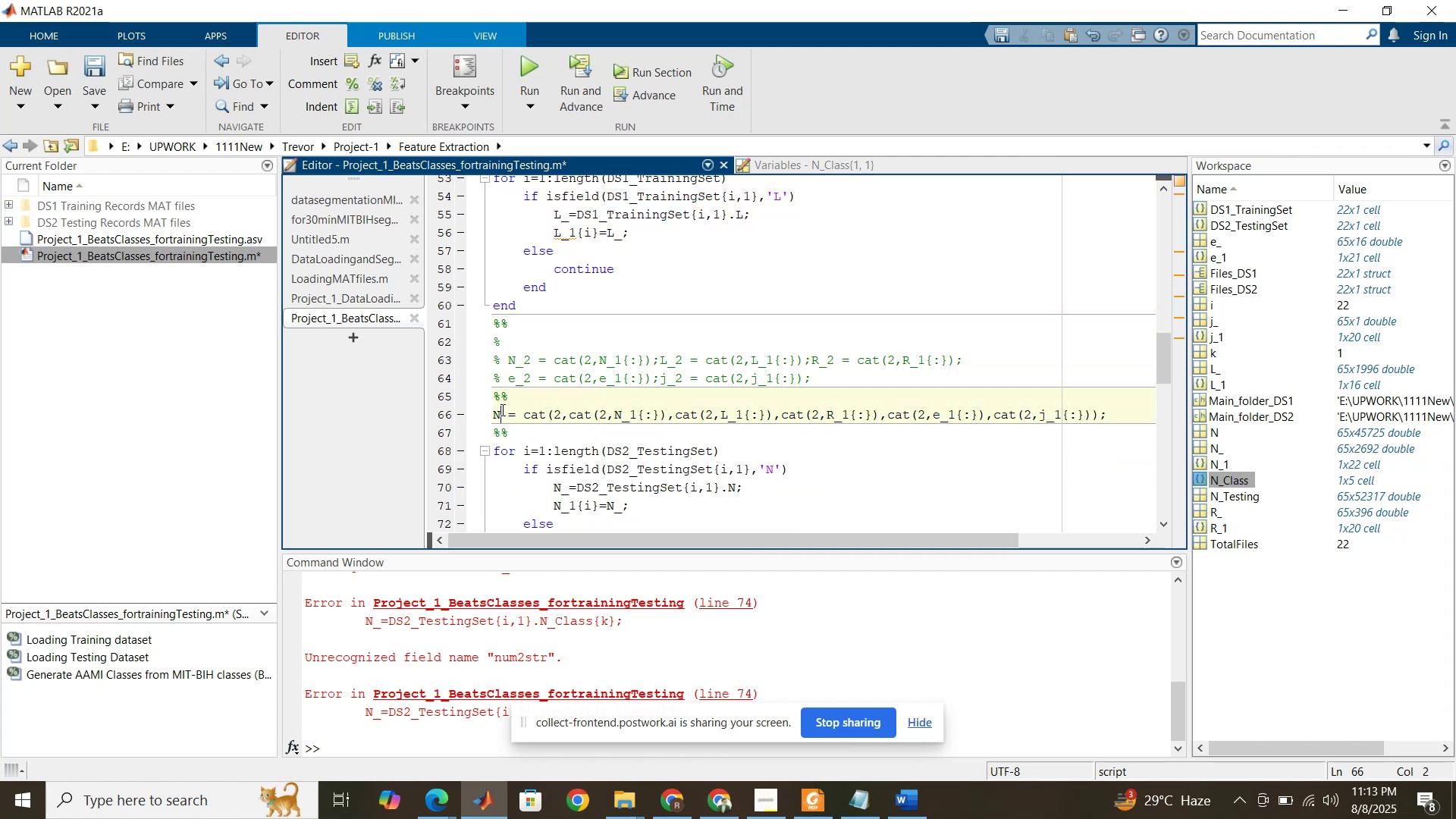 
hold_key(key=ControlLeft, duration=0.86)
 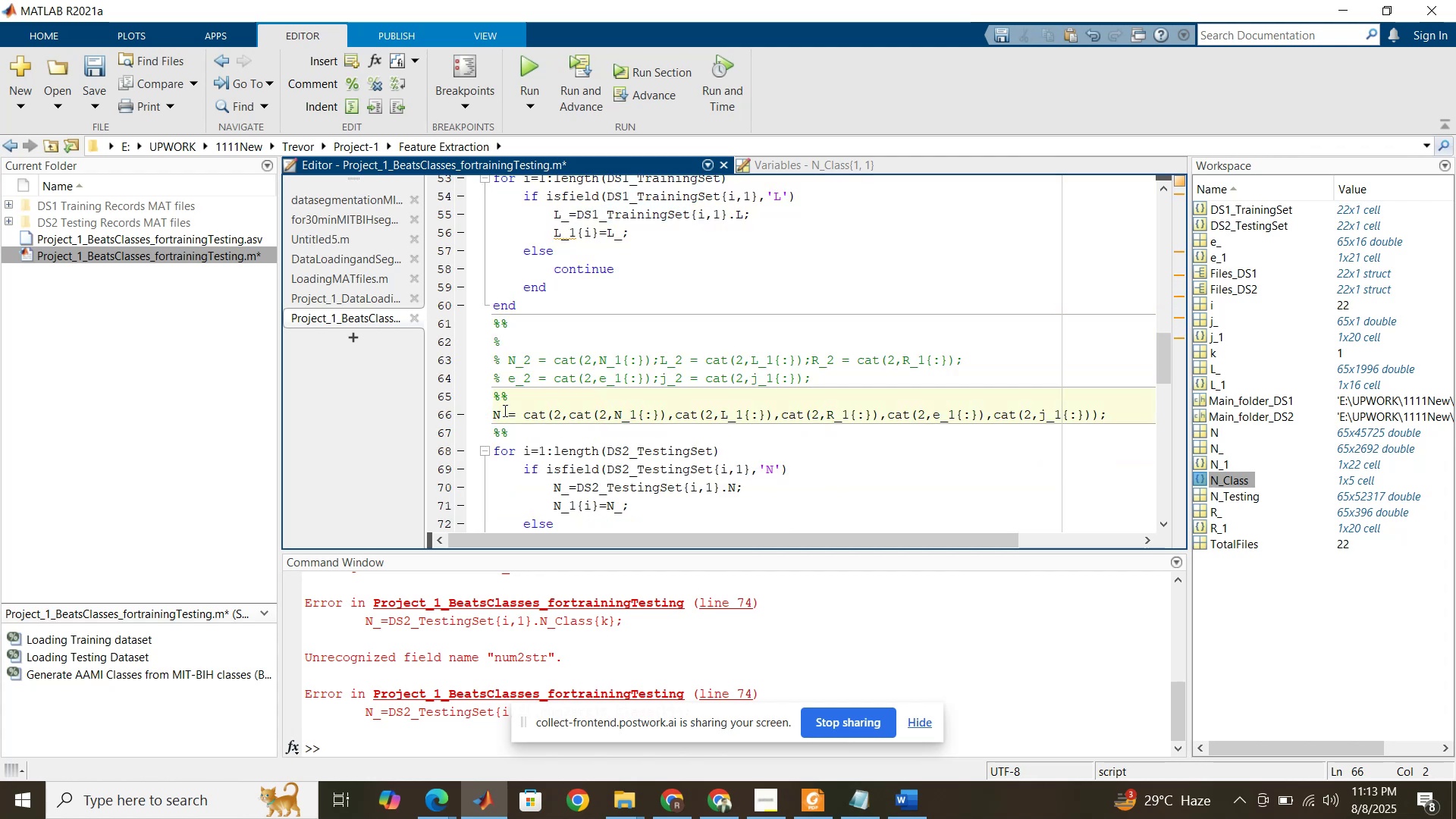 
key(Shift+Minus)
 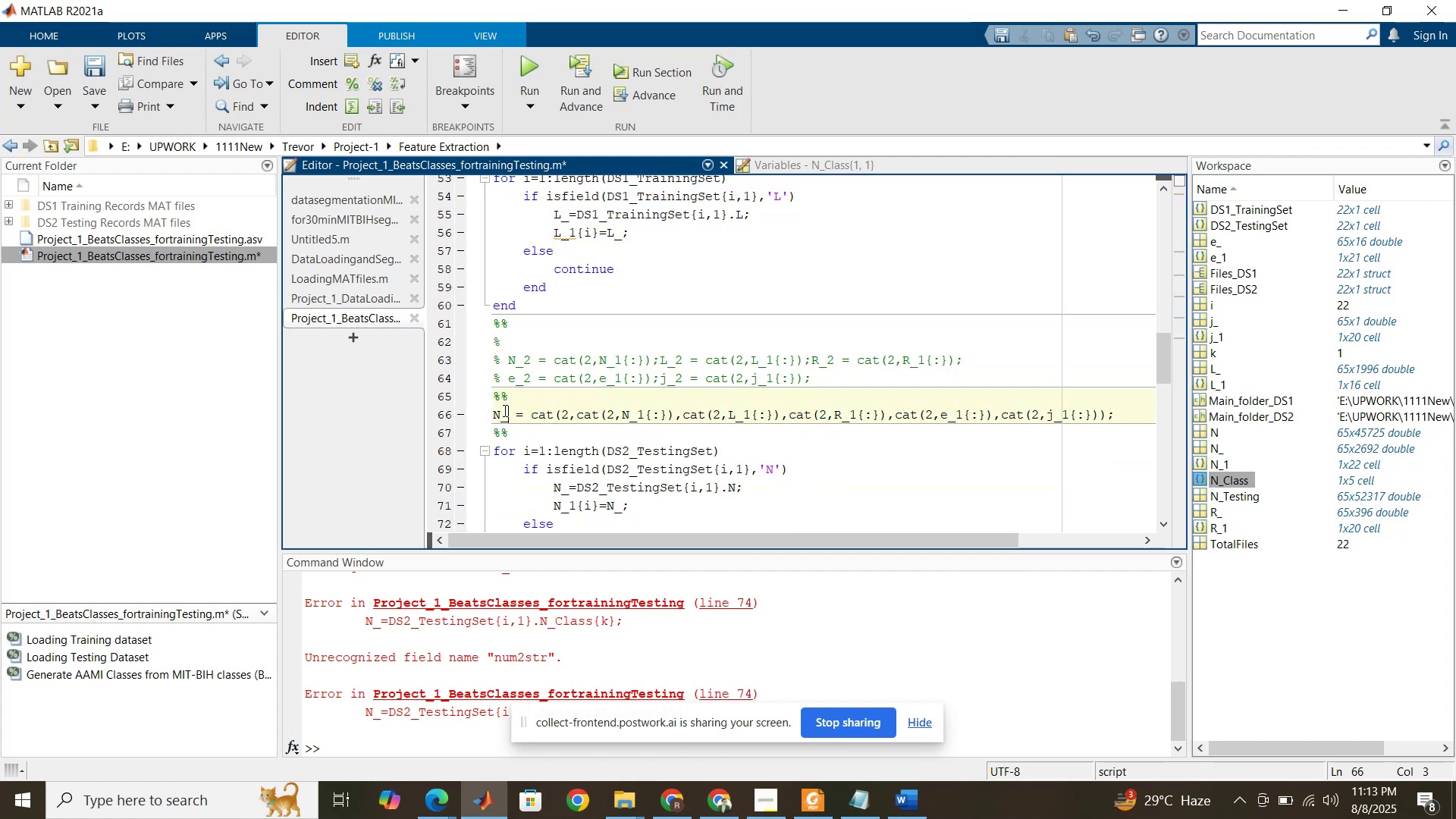 
key(Control+V)
 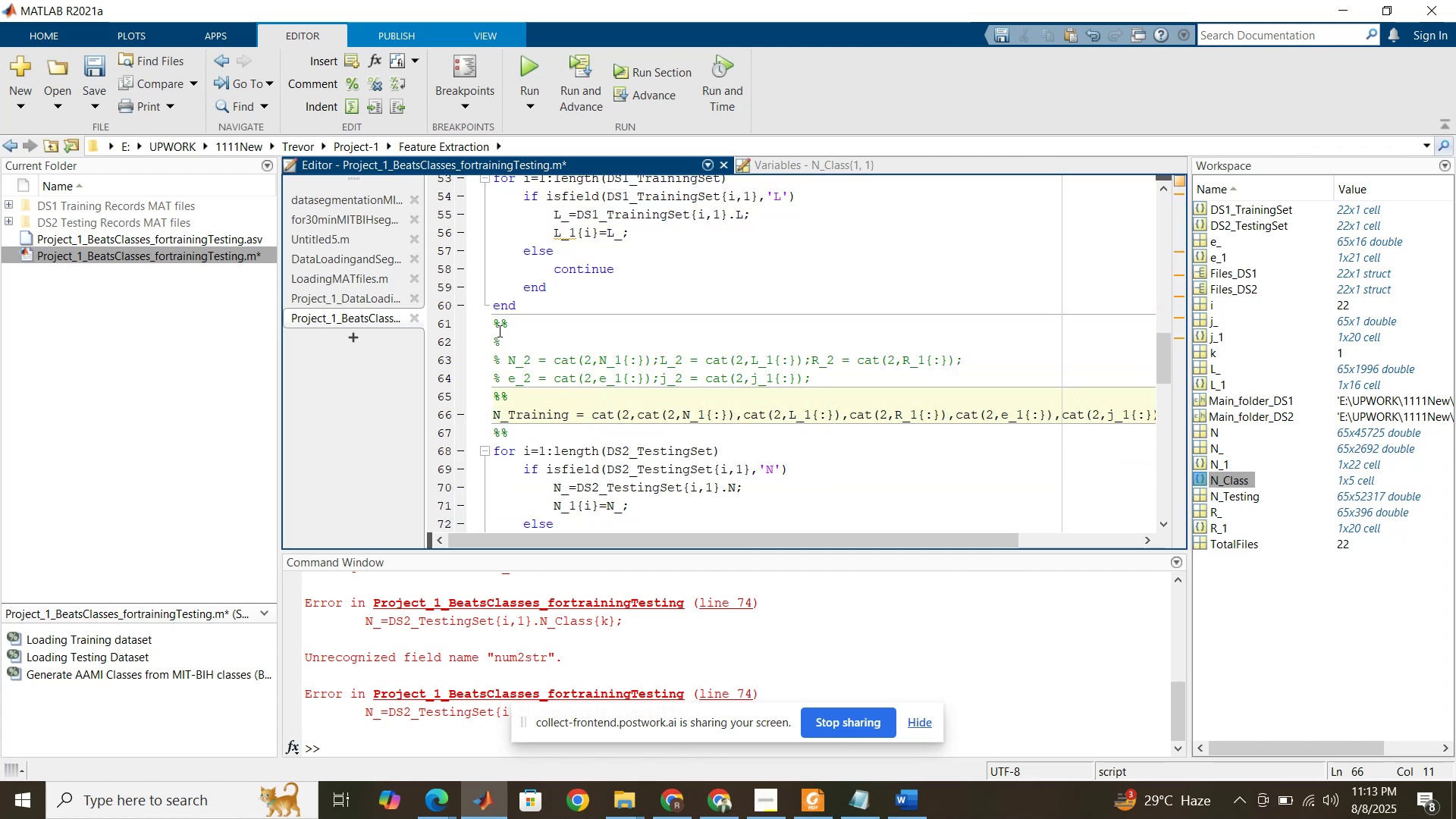 
left_click_drag(start_coordinate=[494, 326], to_coordinate=[845, 381])
 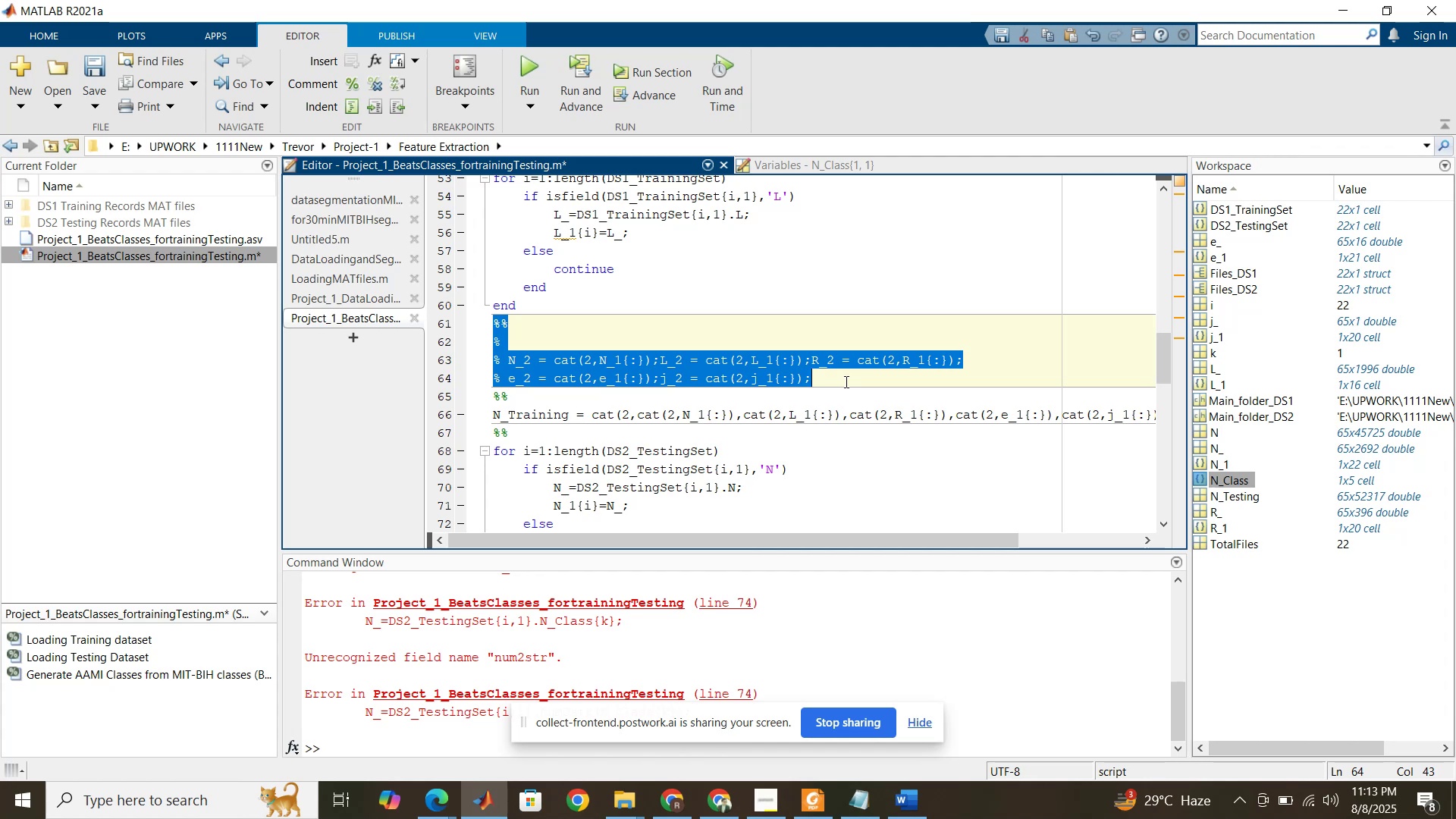 
key(Delete)
 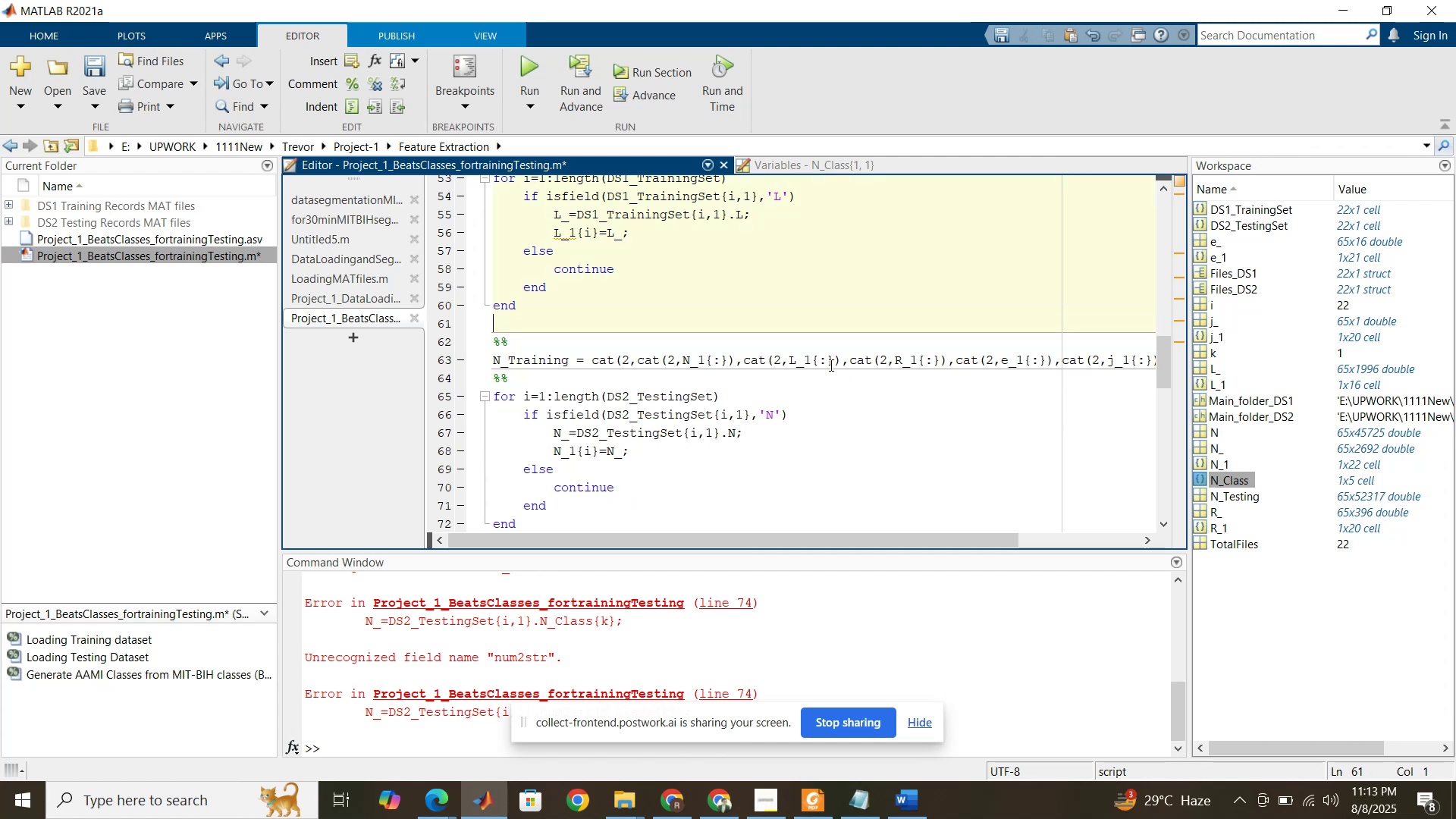 
key(Delete)
 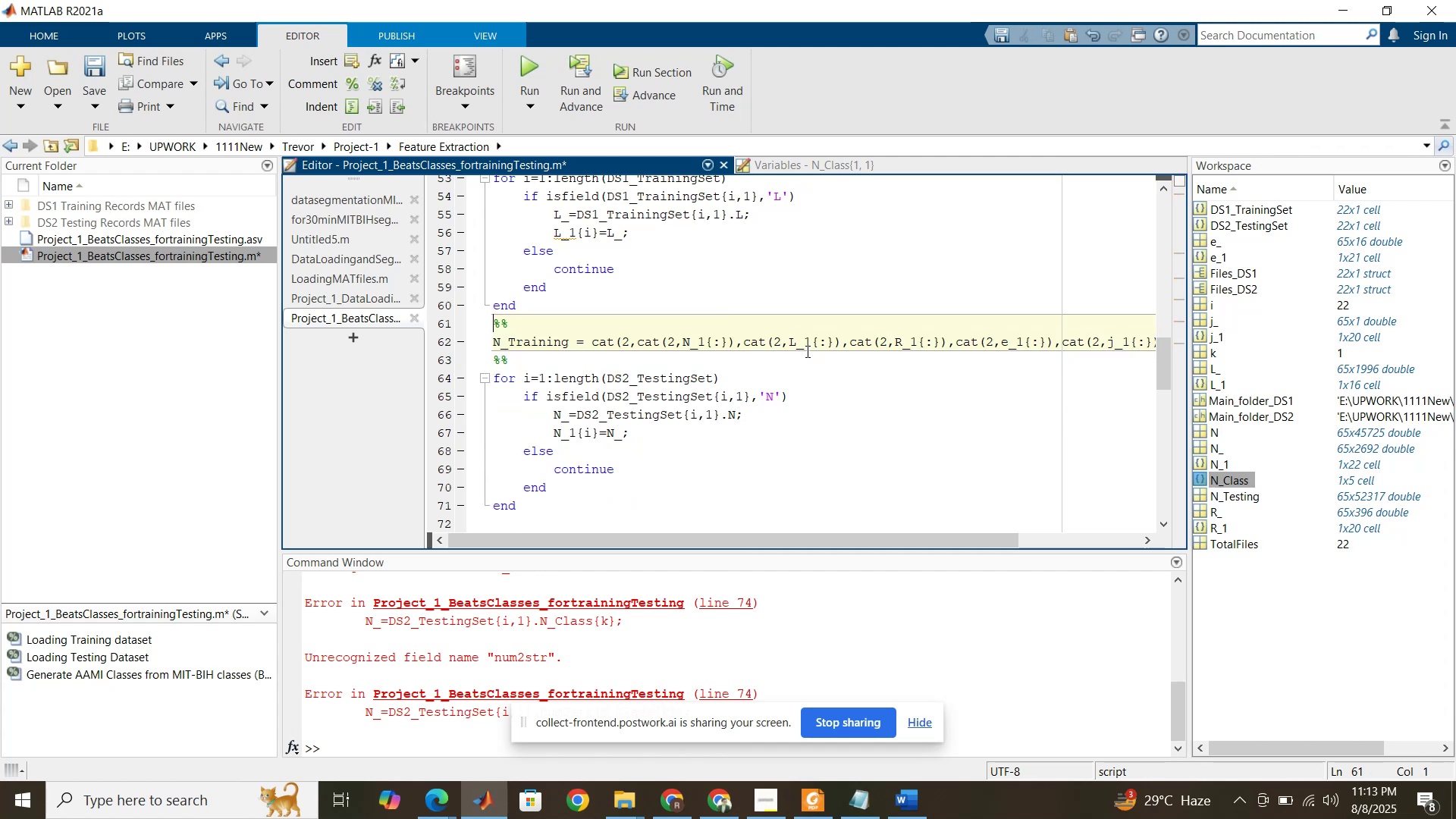 
key(Delete)
 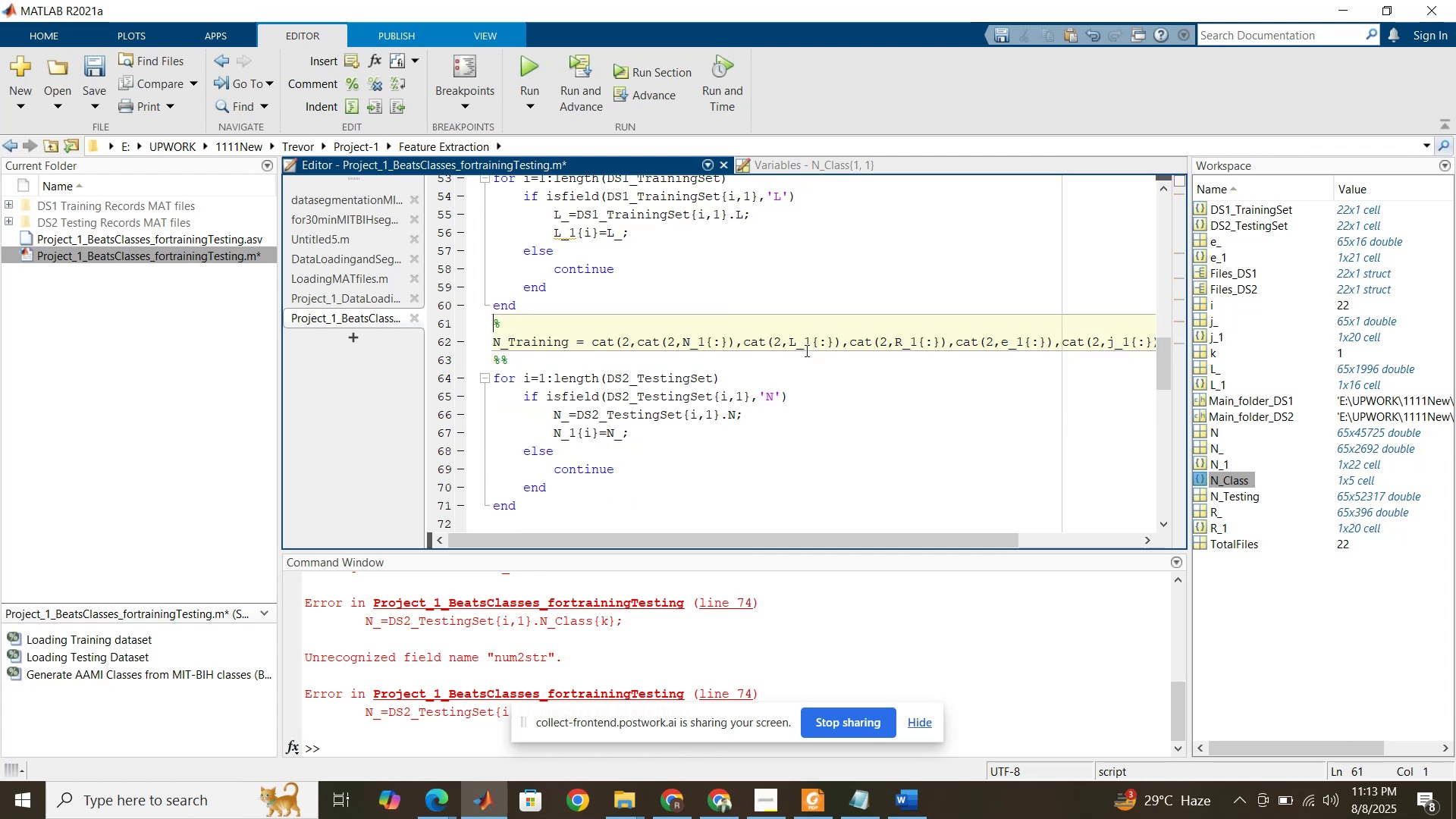 
key(Delete)
 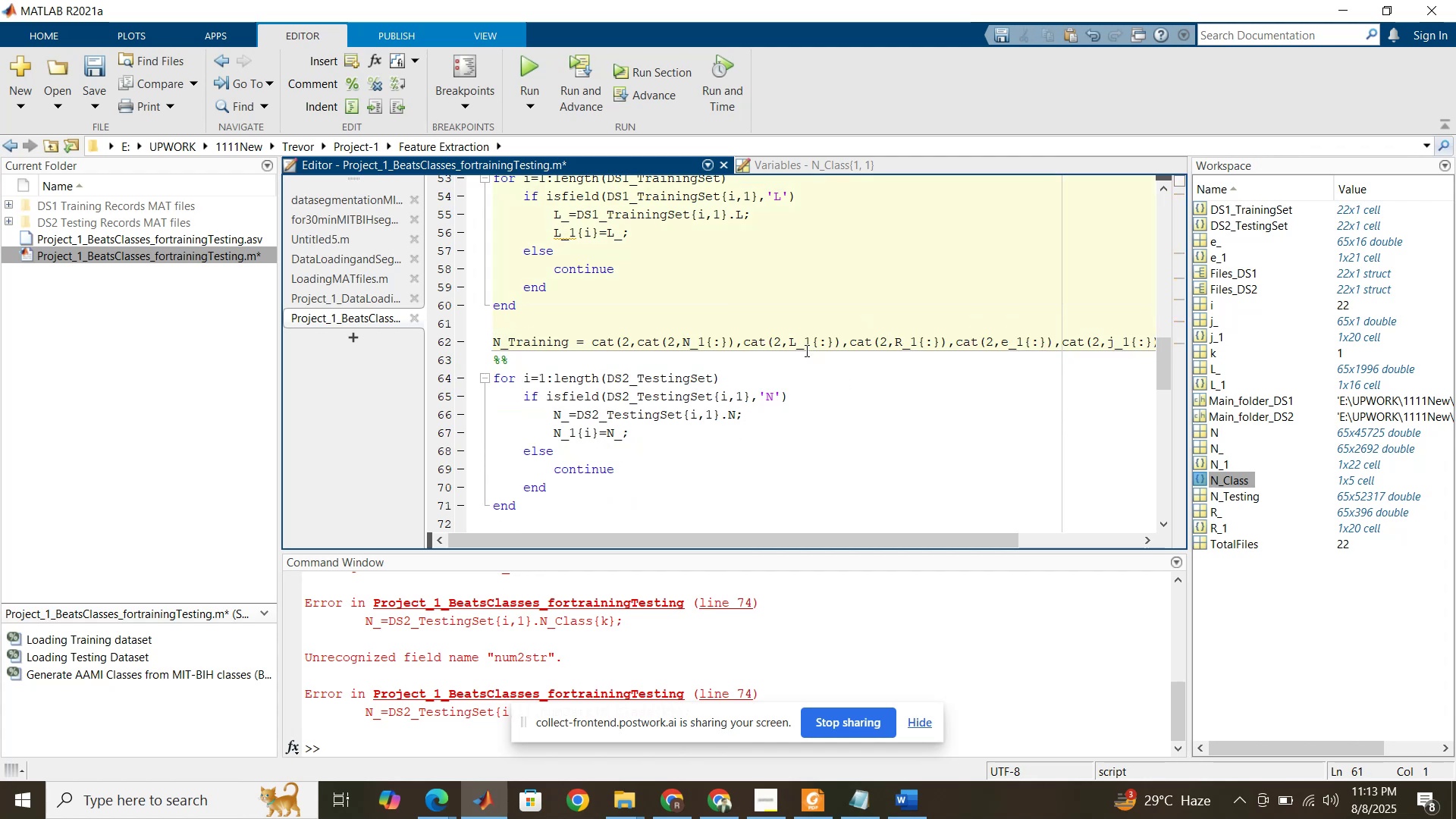 
key(Delete)
 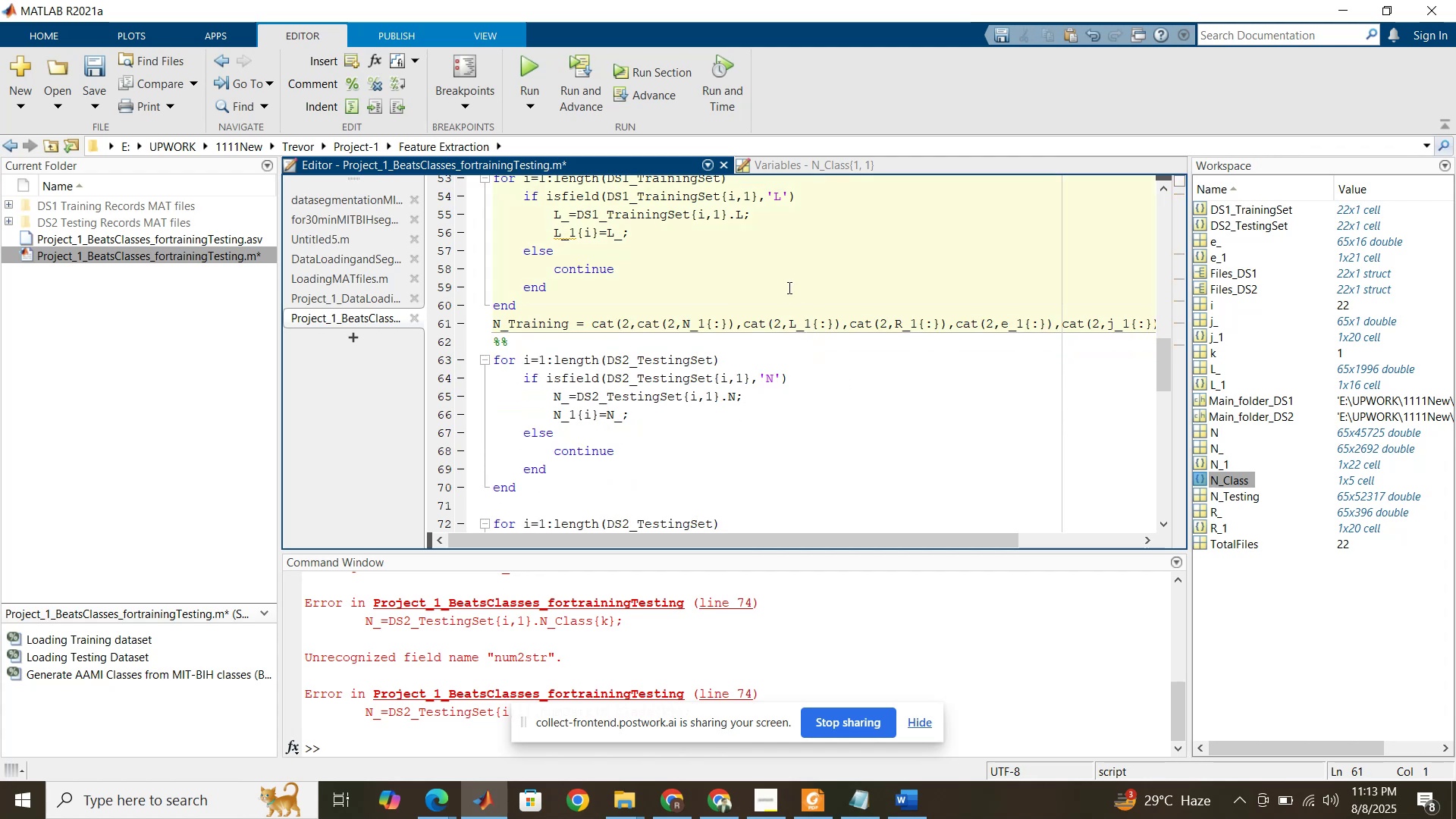 
scroll: coordinate [786, 279], scroll_direction: down, amount: 14.0
 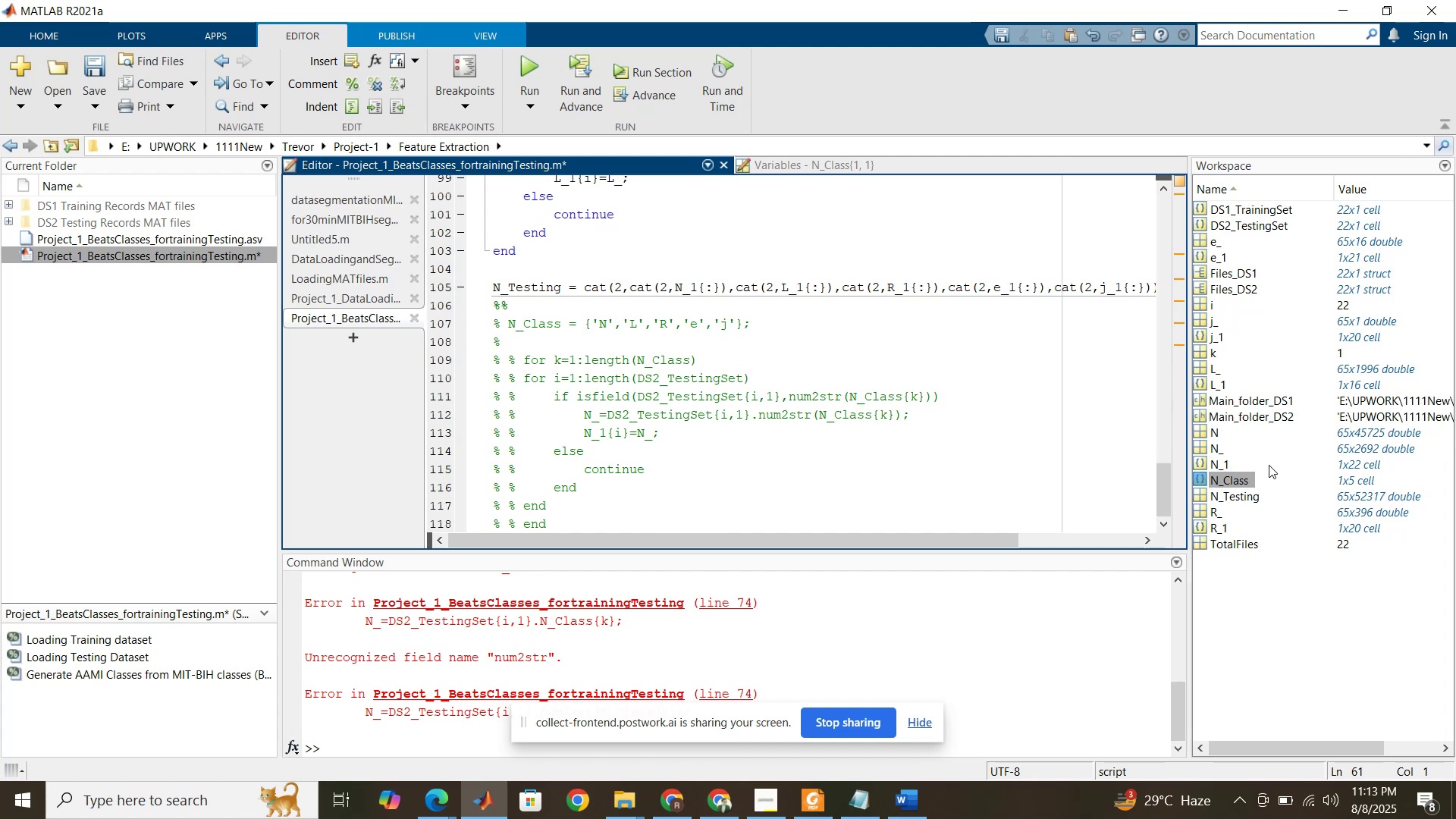 
left_click([1235, 498])
 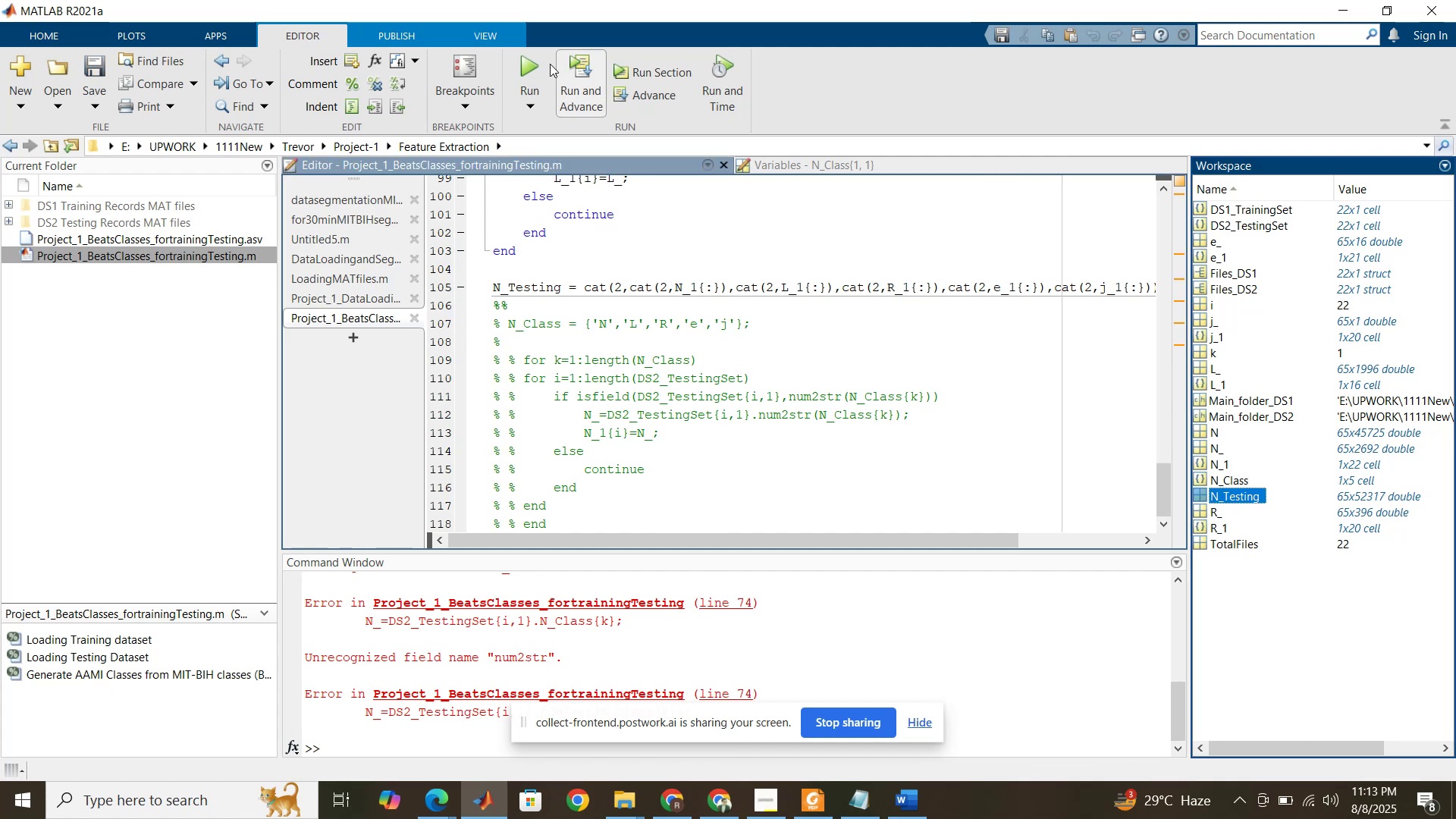 
left_click([545, 62])
 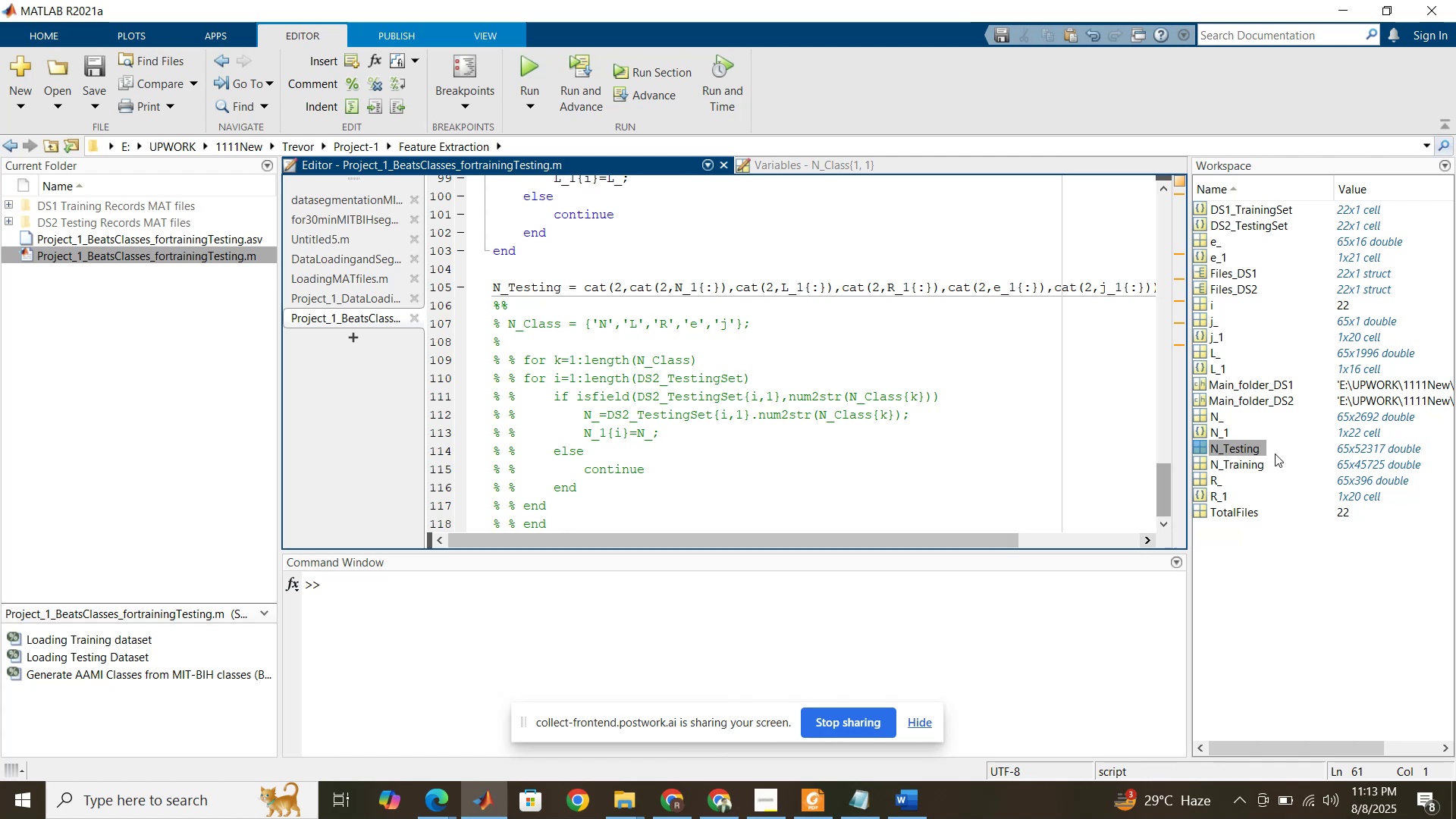 
wait(5.61)
 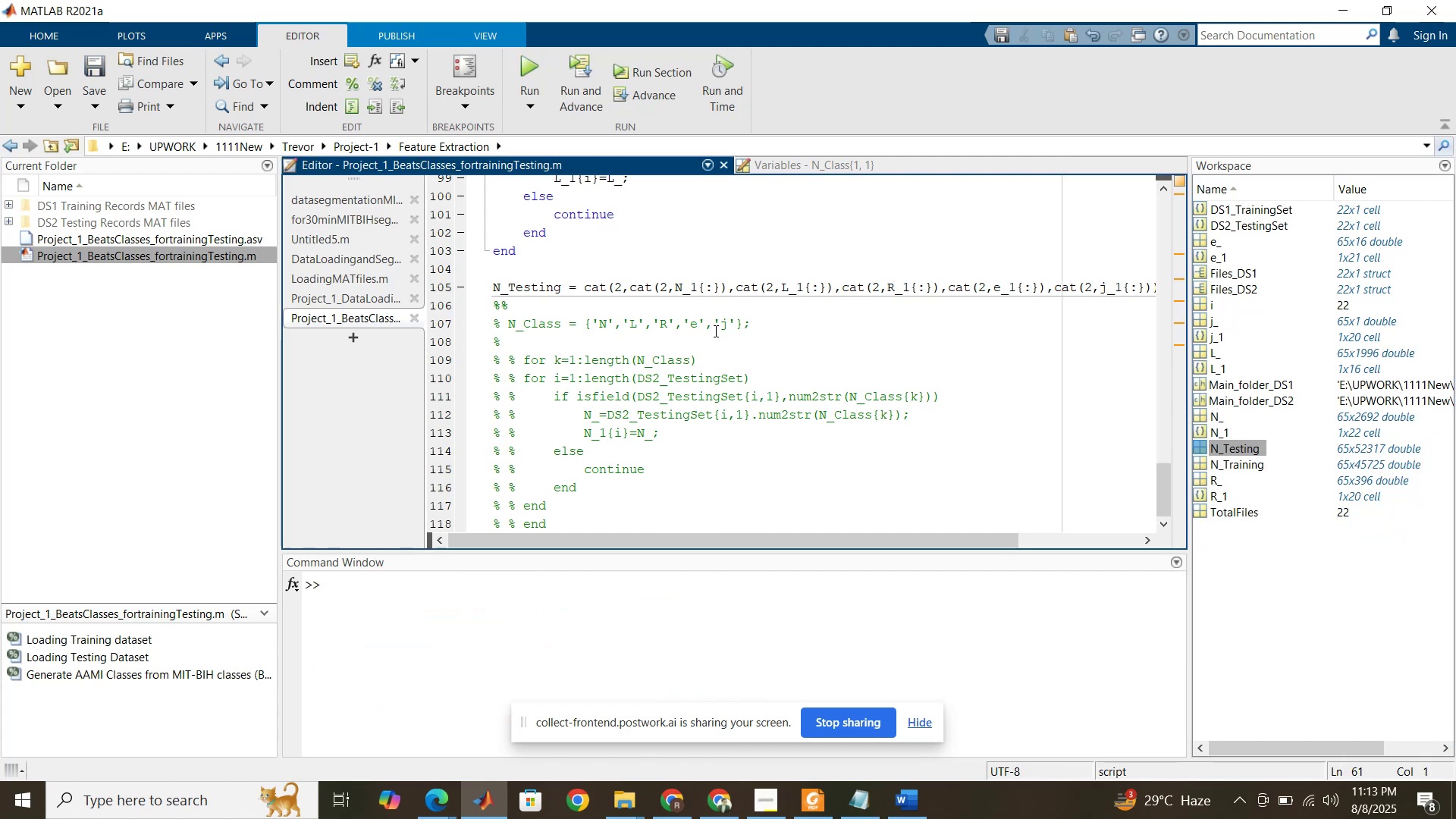 
left_click([1373, 450])
 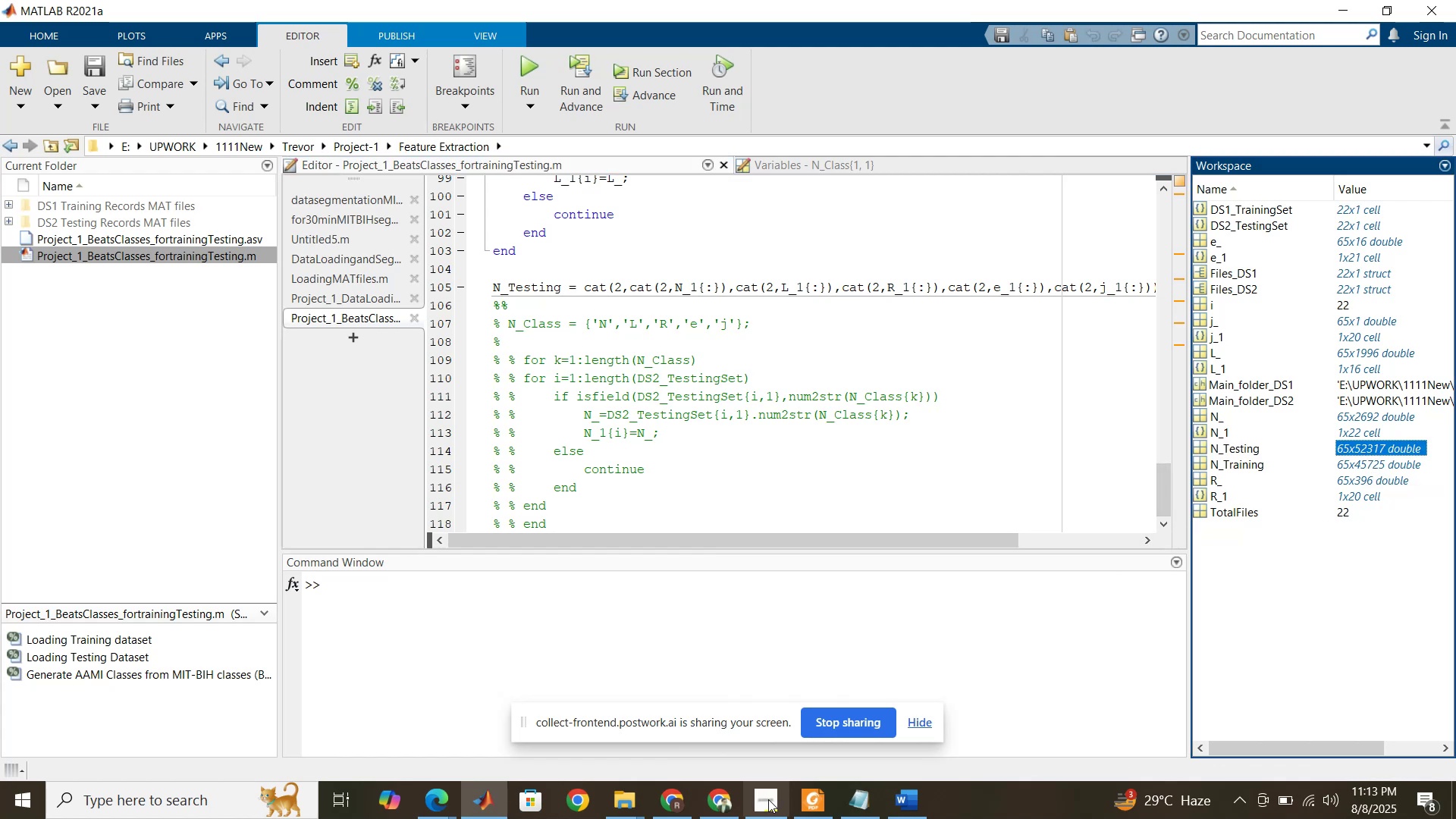 
left_click([810, 807])
 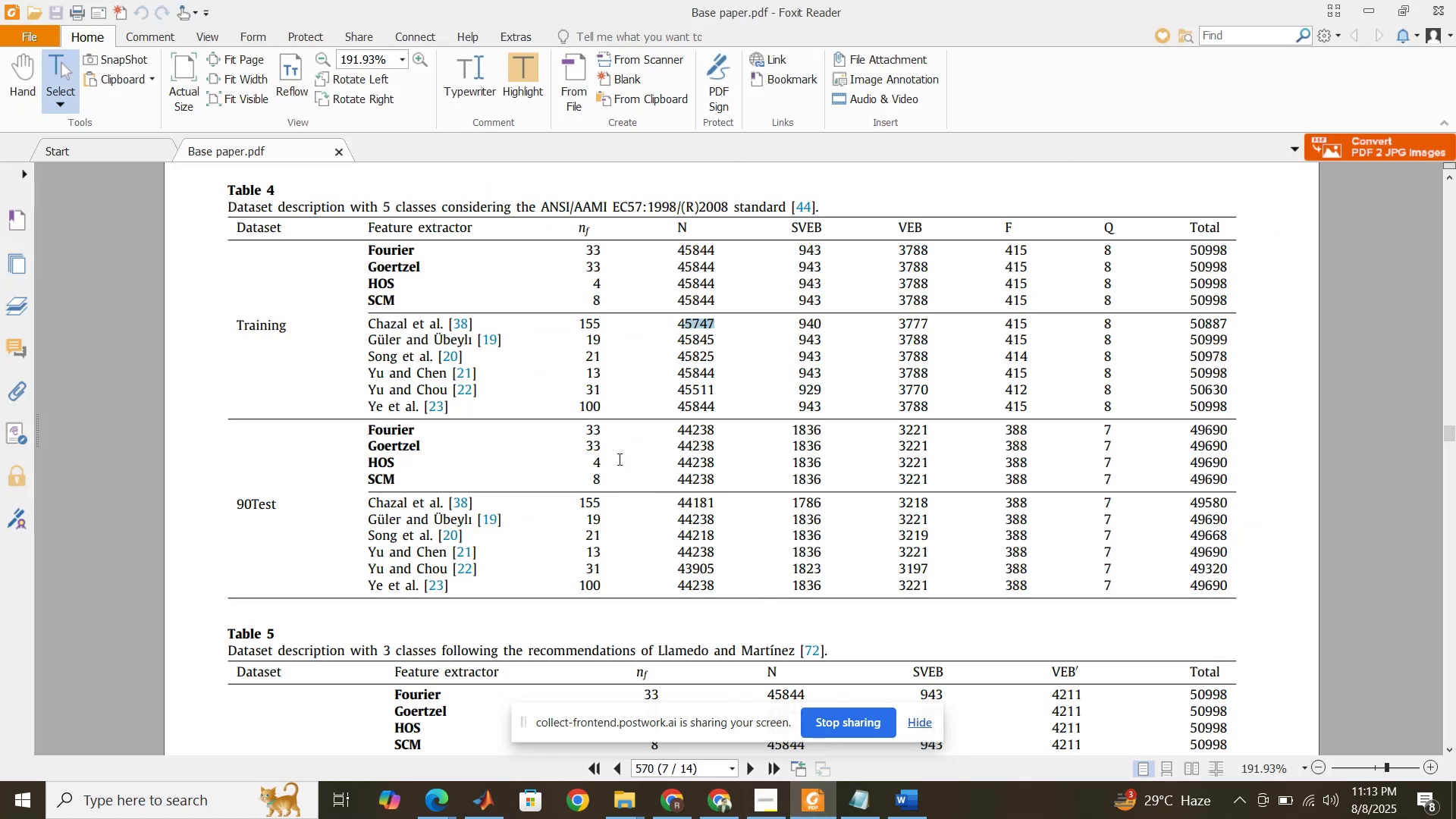 
left_click_drag(start_coordinate=[679, 431], to_coordinate=[719, 435])
 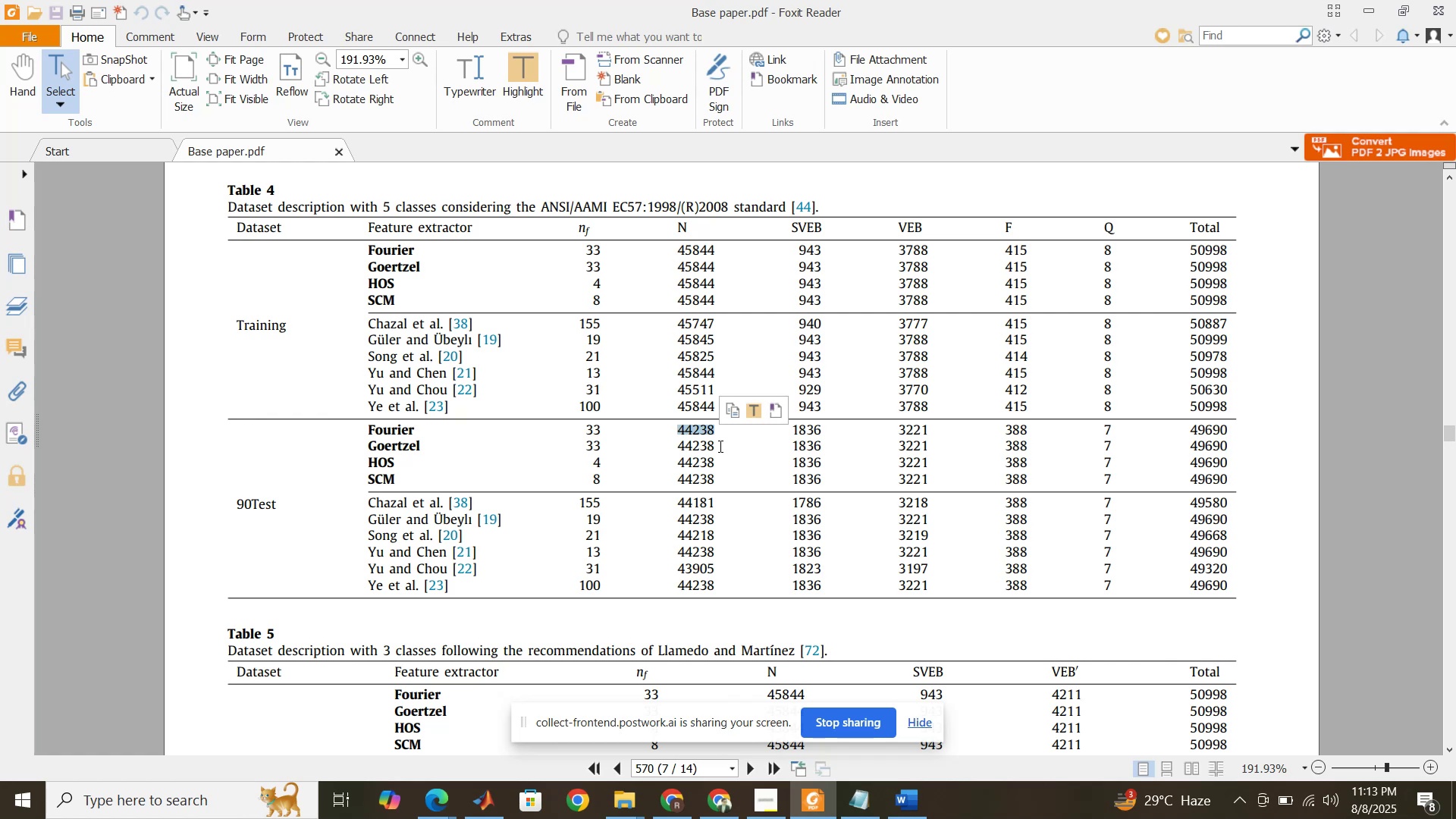 
left_click_drag(start_coordinate=[719, 447], to_coordinate=[677, 444])
 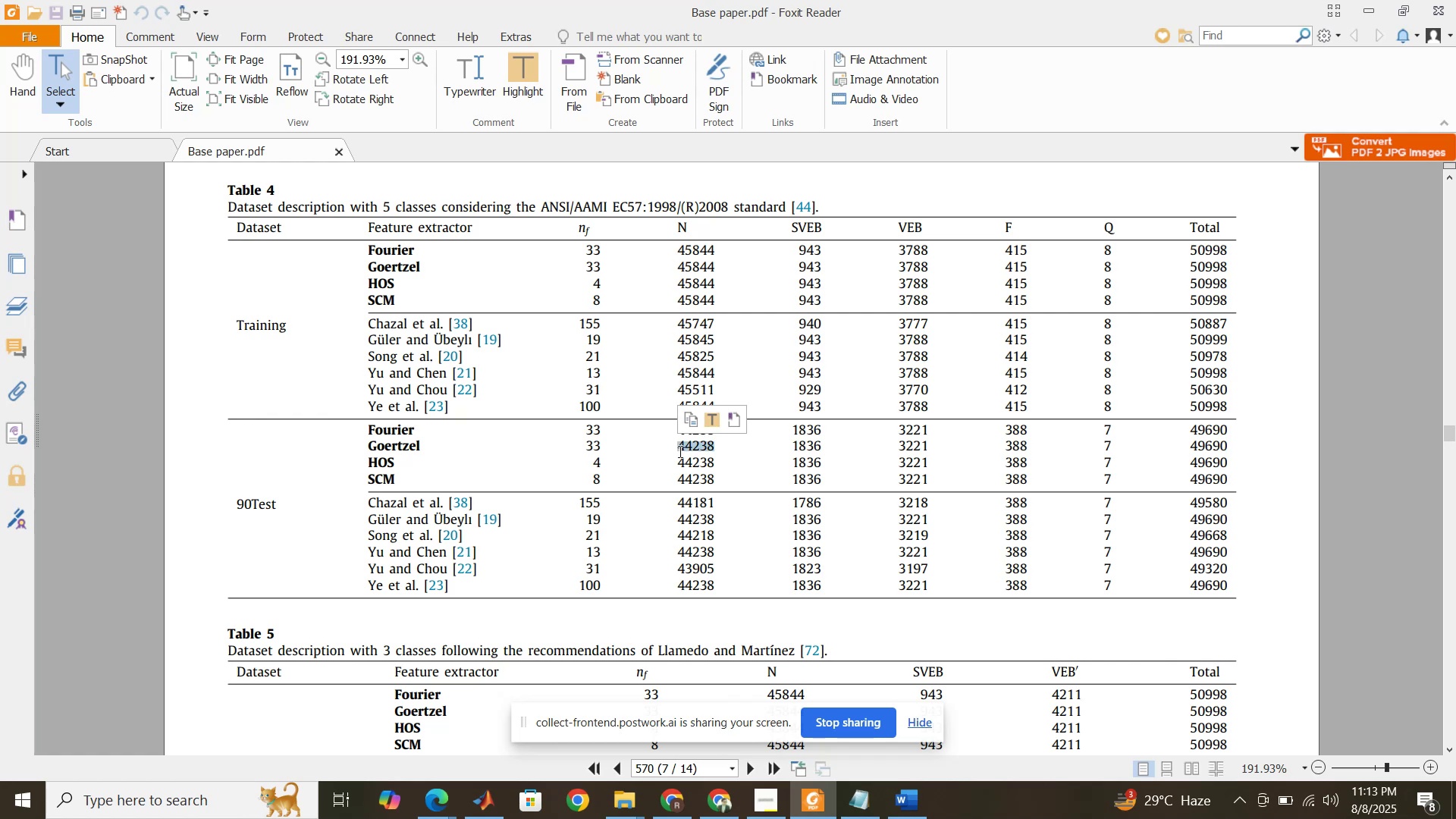 
left_click_drag(start_coordinate=[679, 456], to_coordinate=[711, 469])
 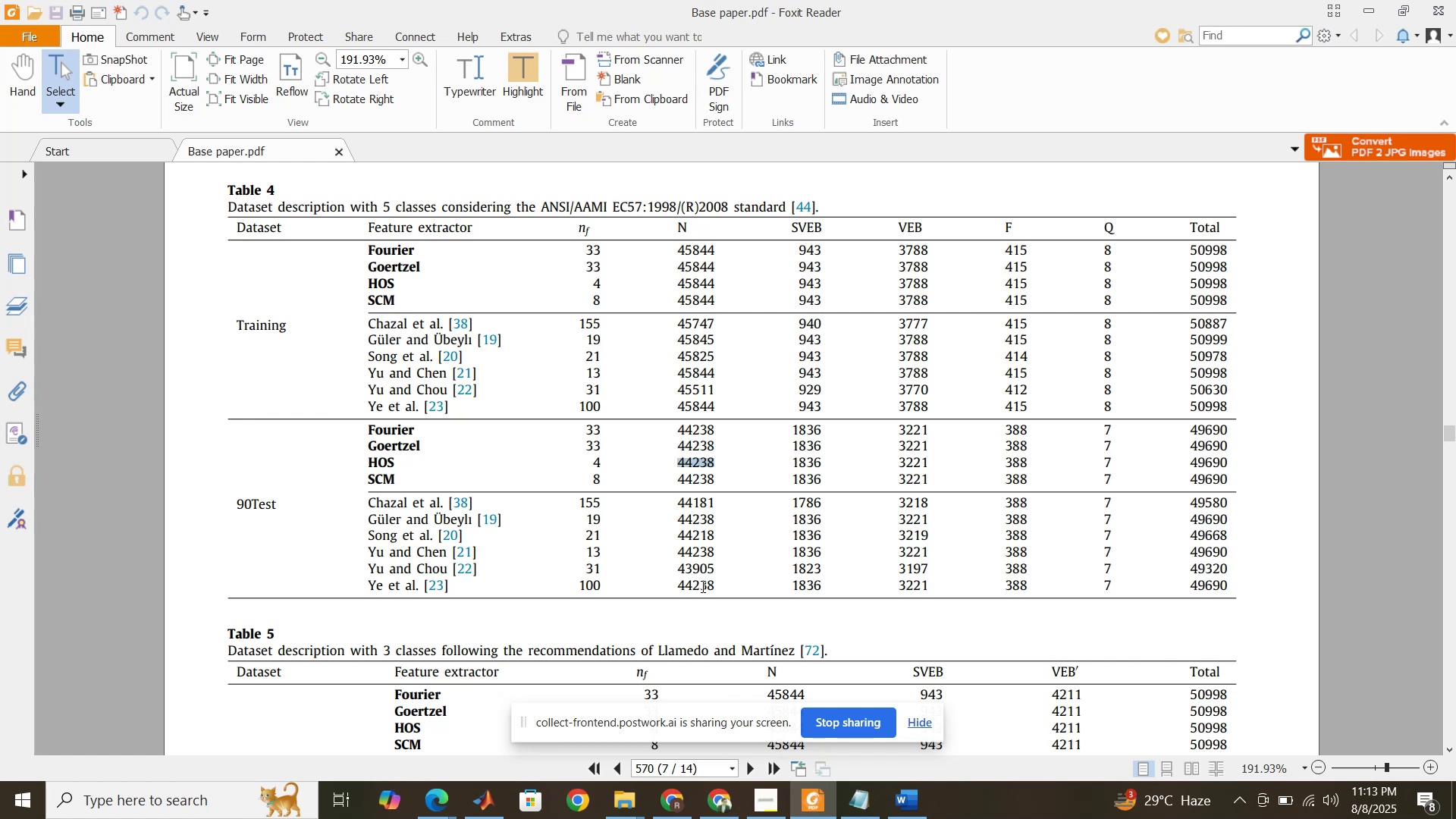 
wait(5.78)
 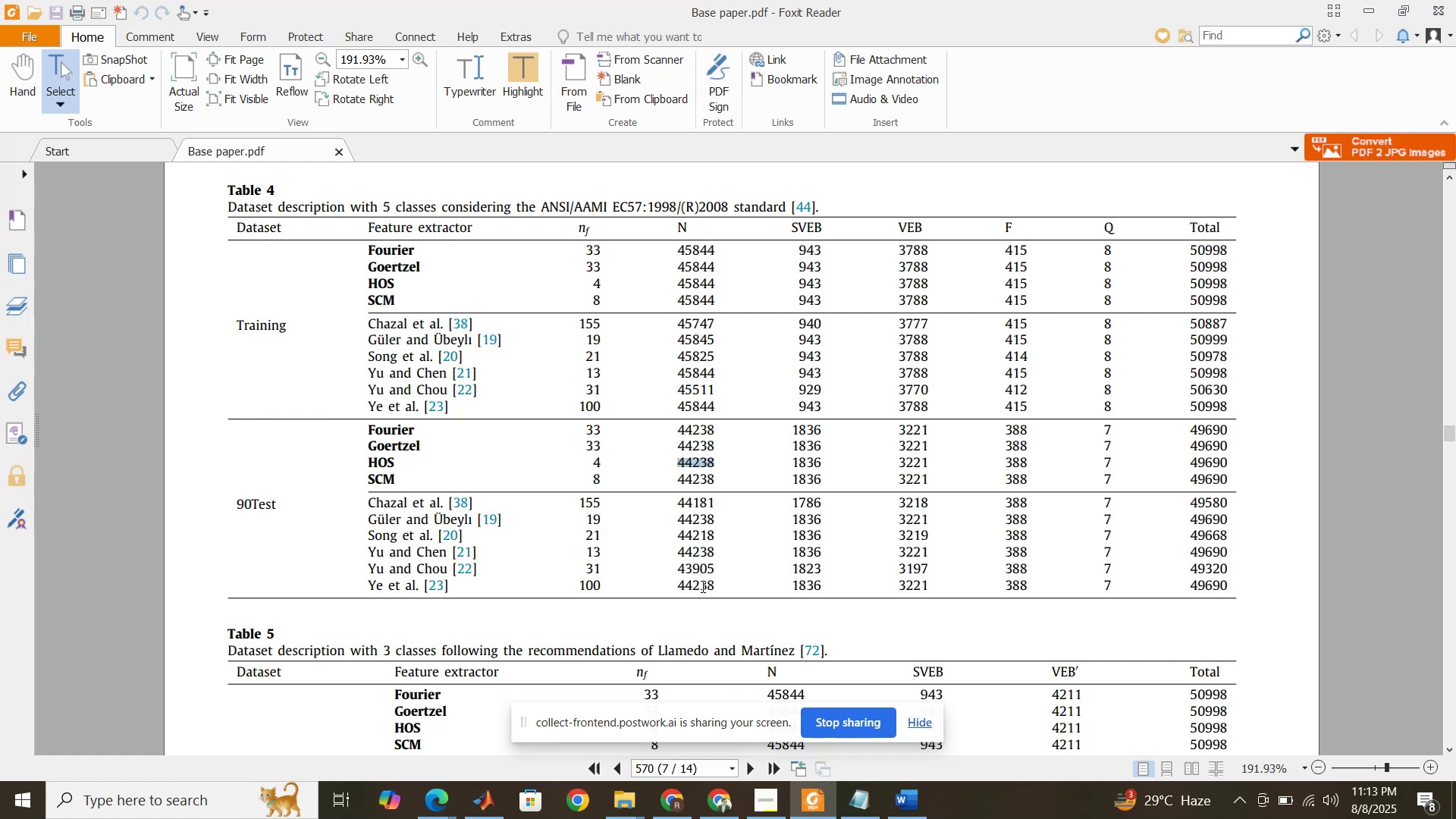 
scroll: coordinate [689, 523], scroll_direction: down, amount: 6.0
 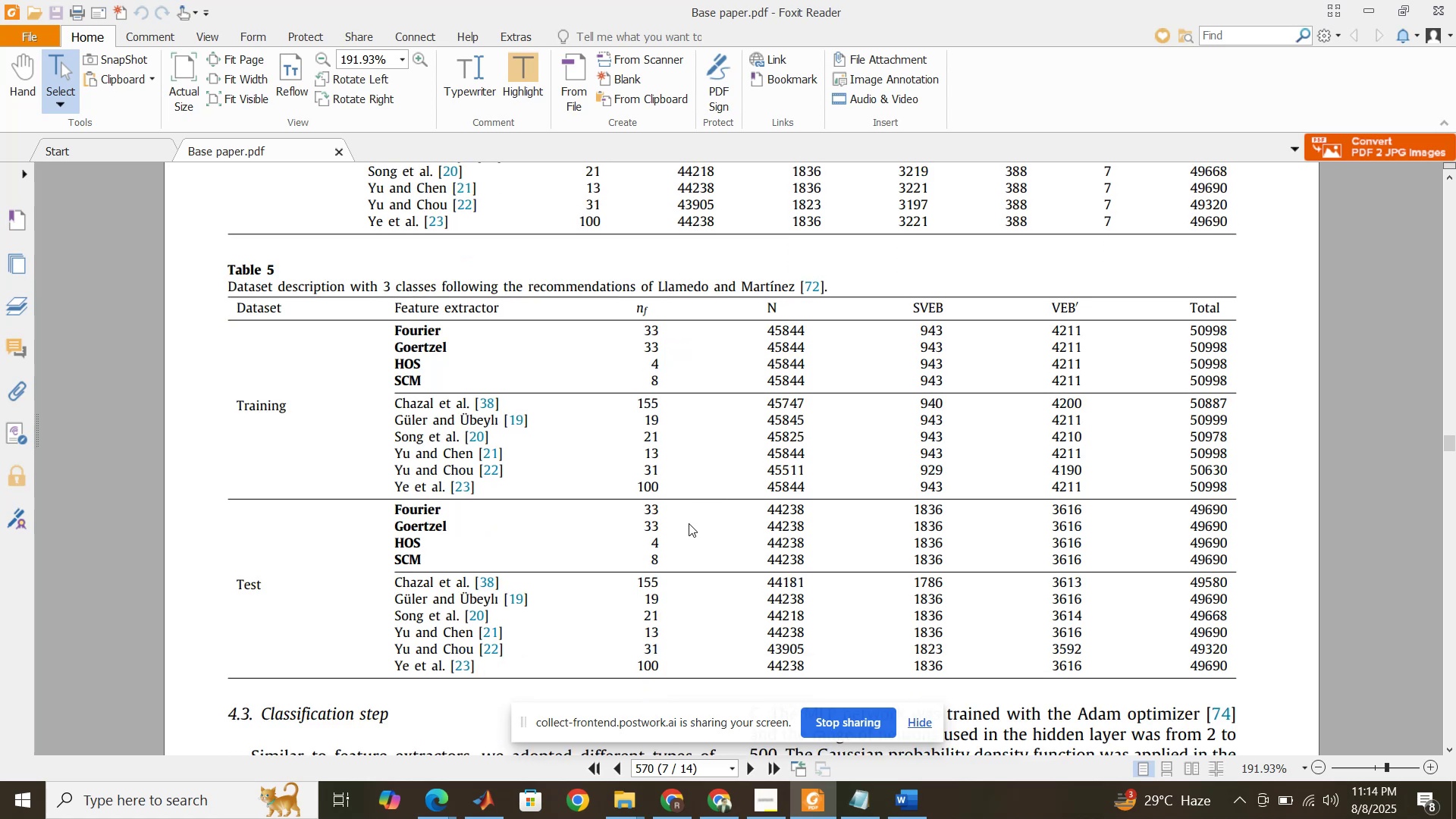 
wait(10.33)
 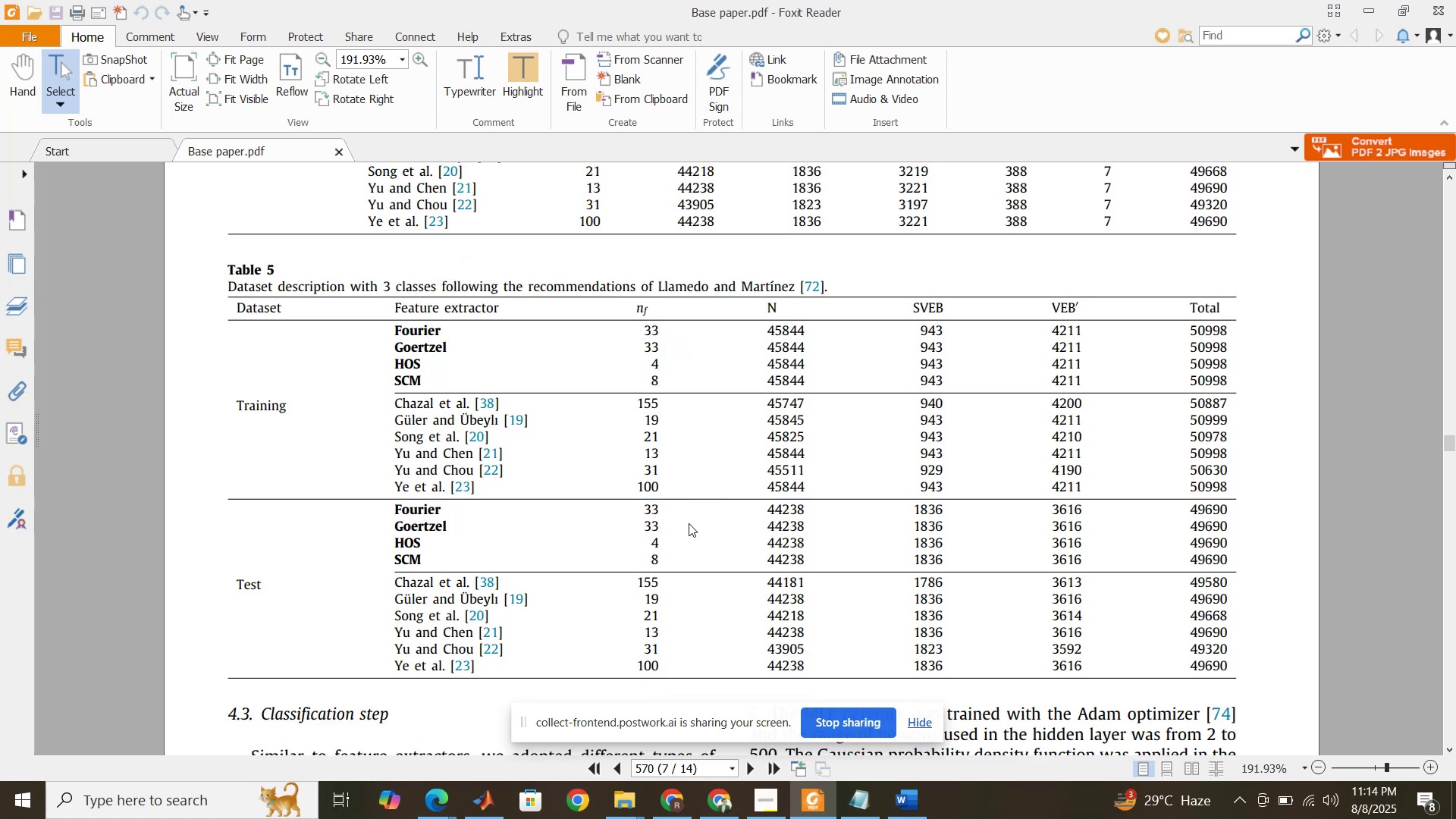 
left_click([491, 800])
 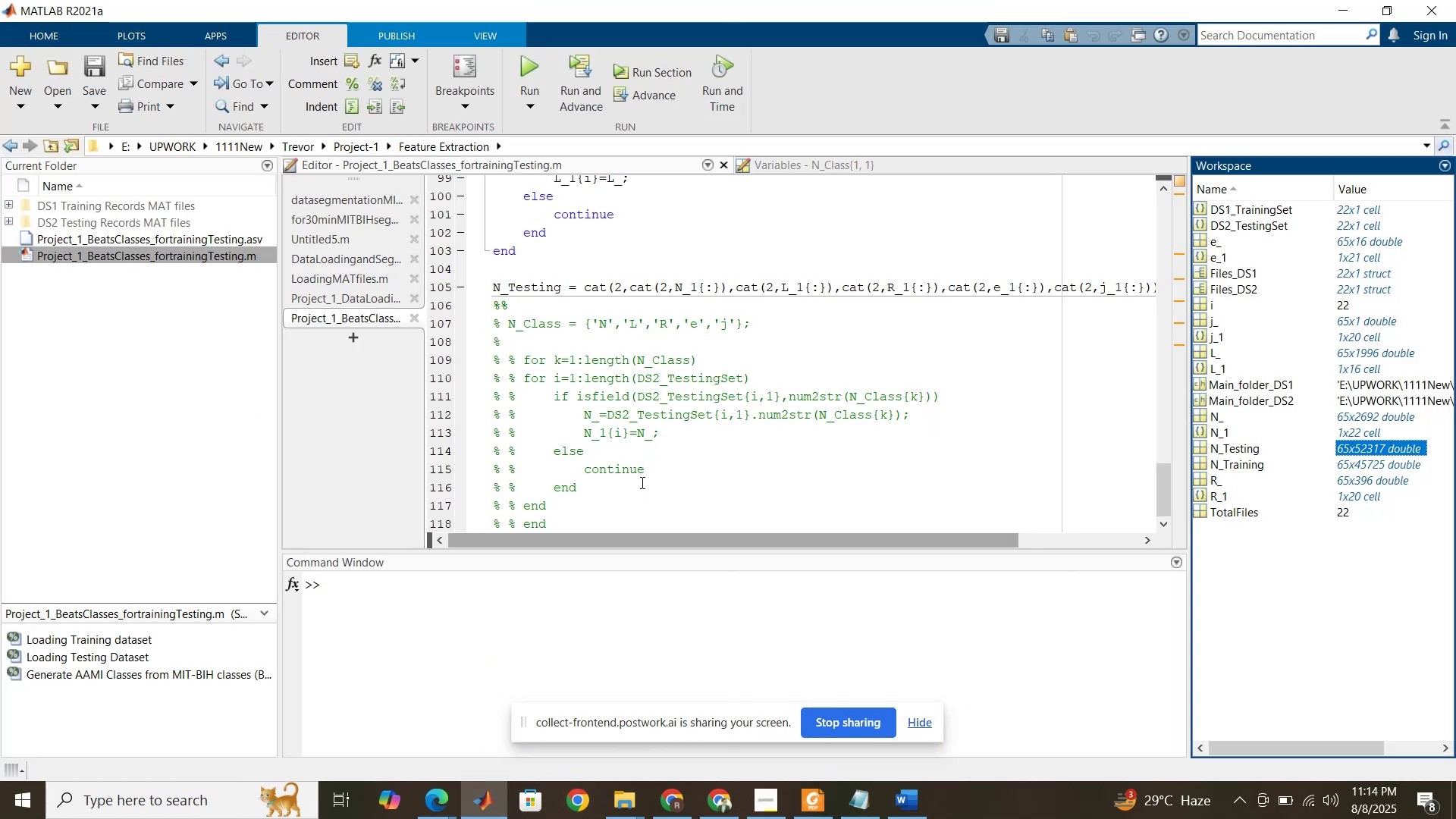 
left_click([637, 448])
 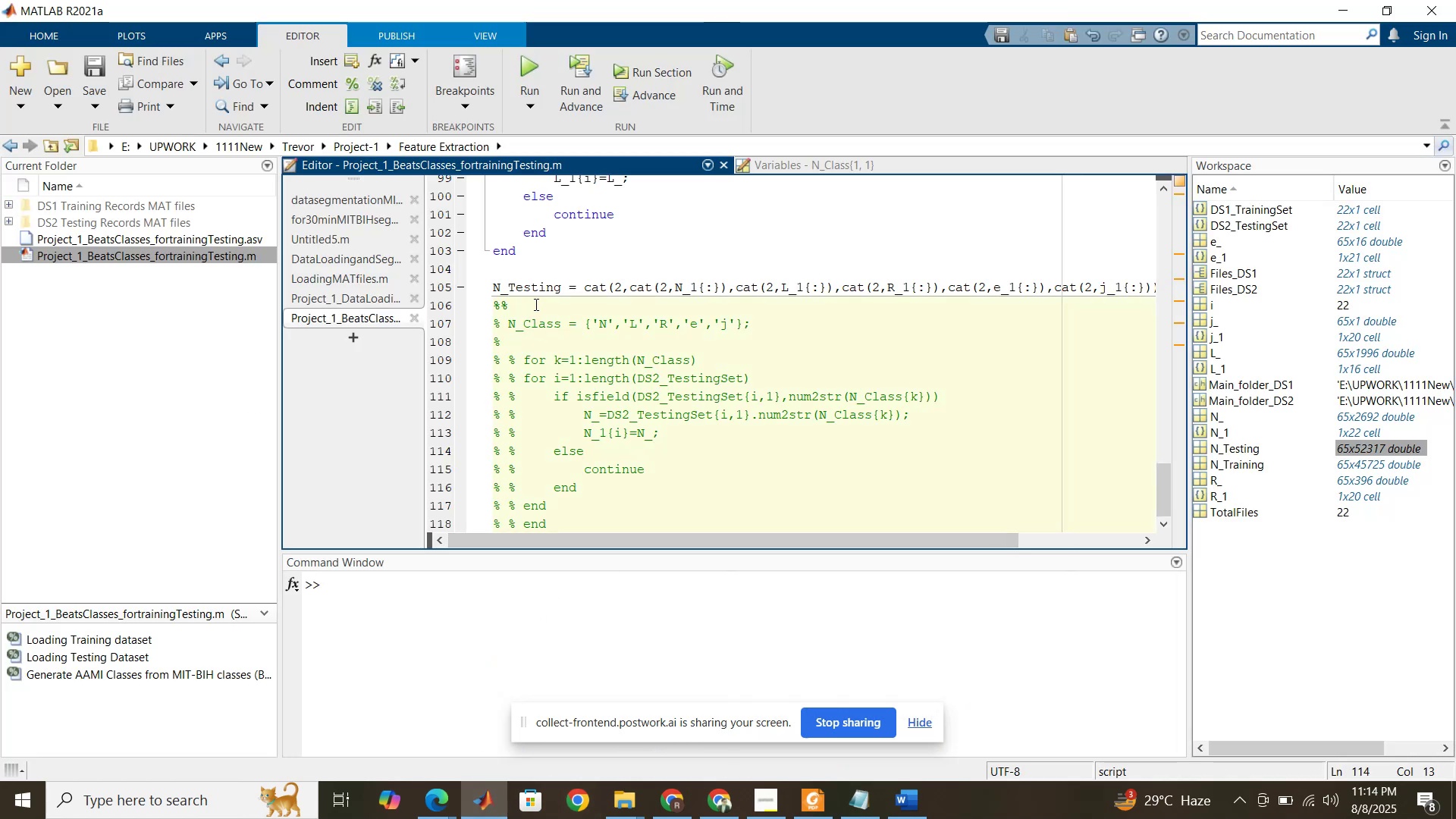 
left_click([535, 303])
 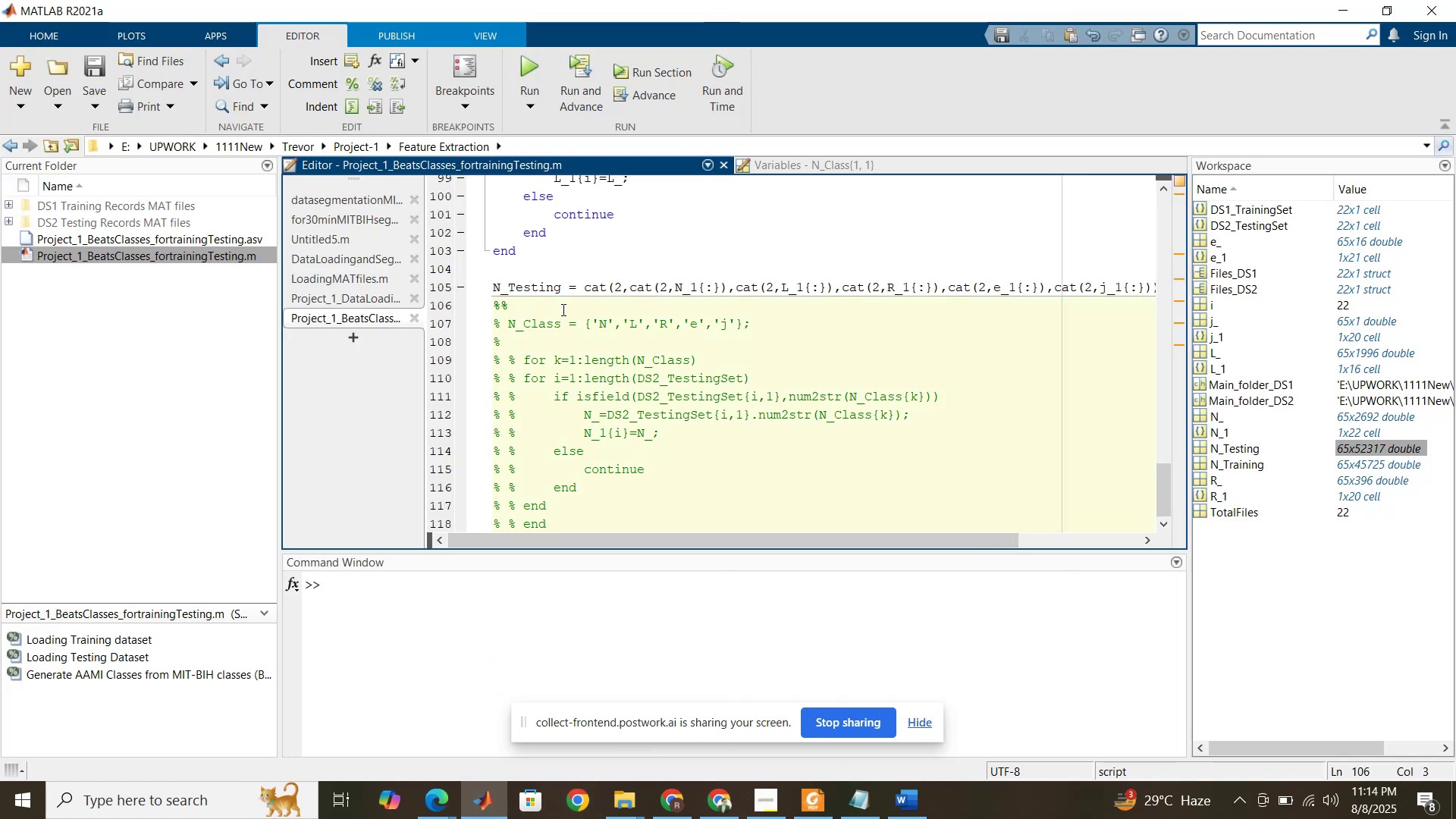 
type( We ned)
key(Backspace)
type(ed to design the dynamic code for this as well)
 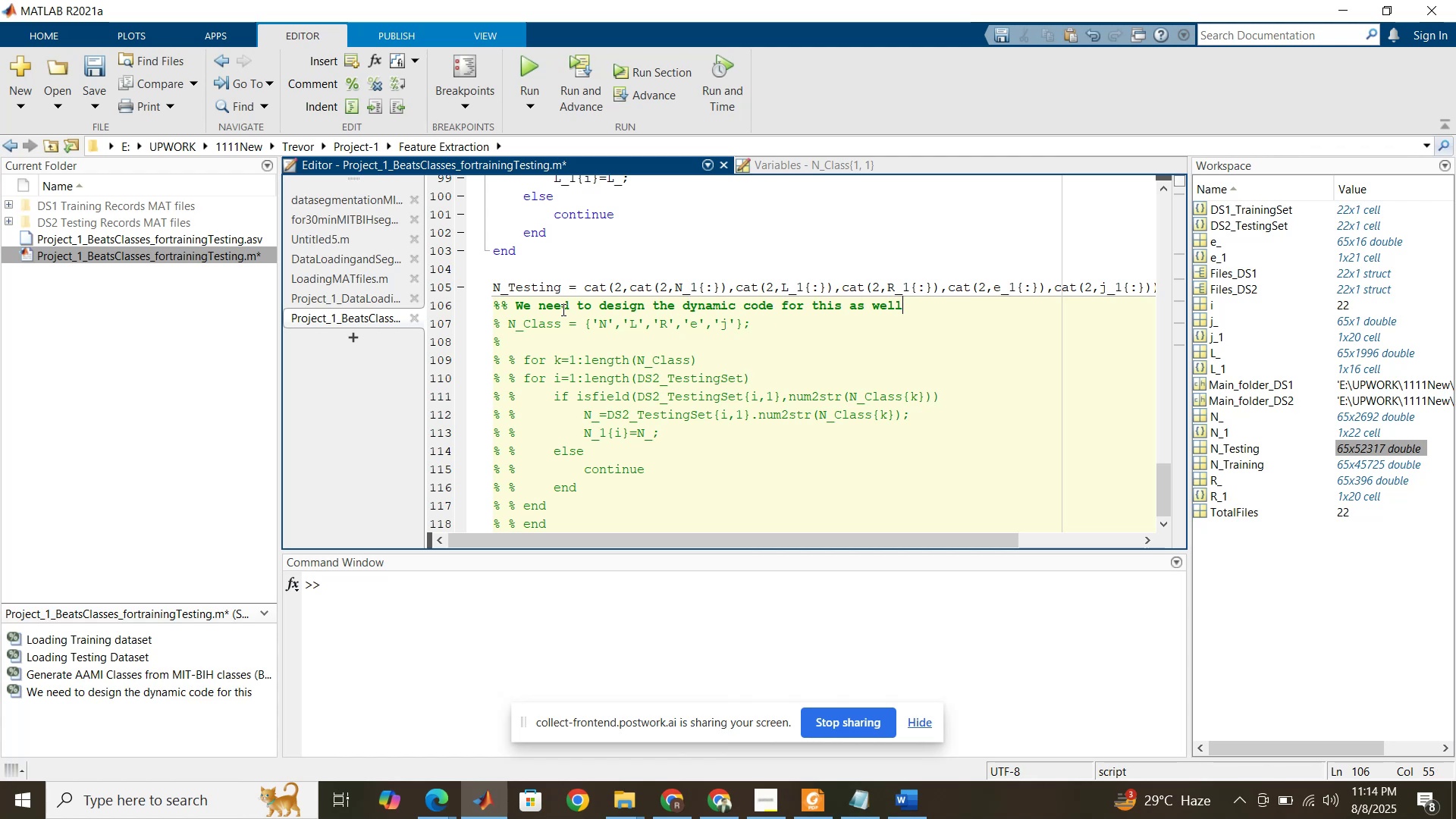 
key(Enter)
 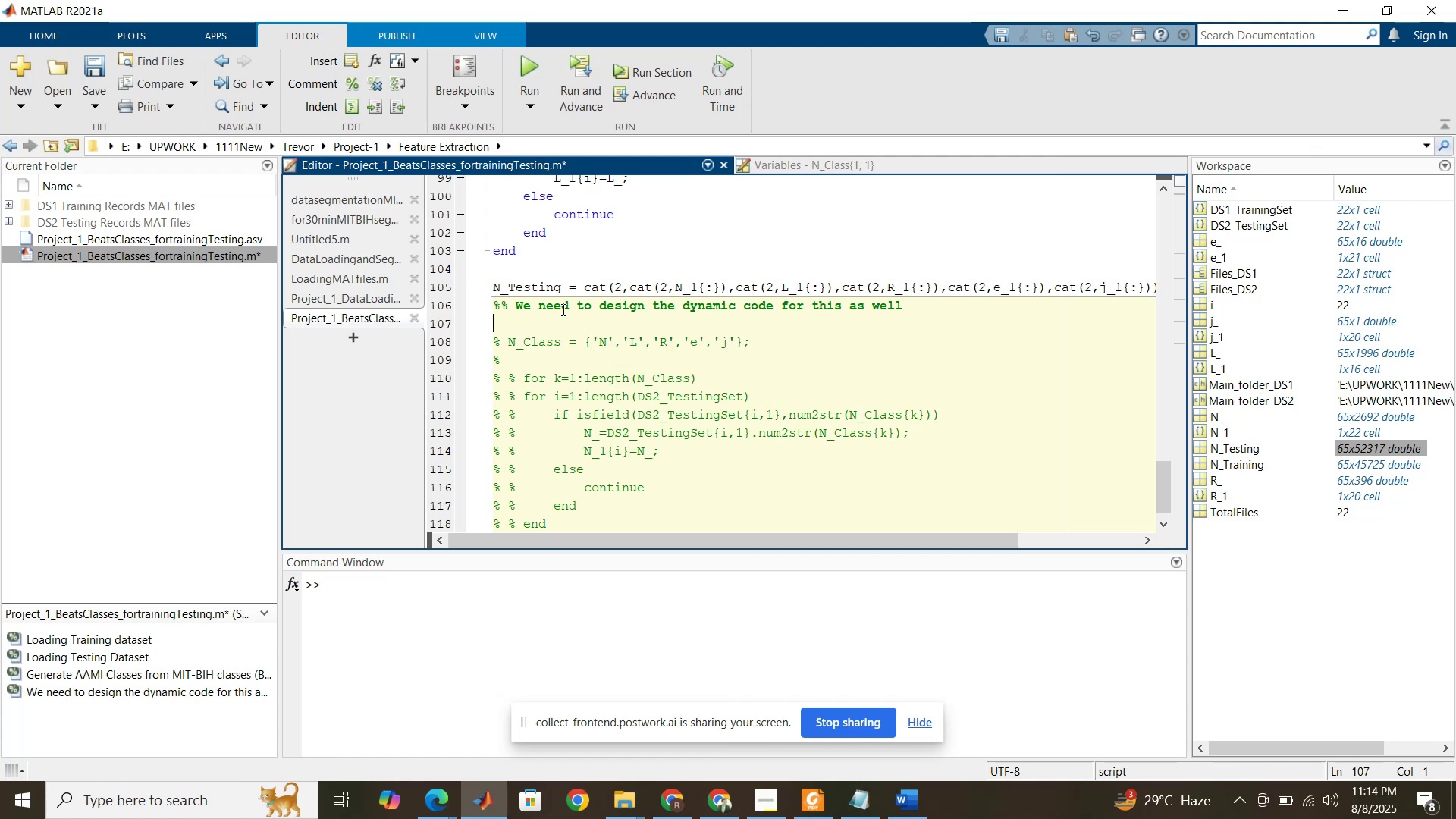 
type(%% Hopefully, I'll dothat )
key(Backspace)
key(Backspace)
key(Backspace)
key(Backspace)
key(Backspace)
key(Backspace)
key(Backspace)
type(try to do that in next session )
 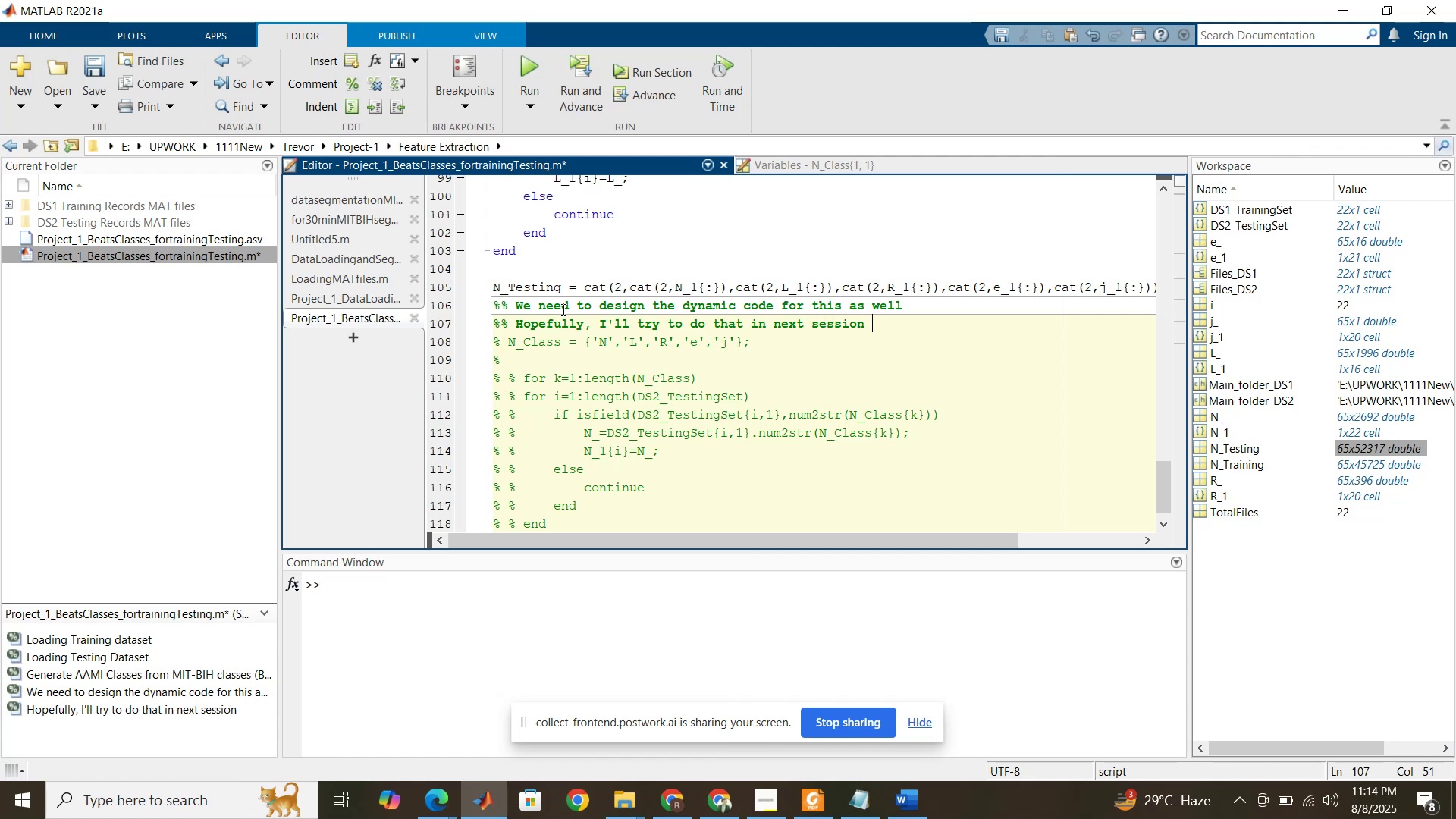 
hold_key(key=ControlLeft, duration=0.67)
 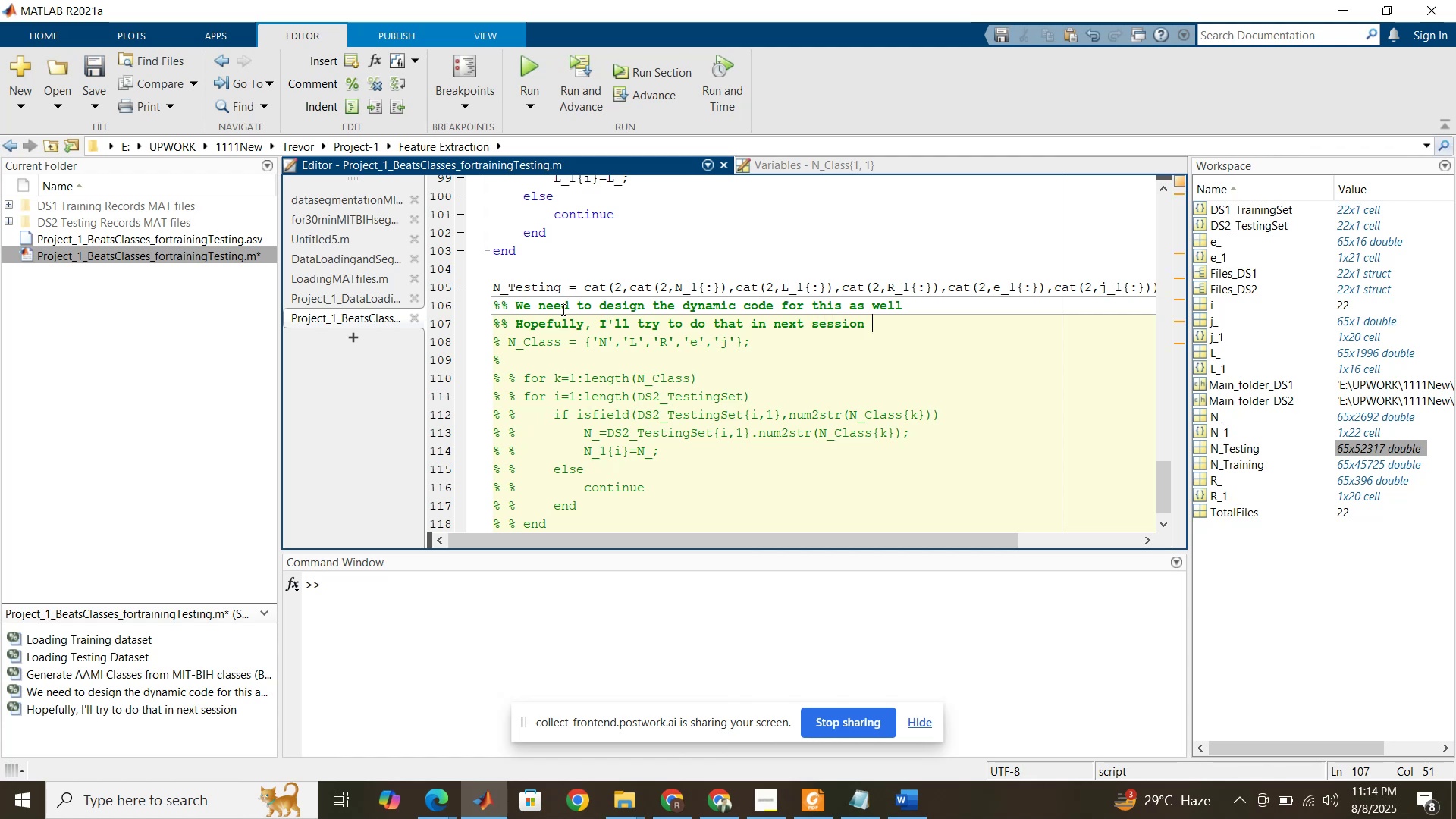 
hold_key(key=S, duration=0.3)
 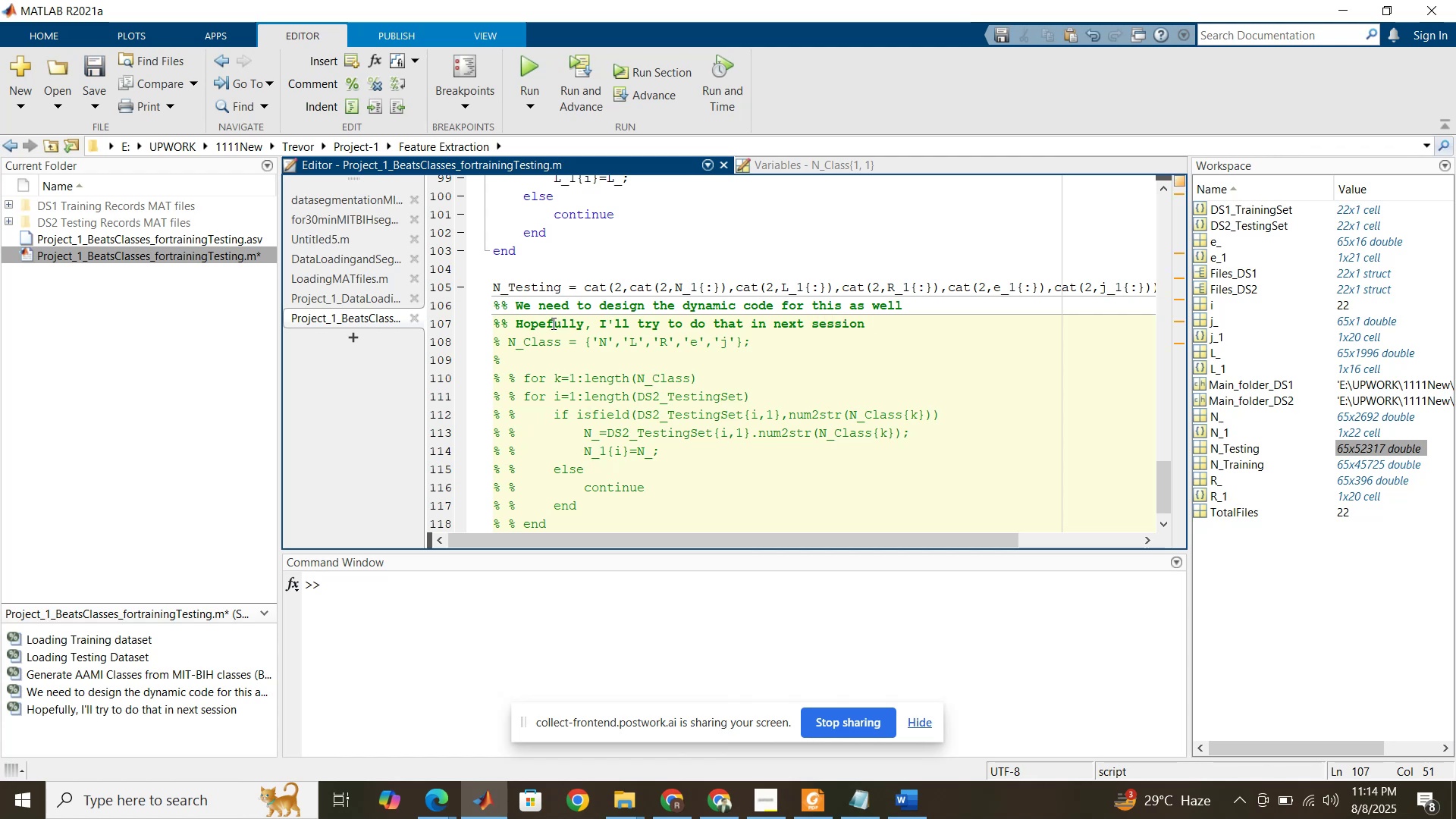 
scroll: coordinate [557, 327], scroll_direction: up, amount: 34.0
 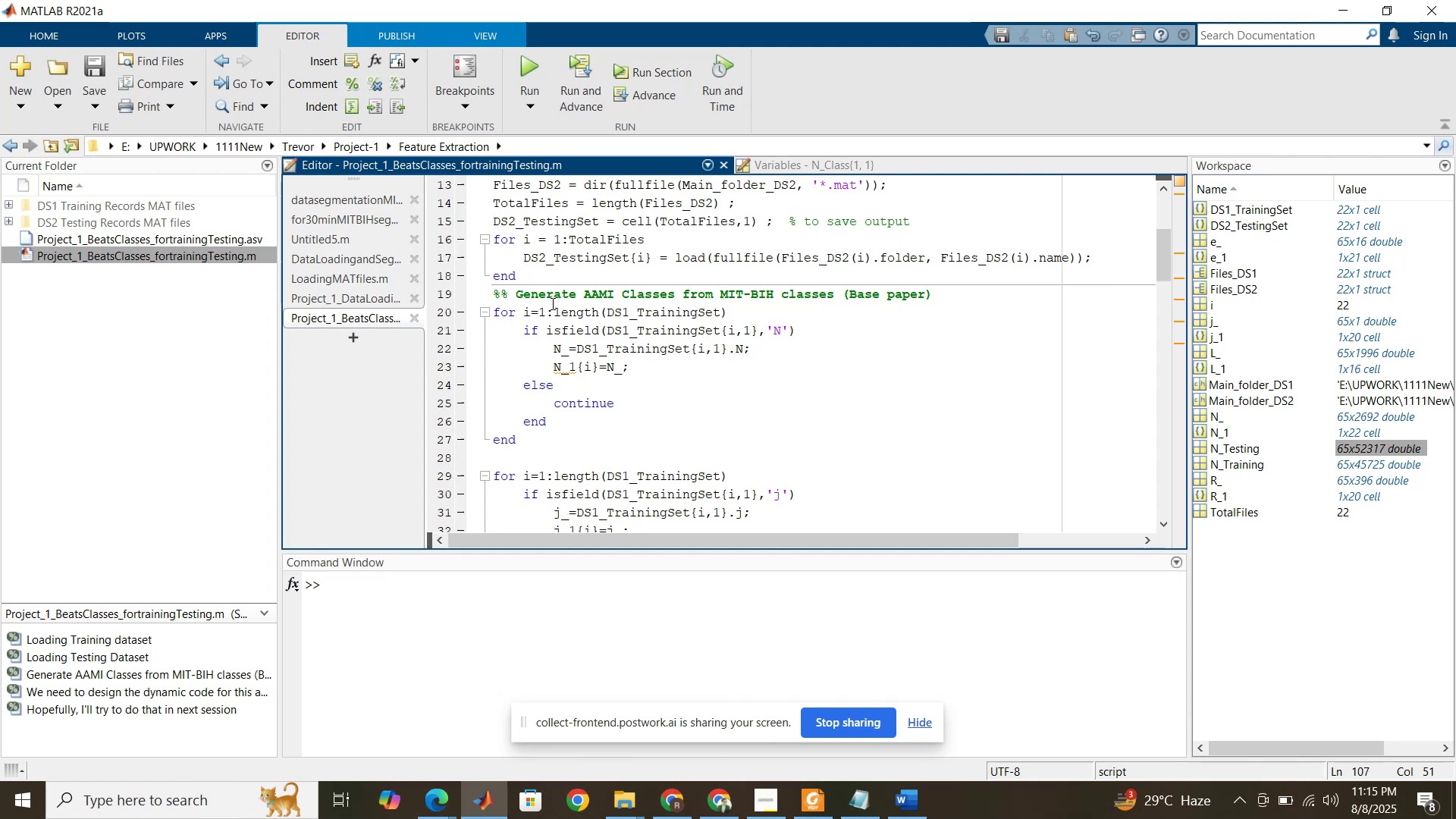 
scroll: coordinate [554, 312], scroll_direction: down, amount: 31.0
 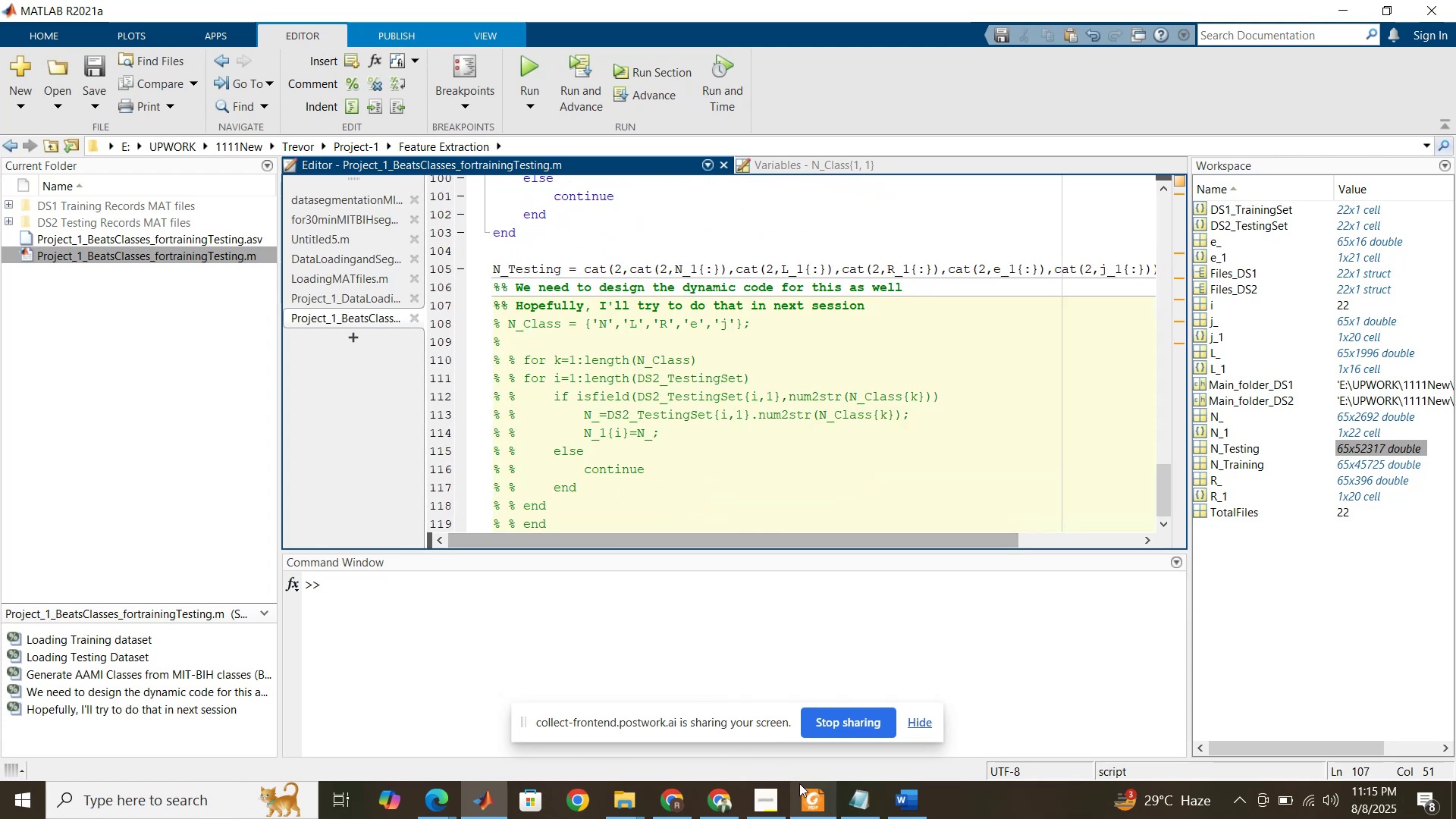 
left_click([814, 799])
 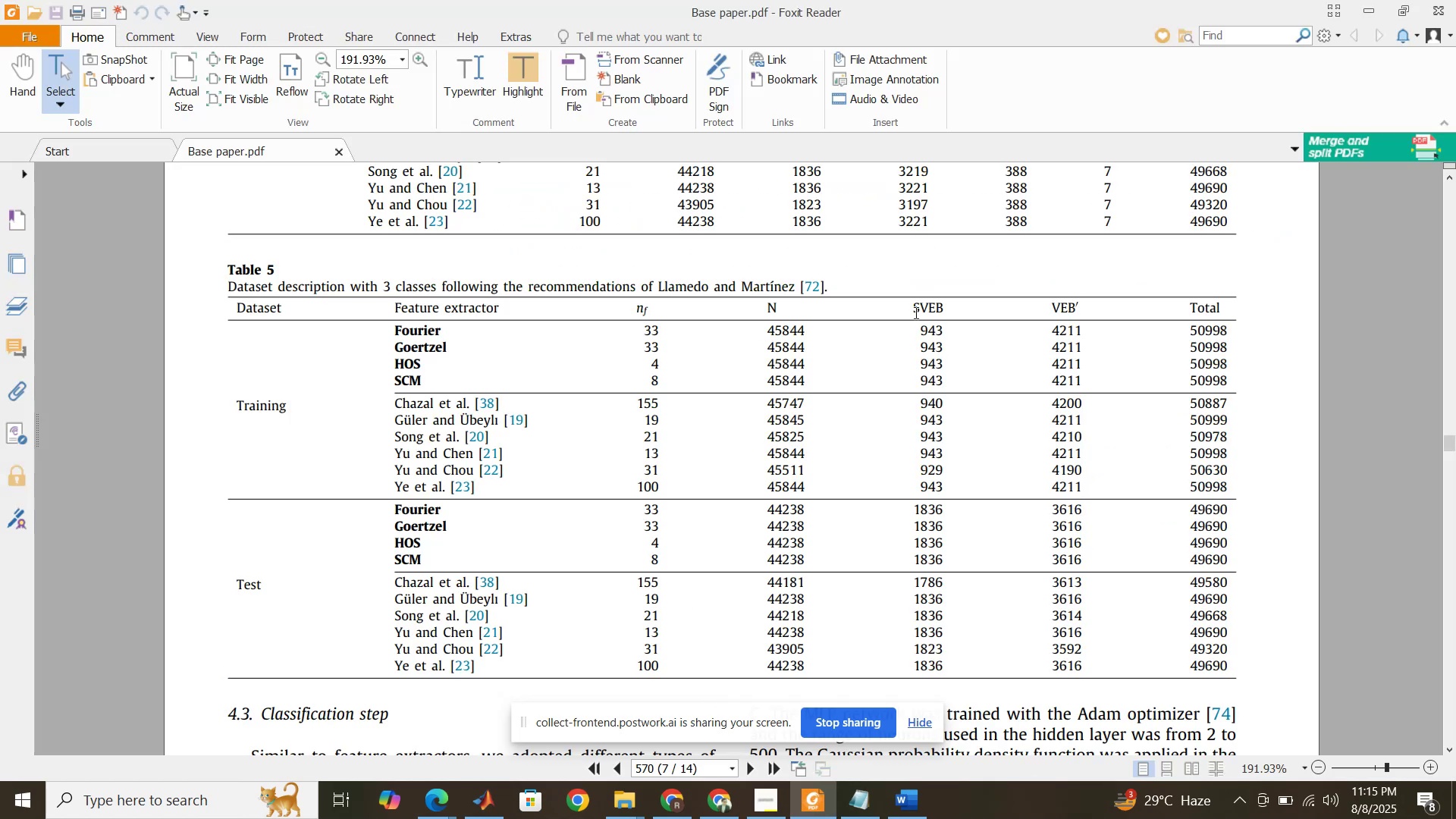 
left_click_drag(start_coordinate=[913, 306], to_coordinate=[945, 315])
 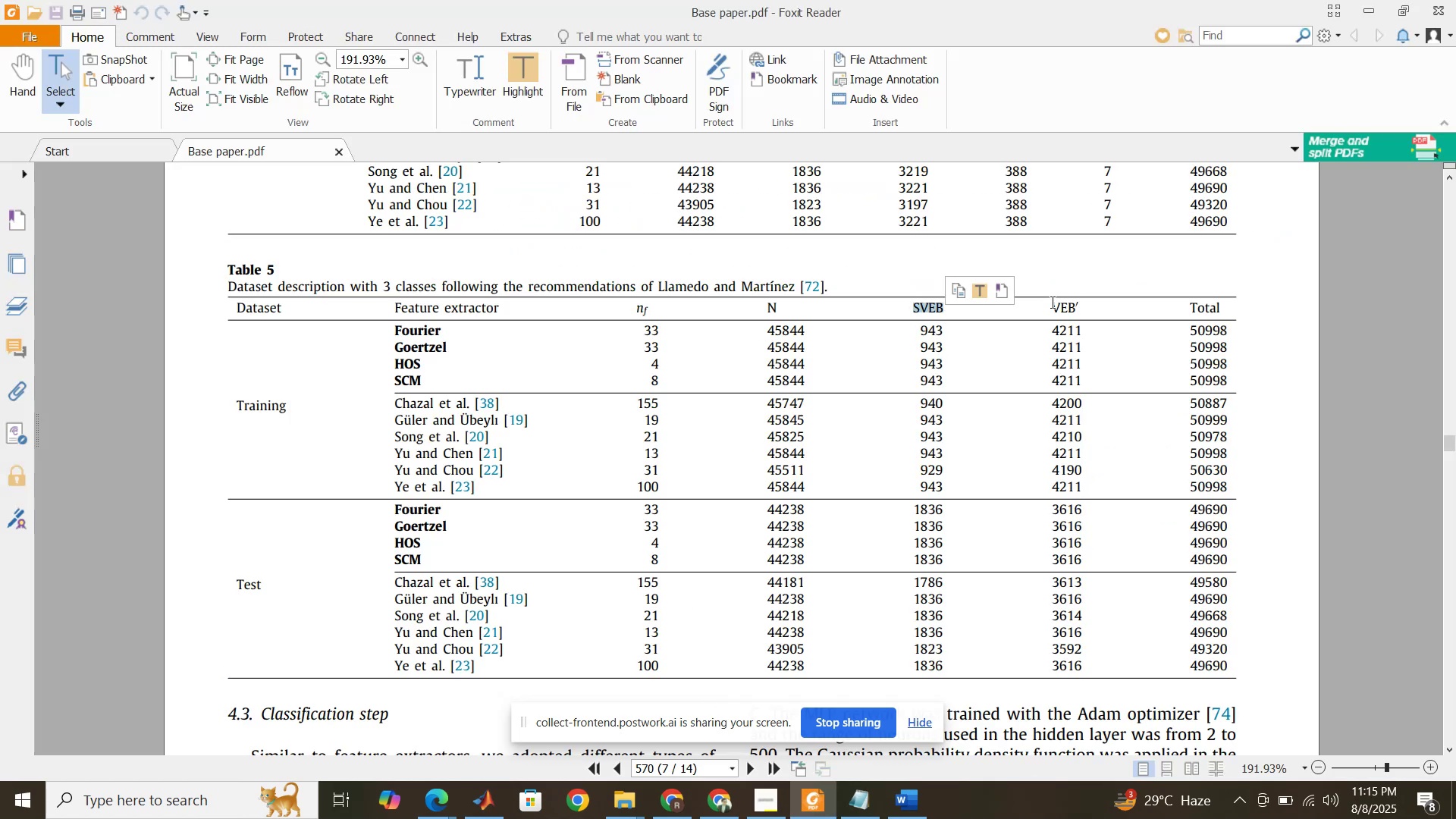 
left_click_drag(start_coordinate=[1053, 302], to_coordinate=[1079, 305])
 